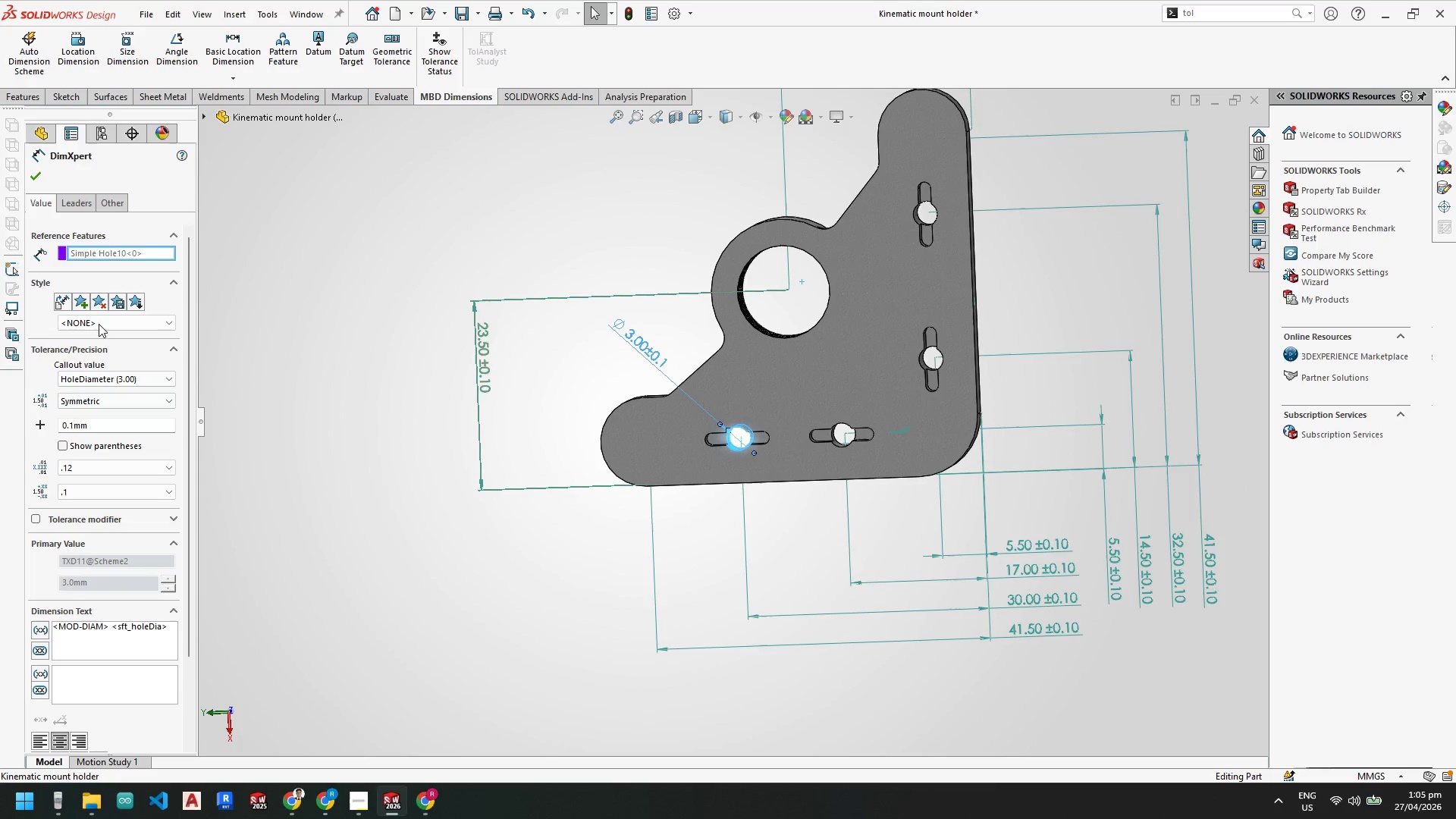 
left_click([109, 202])
 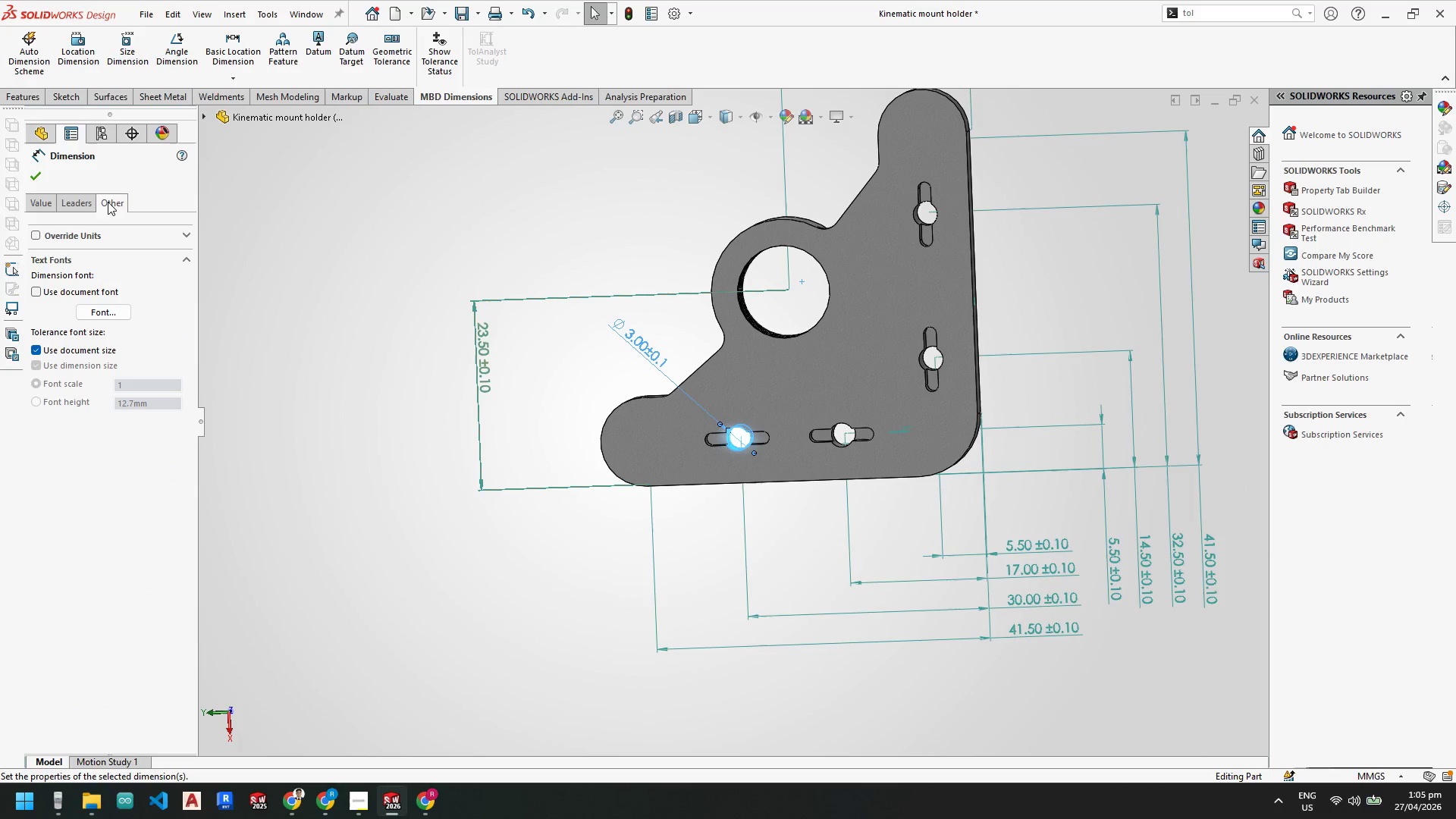 
left_click([83, 203])
 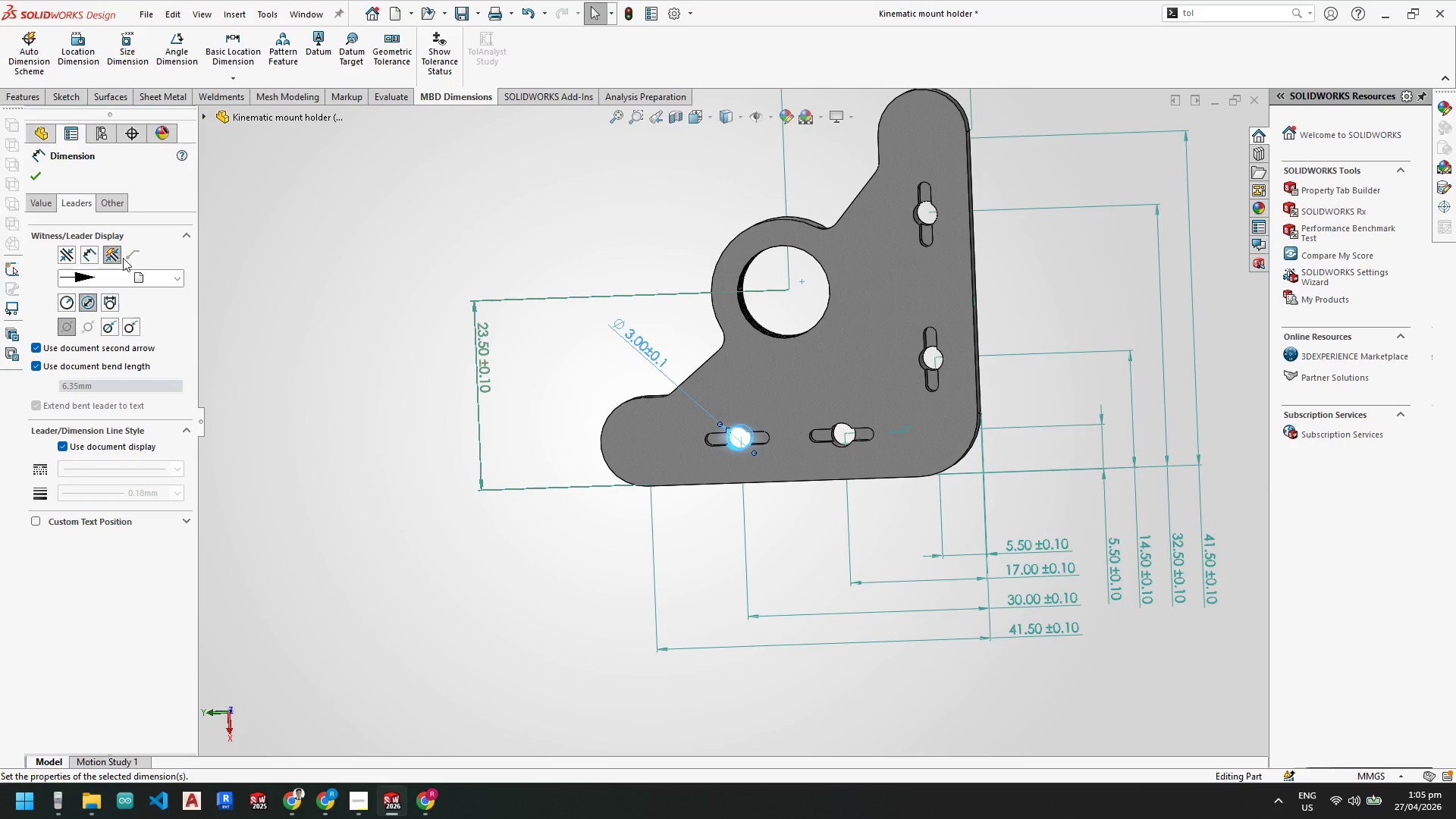 
left_click([119, 211])
 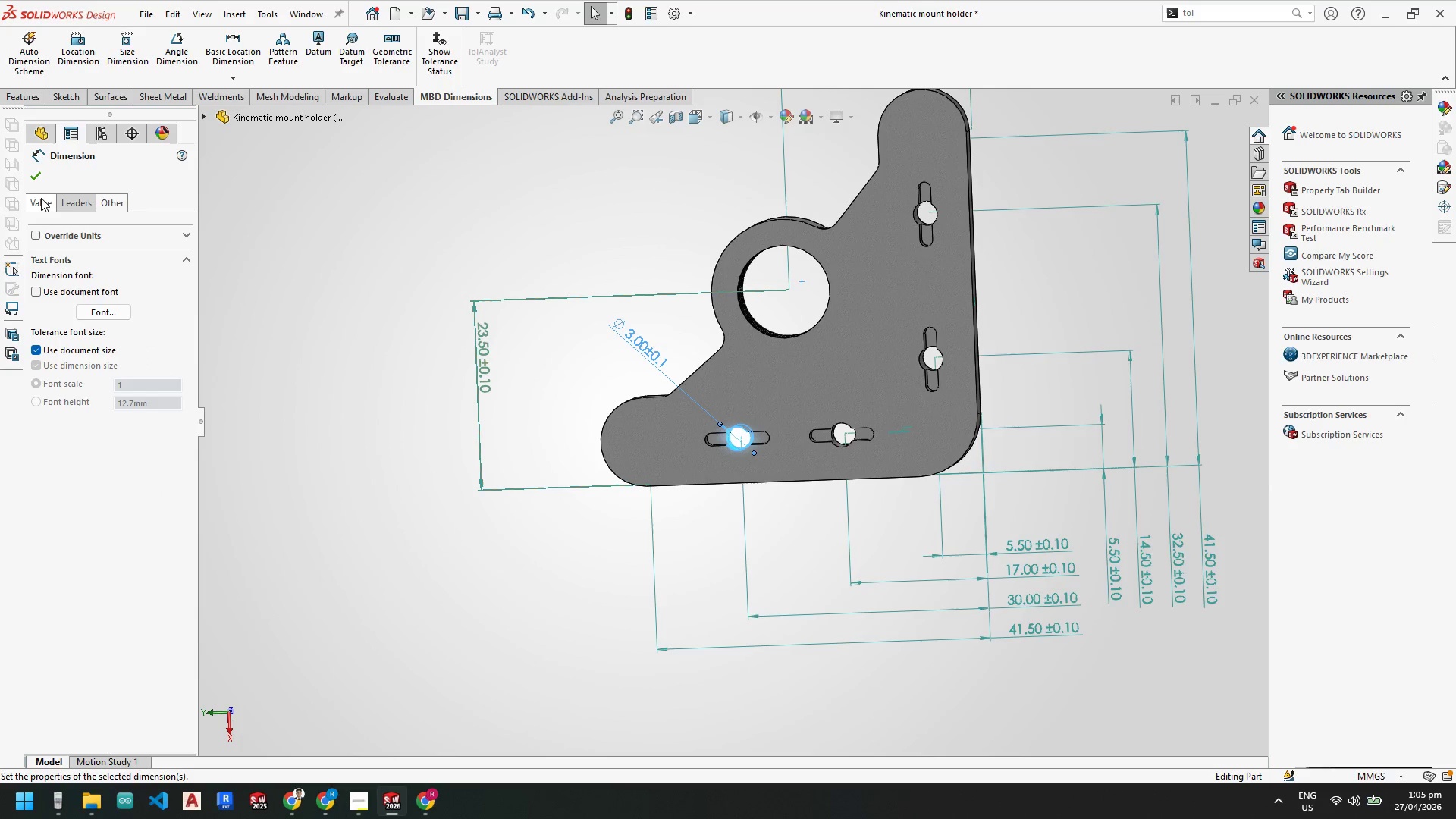 
left_click([40, 198])
 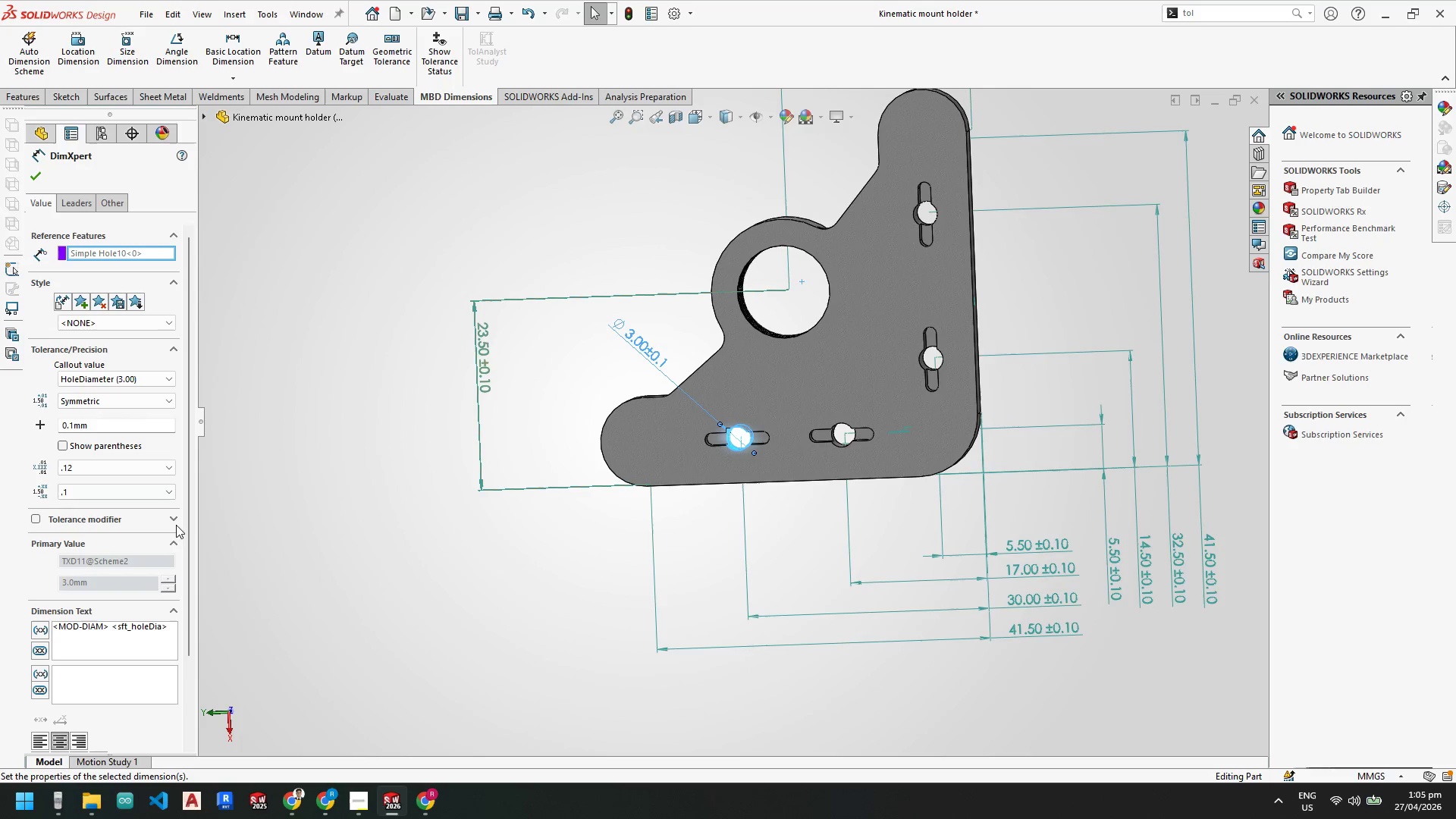 
scroll: coordinate [168, 560], scroll_direction: down, amount: 4.0
 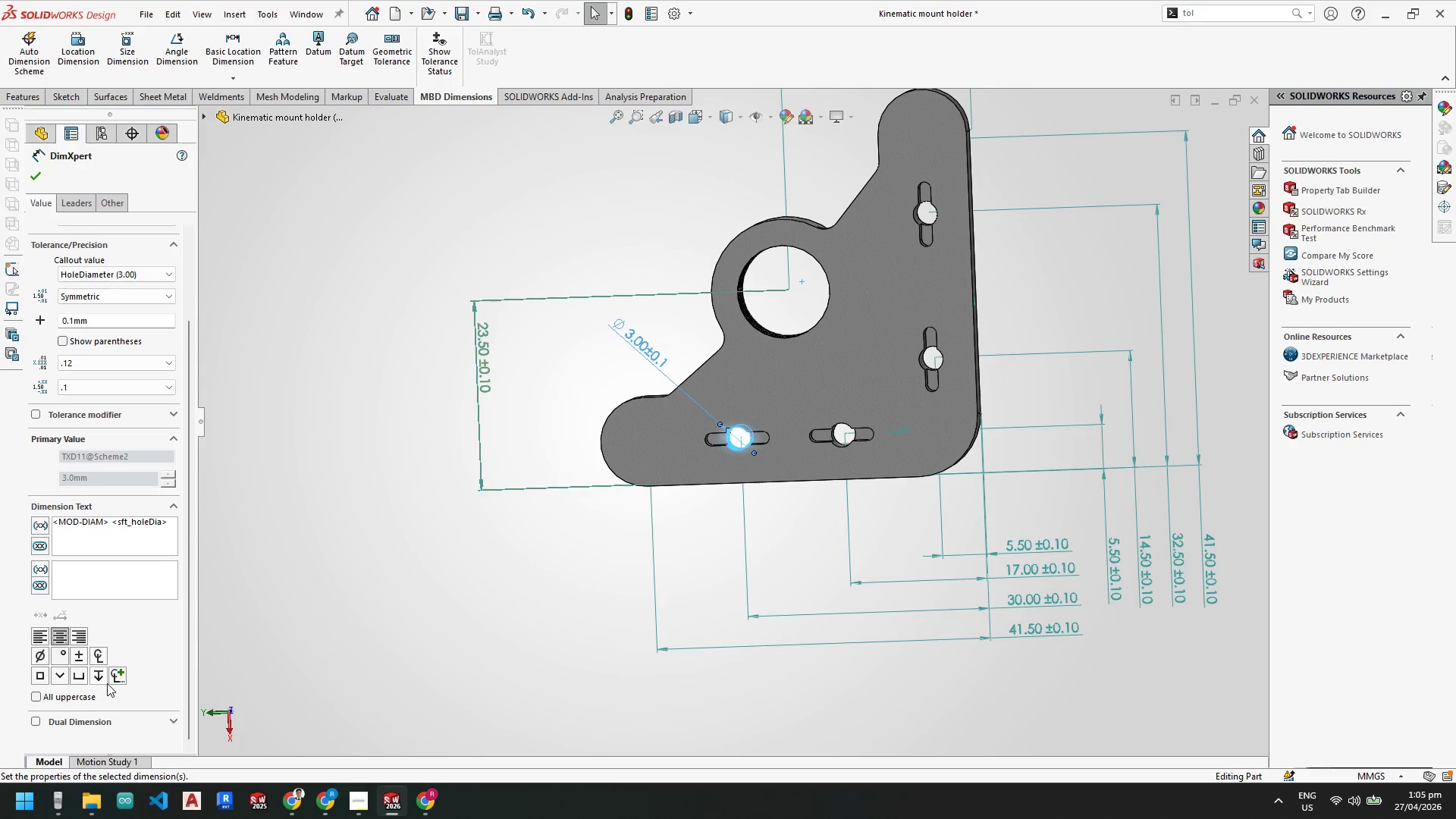 
key(Escape)
 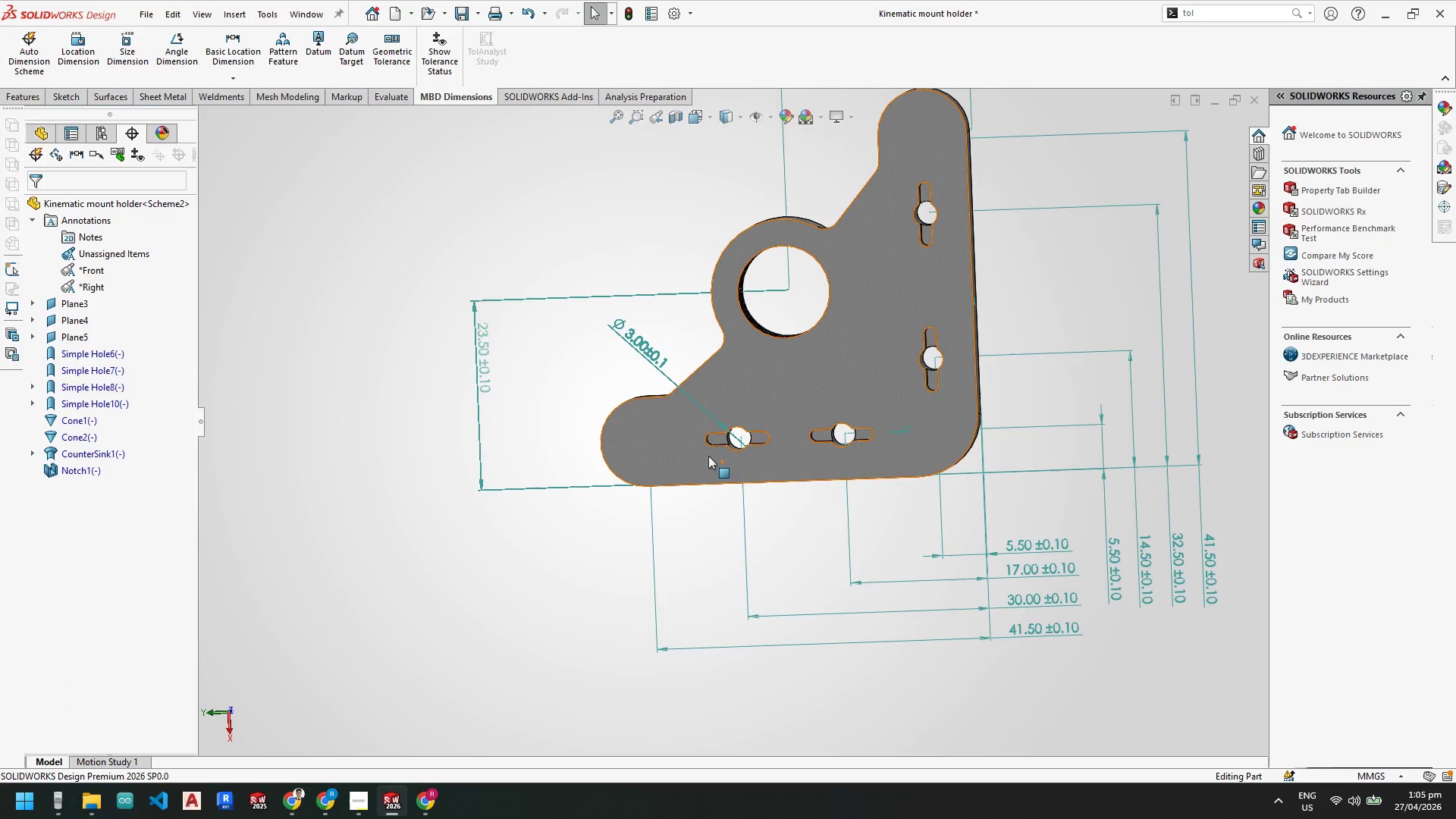 
key(Escape)
 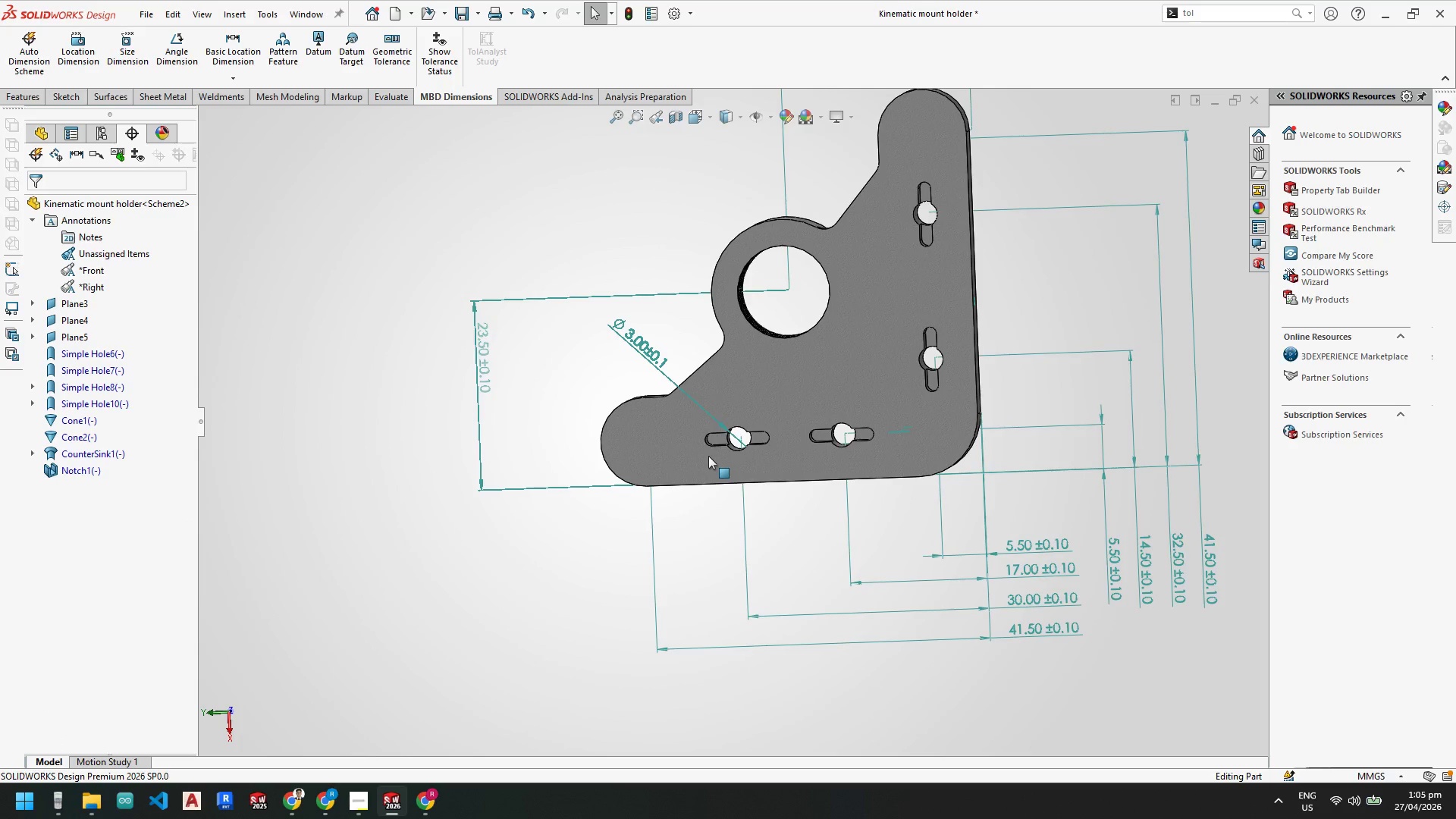 
key(Space)
 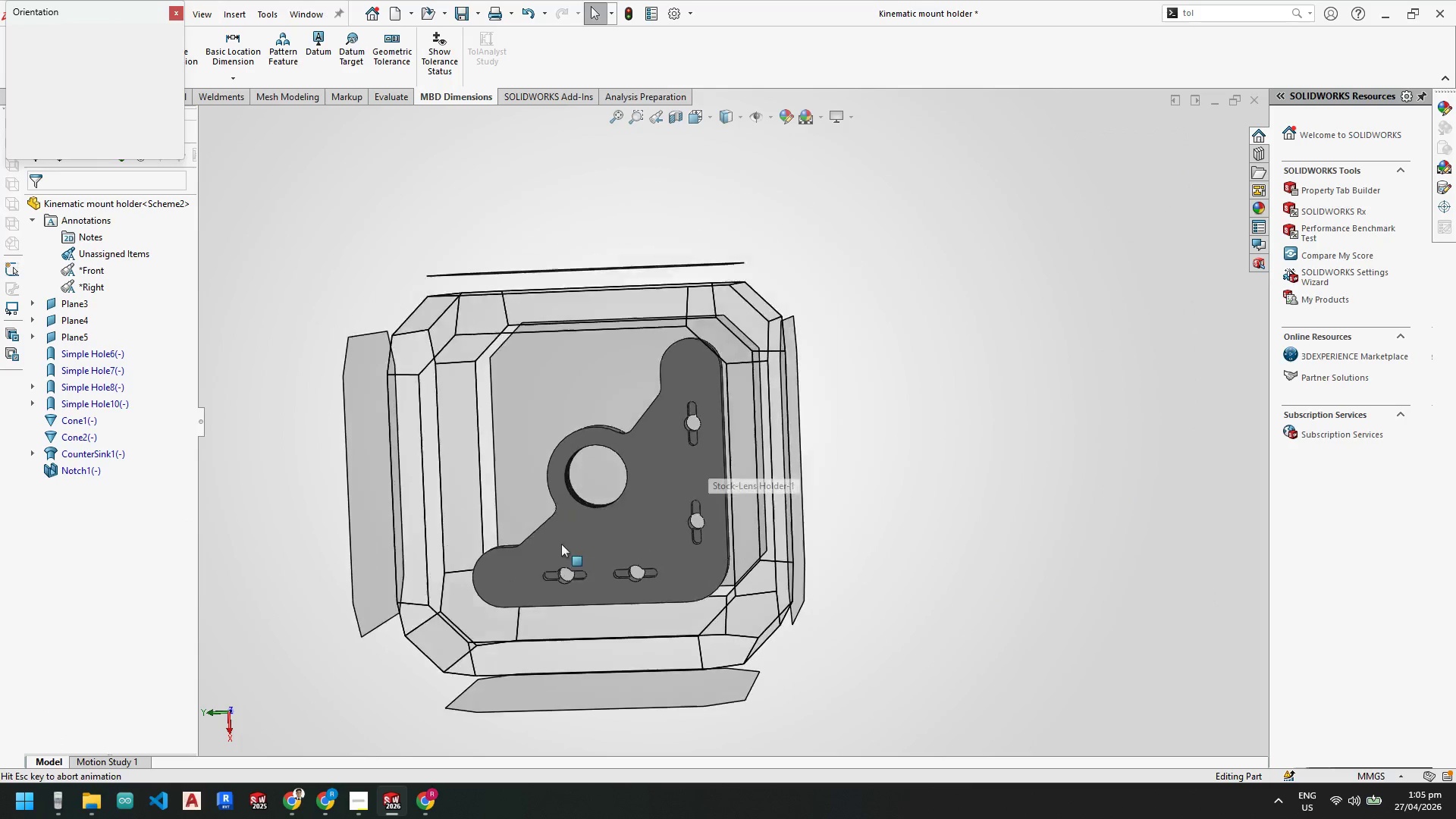 
left_click([545, 544])
 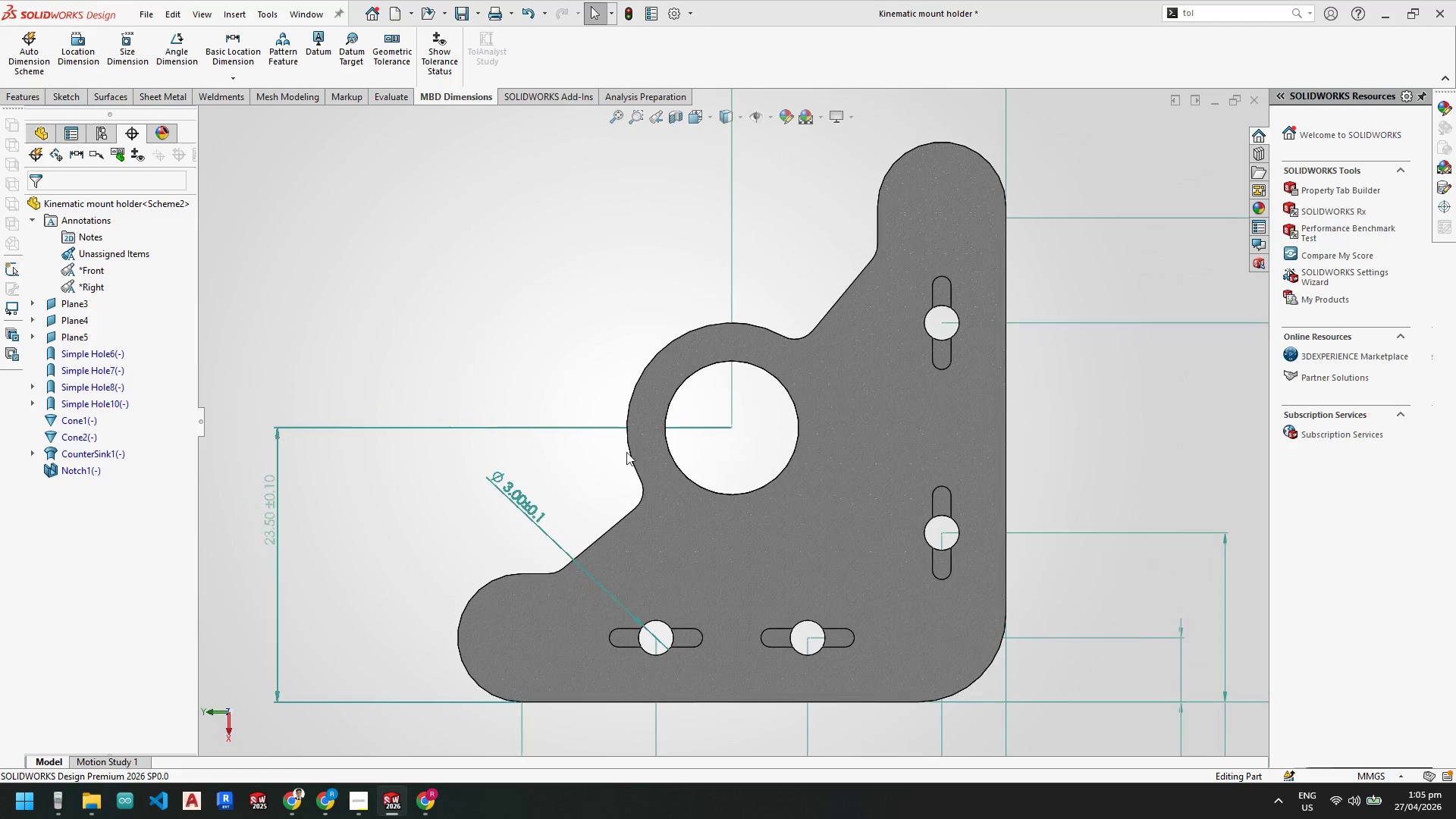 
key(Escape)
 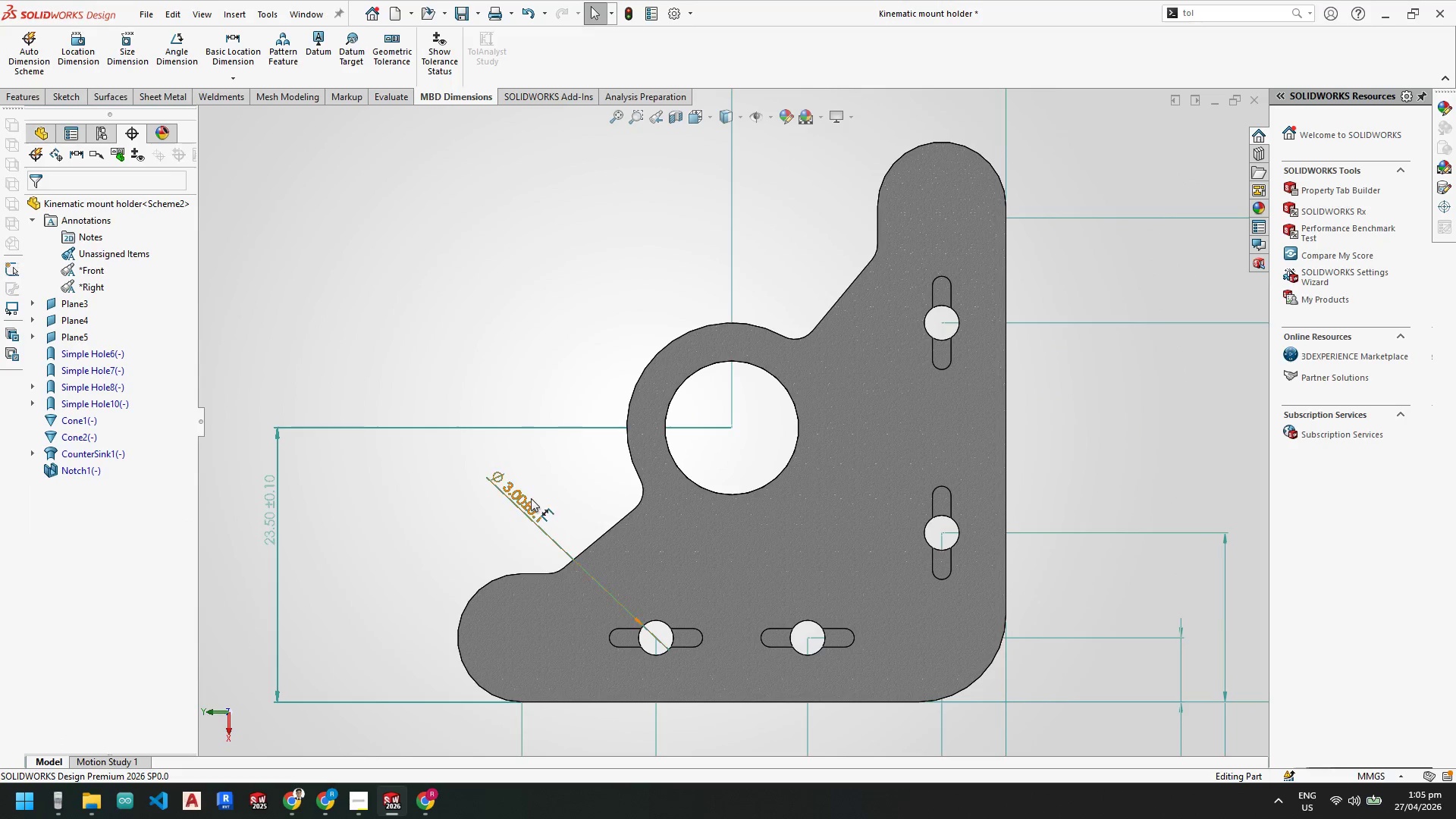 
scroll: coordinate [531, 498], scroll_direction: down, amount: 2.0
 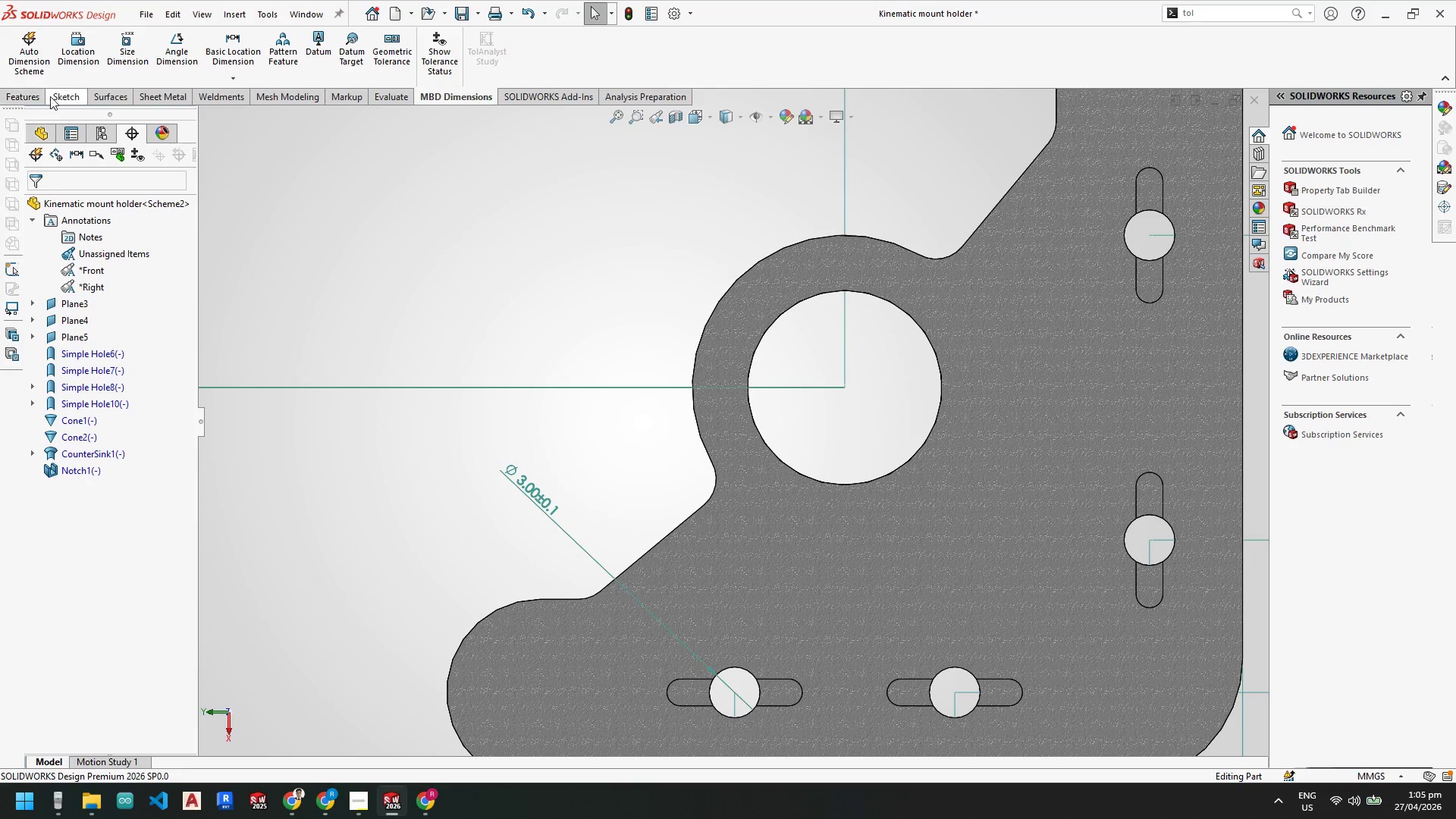 
wait(6.52)
 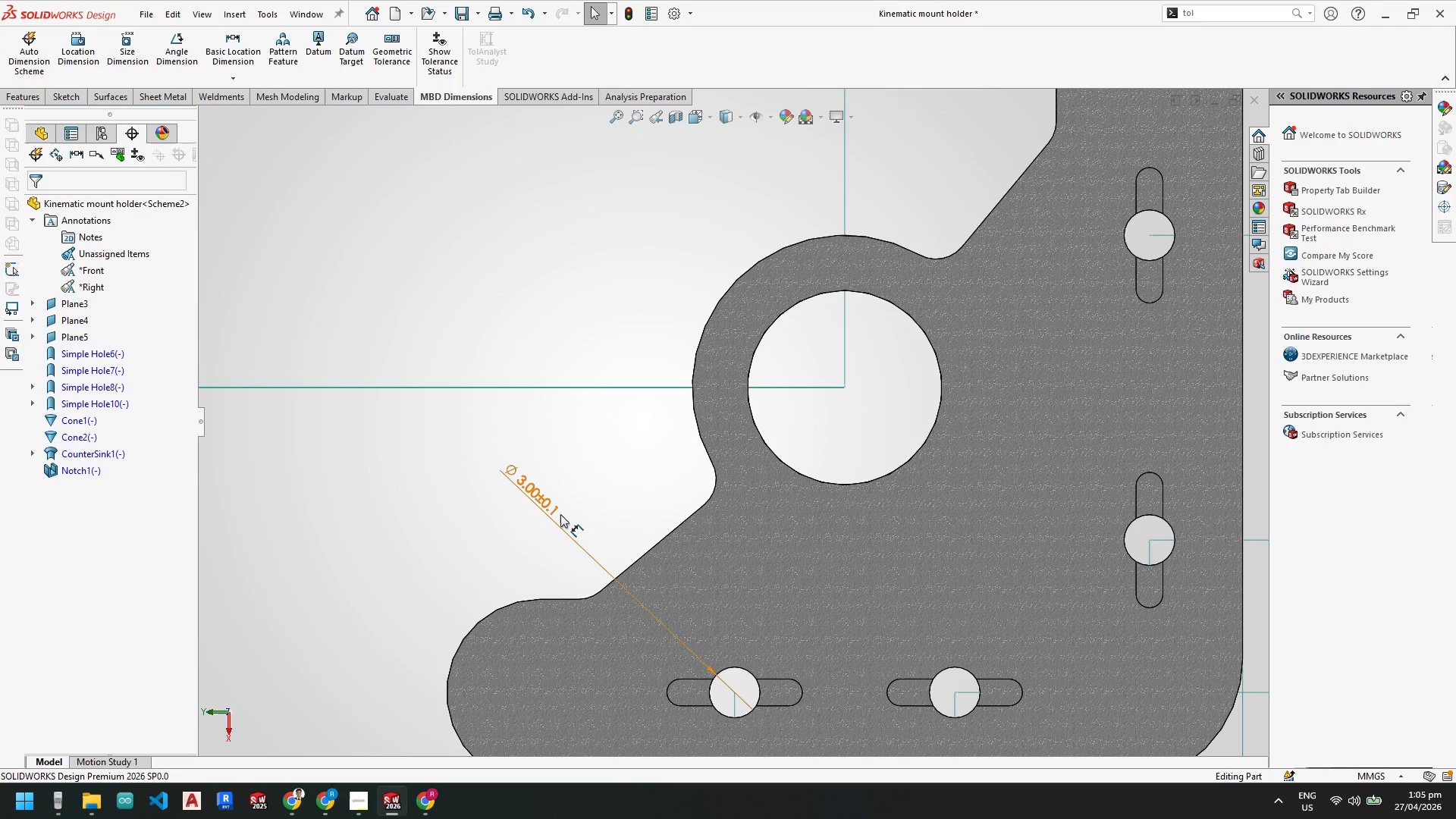 
left_click([129, 50])
 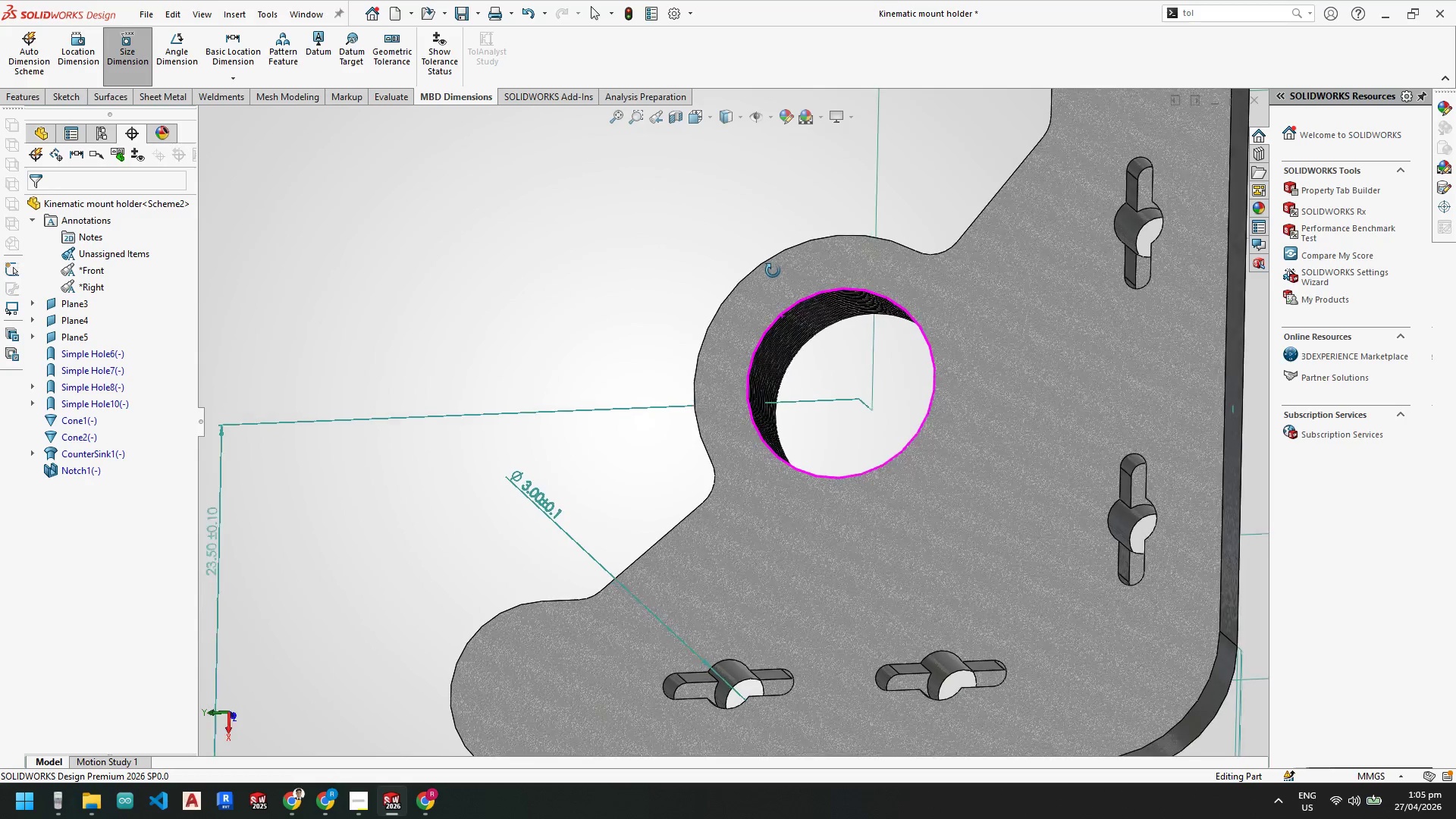 
scroll: coordinate [801, 340], scroll_direction: down, amount: 8.0
 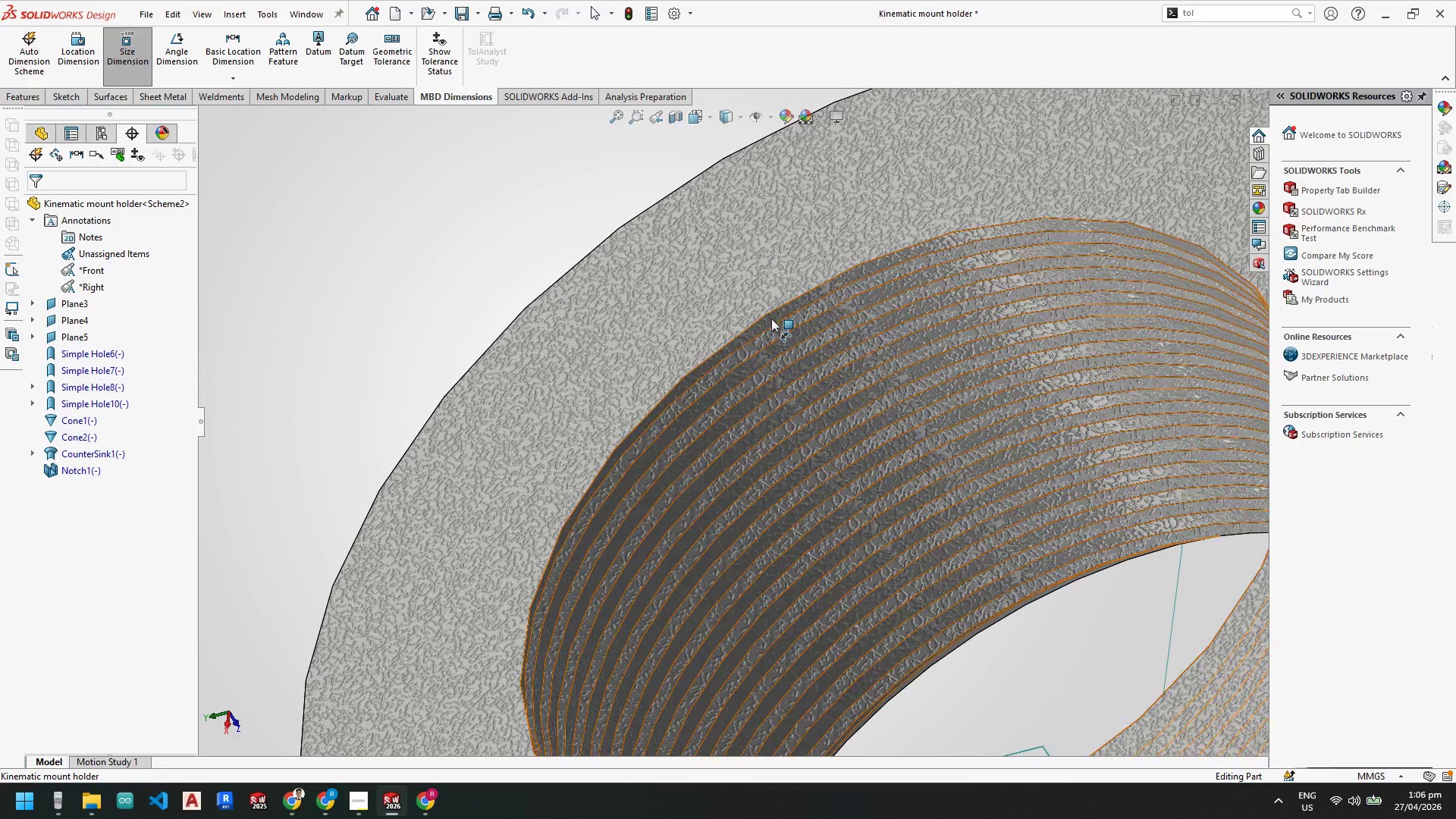 
left_click([771, 318])
 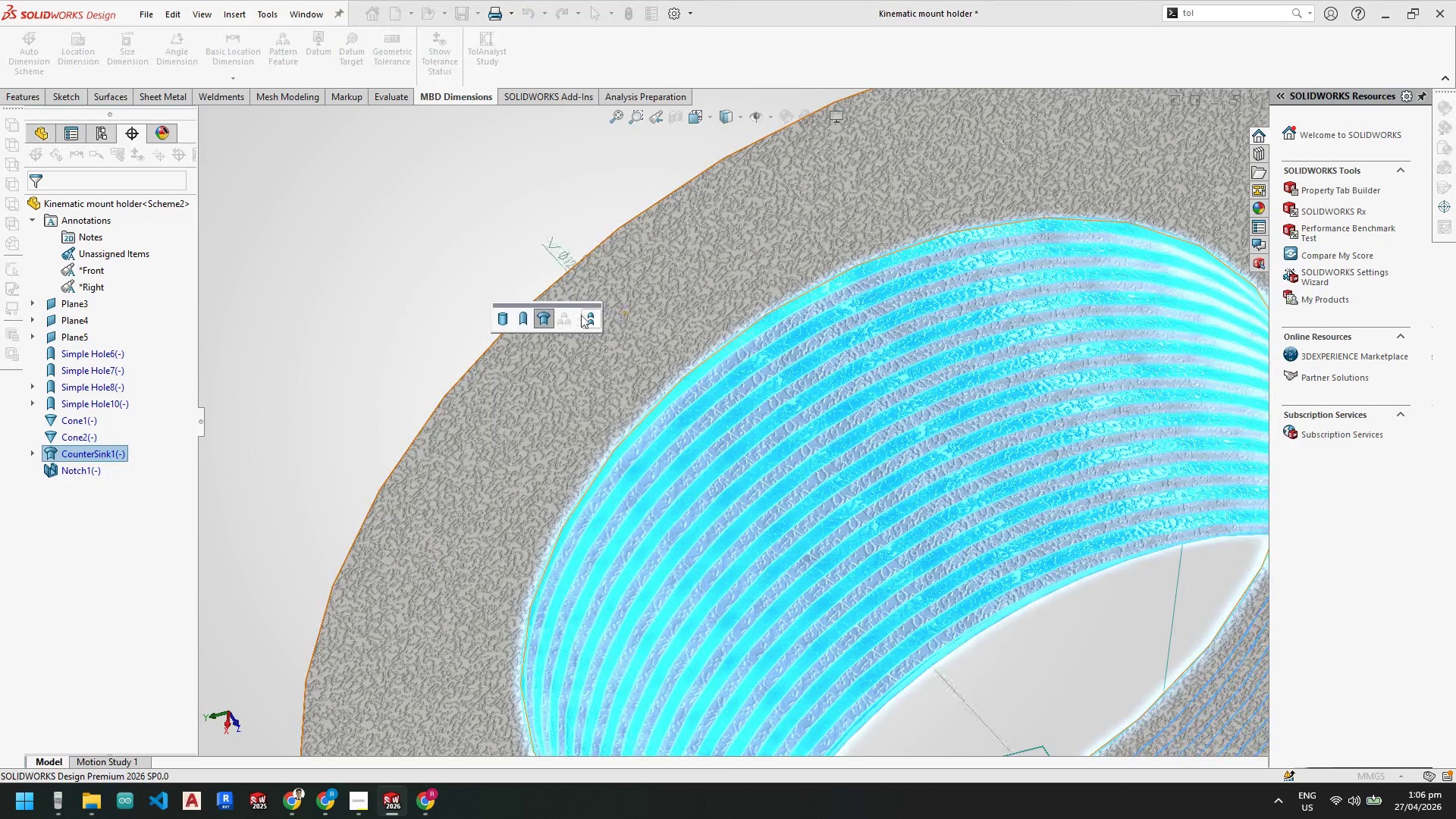 
scroll: coordinate [529, 301], scroll_direction: up, amount: 5.0
 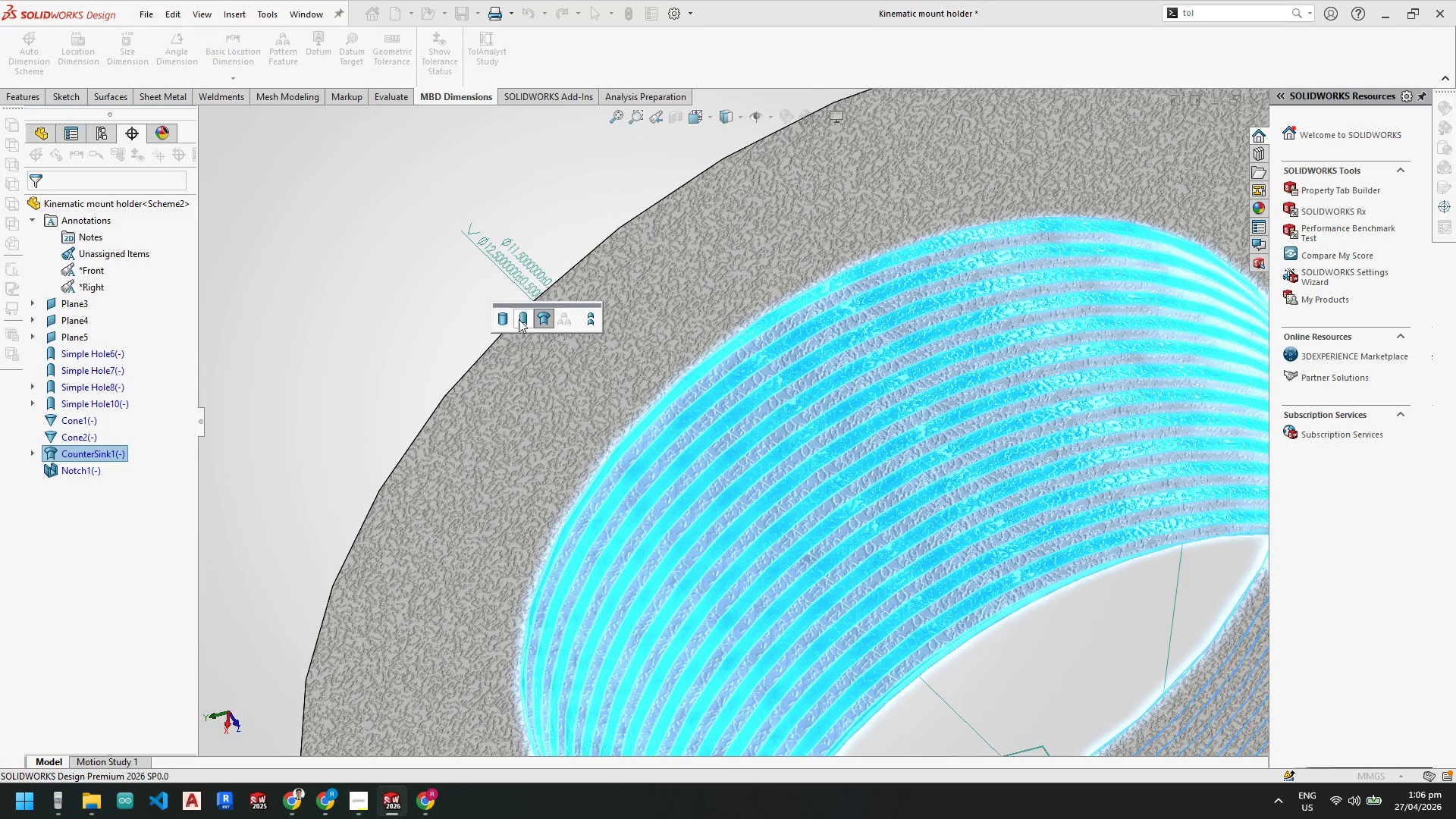 
left_click([519, 319])
 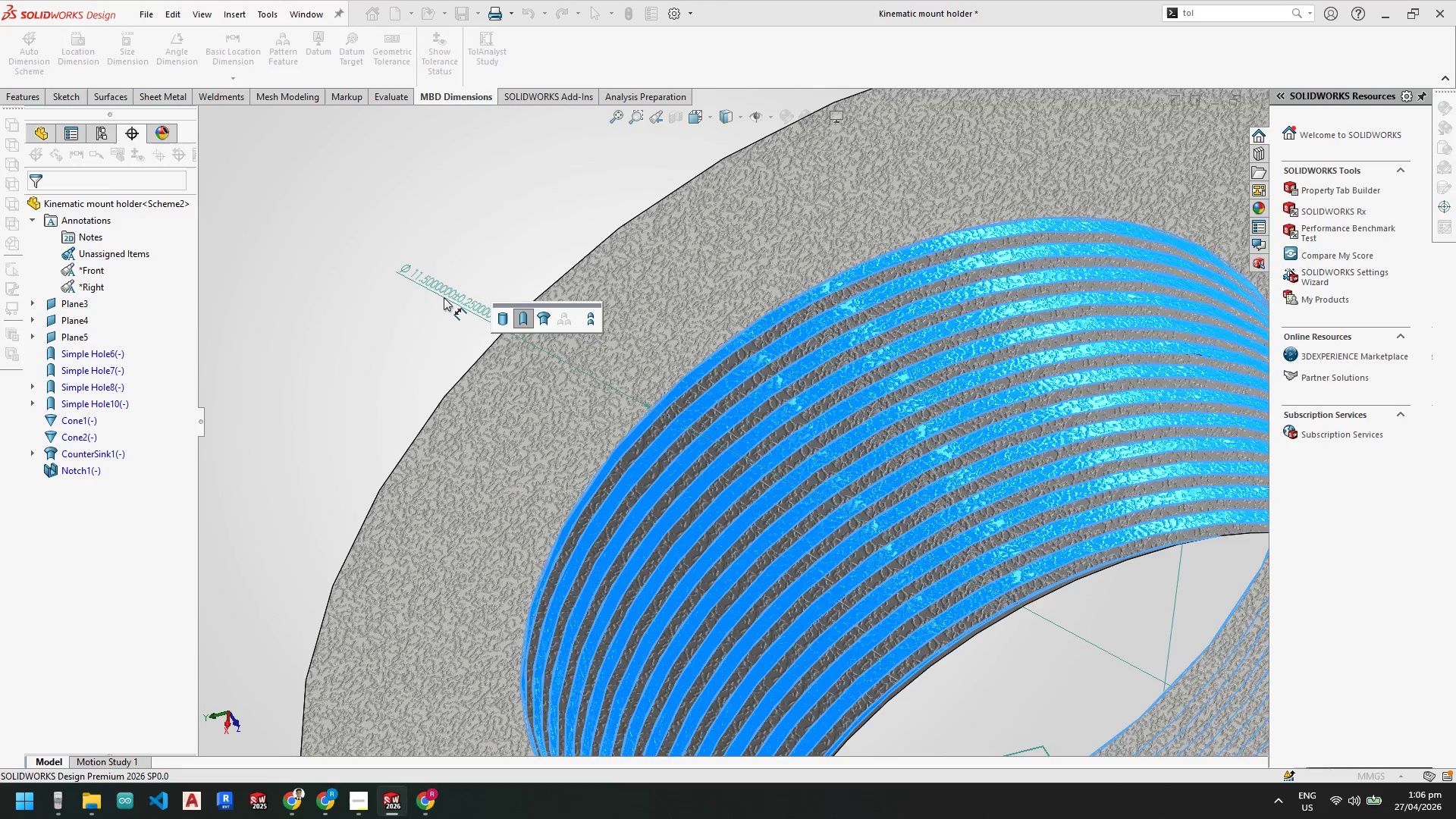 
scroll: coordinate [469, 297], scroll_direction: up, amount: 6.0
 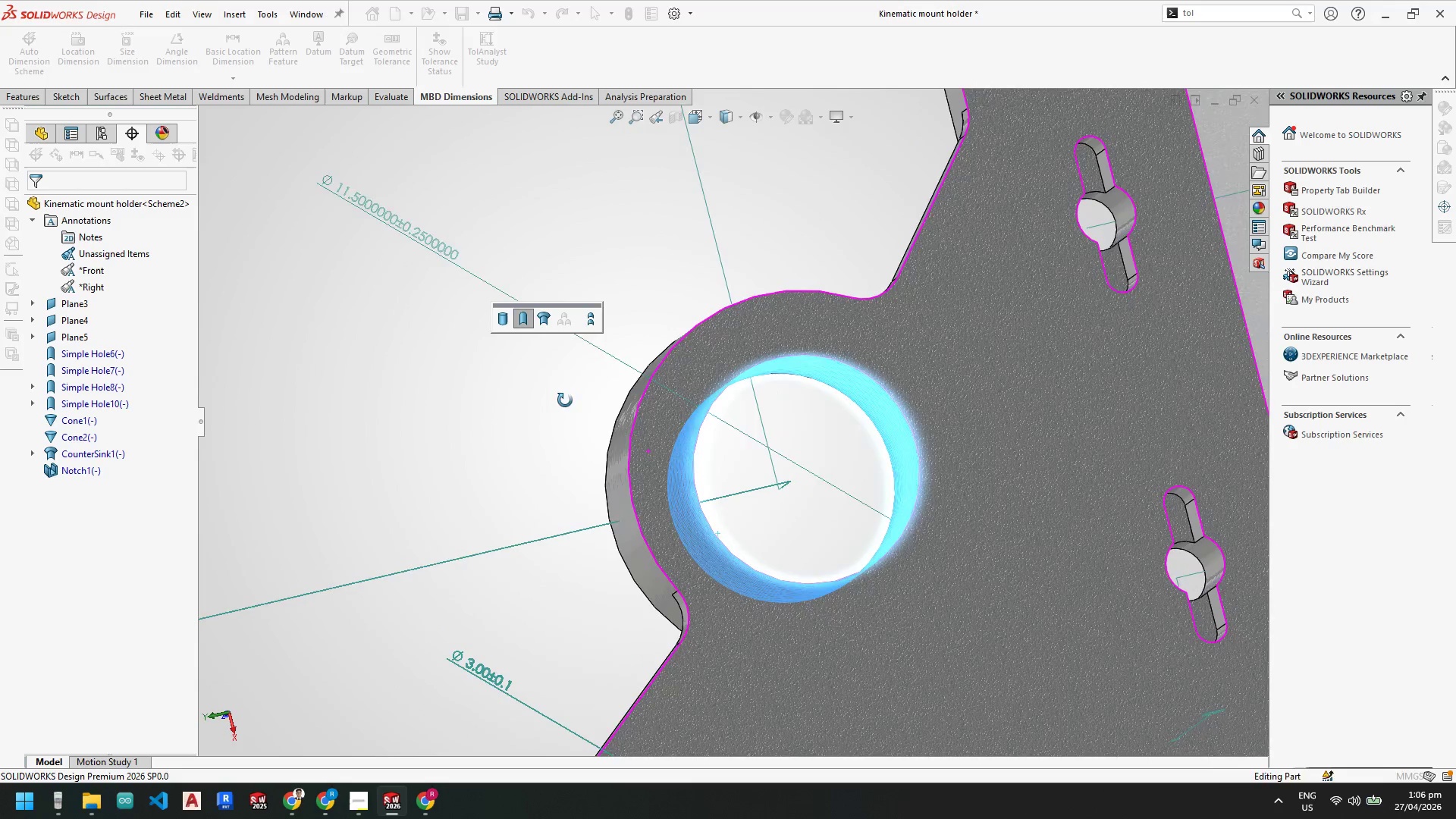 
key(Space)
 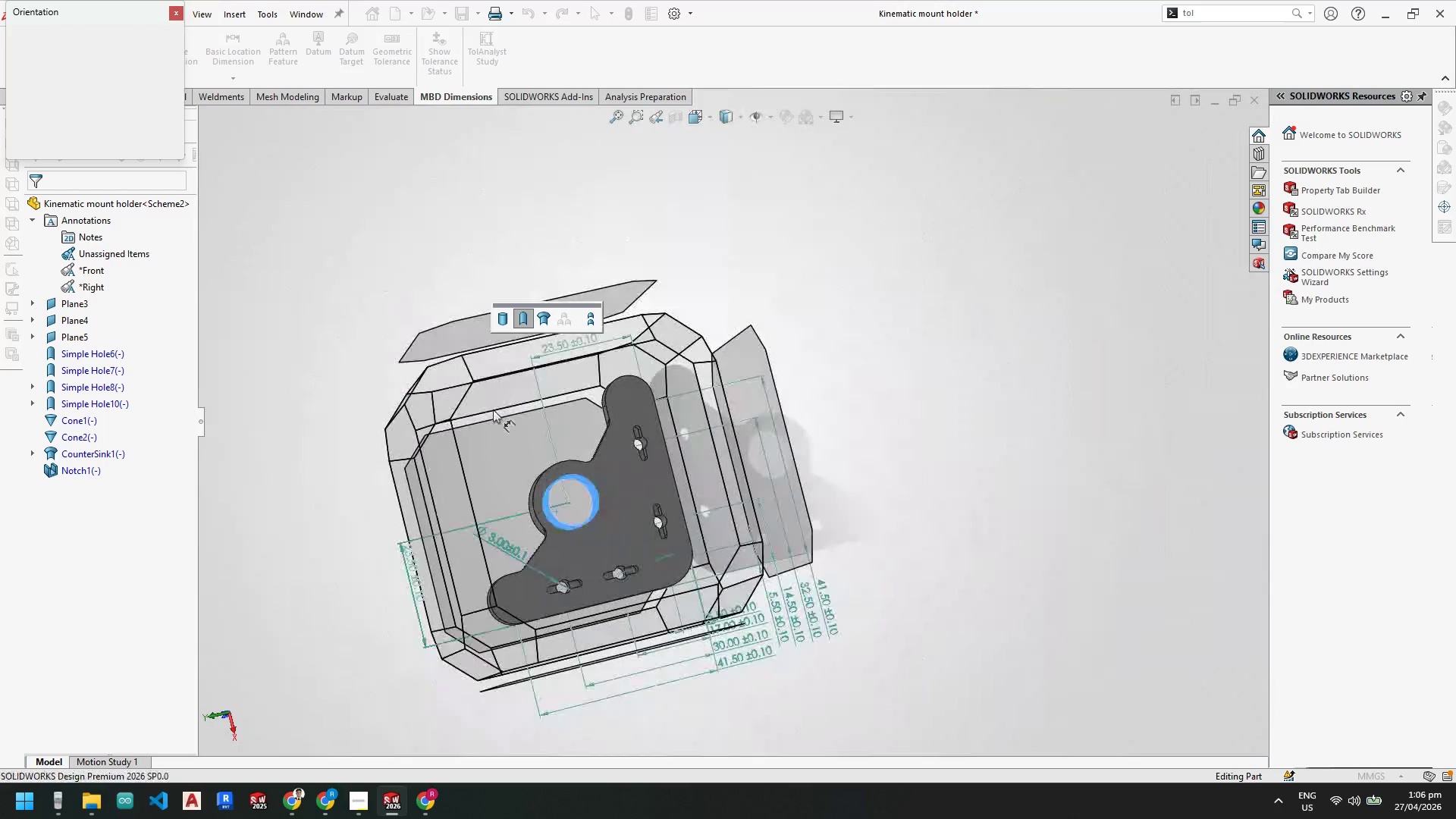 
scroll: coordinate [565, 400], scroll_direction: down, amount: 1.0
 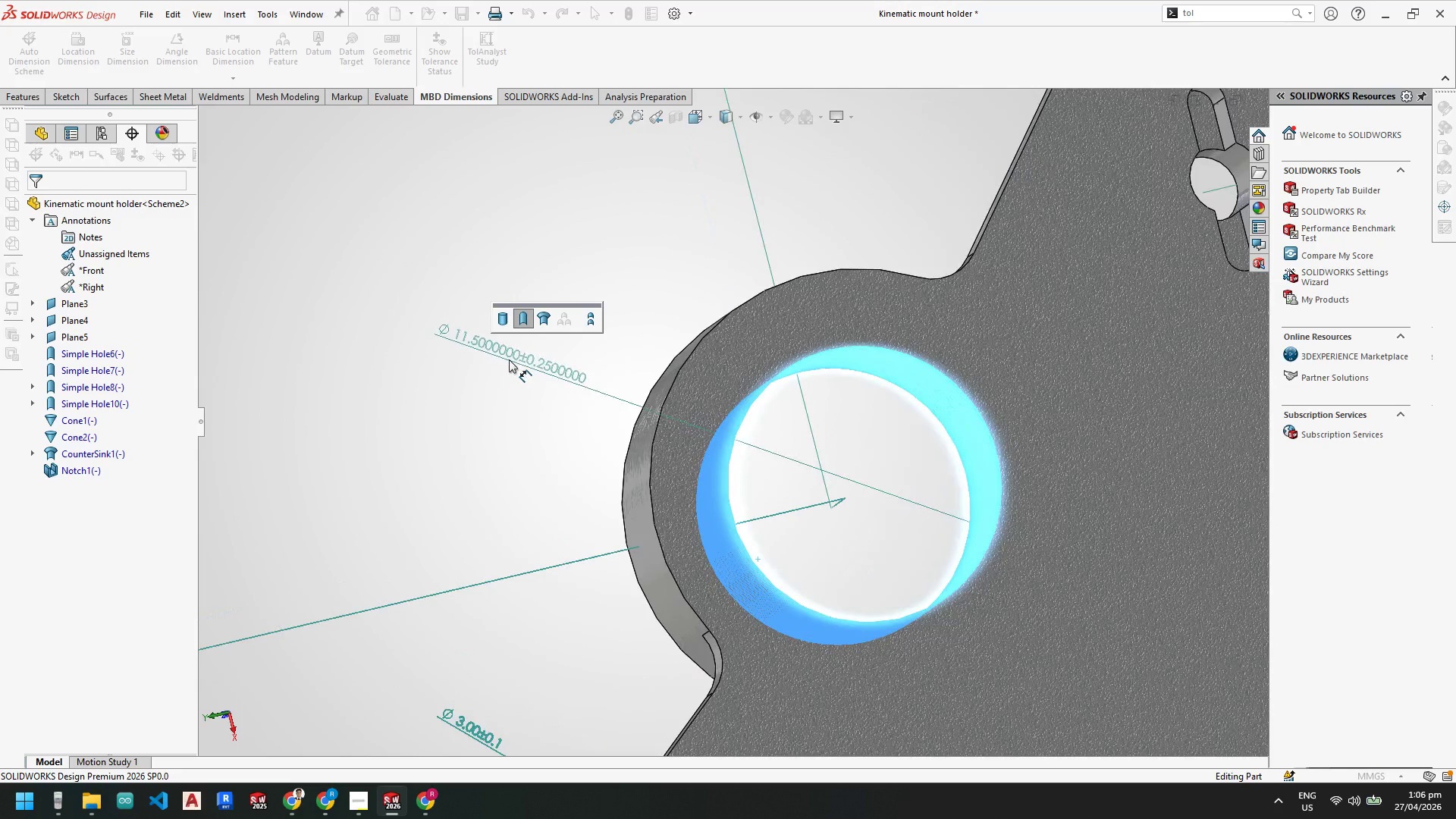 
left_click([503, 416])
 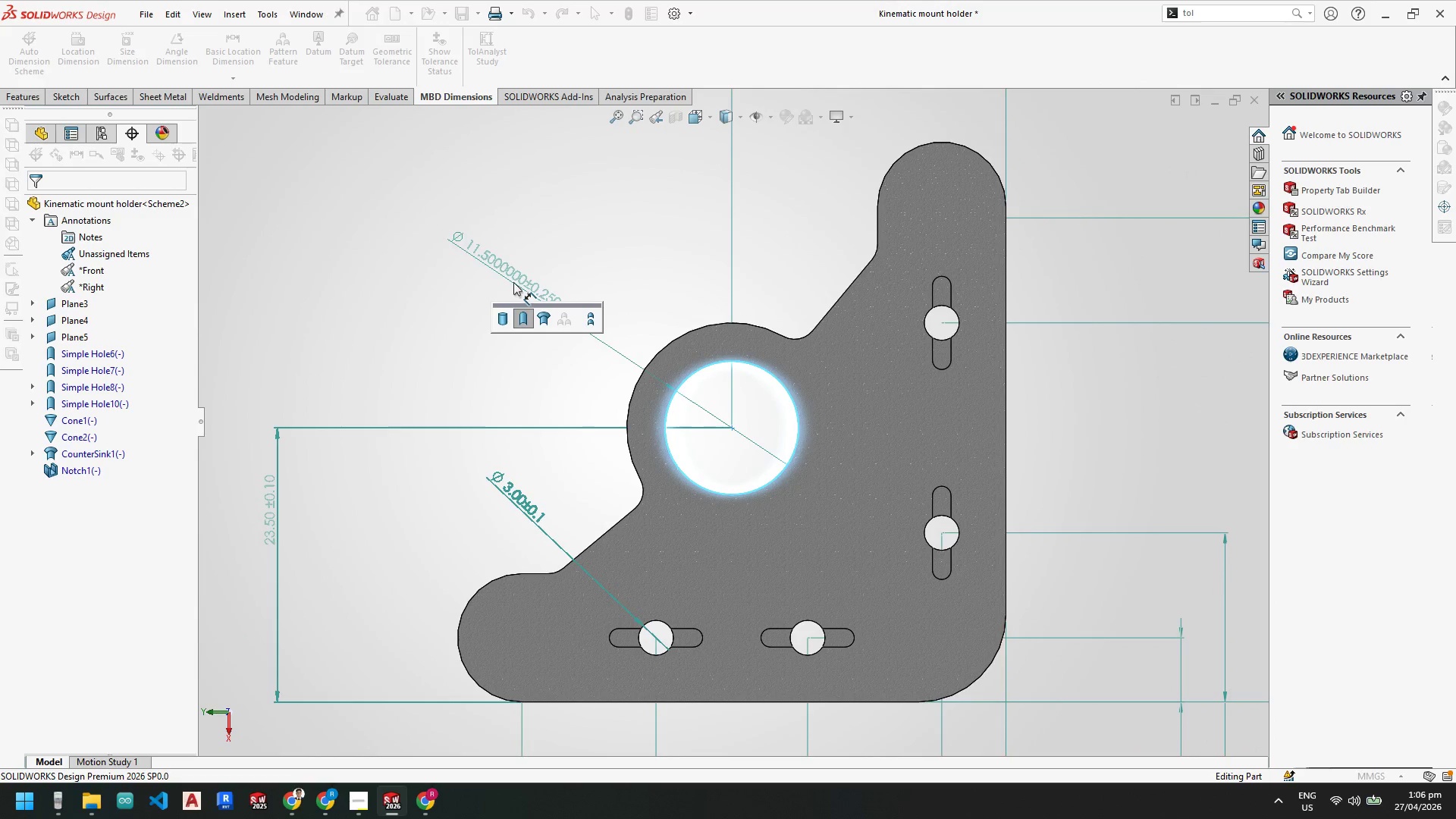 
wait(7.72)
 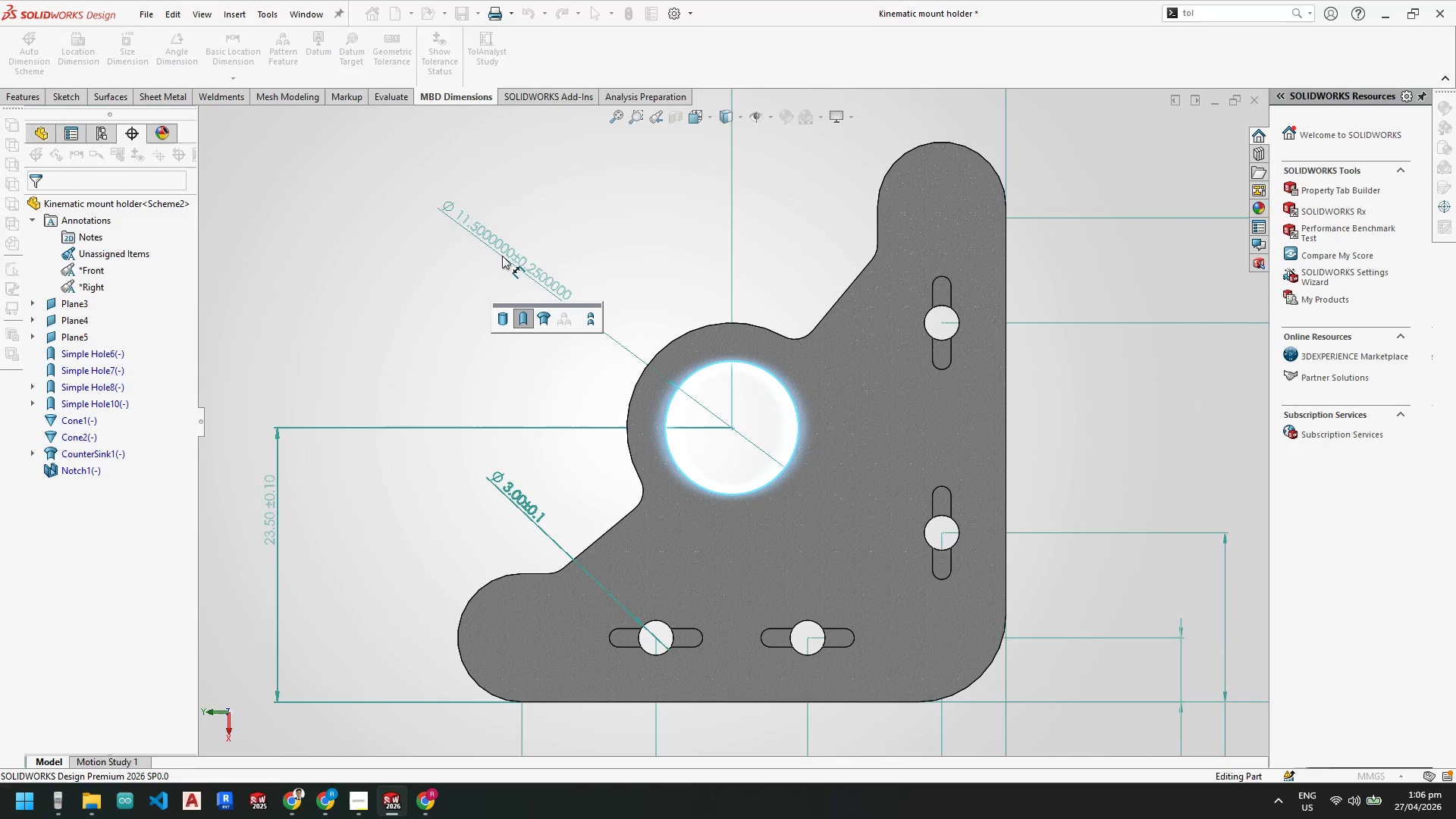 
left_click([513, 282])
 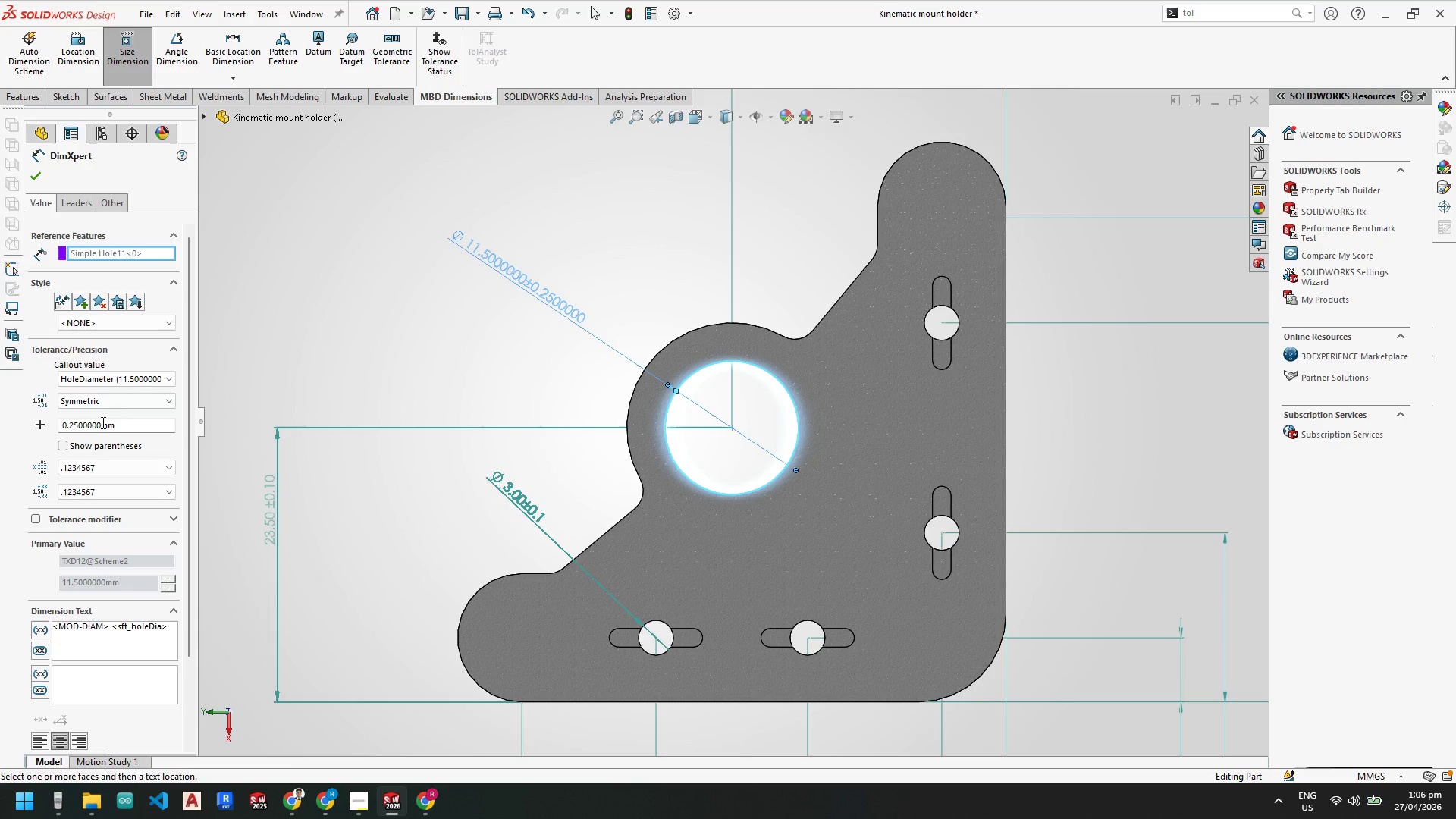 
left_click([115, 422])
 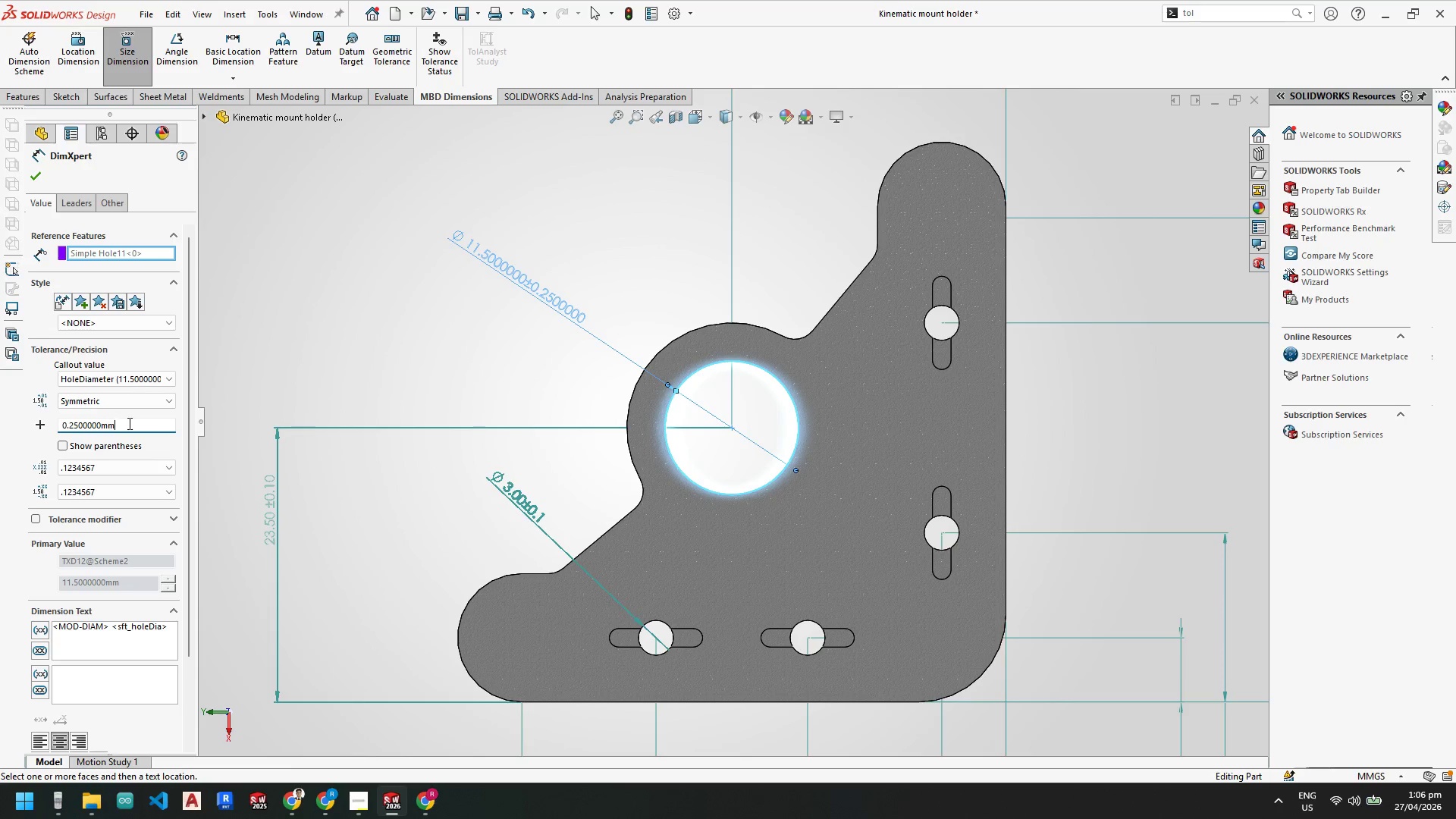 
left_click_drag(start_coordinate=[134, 423], to_coordinate=[12, 422])
 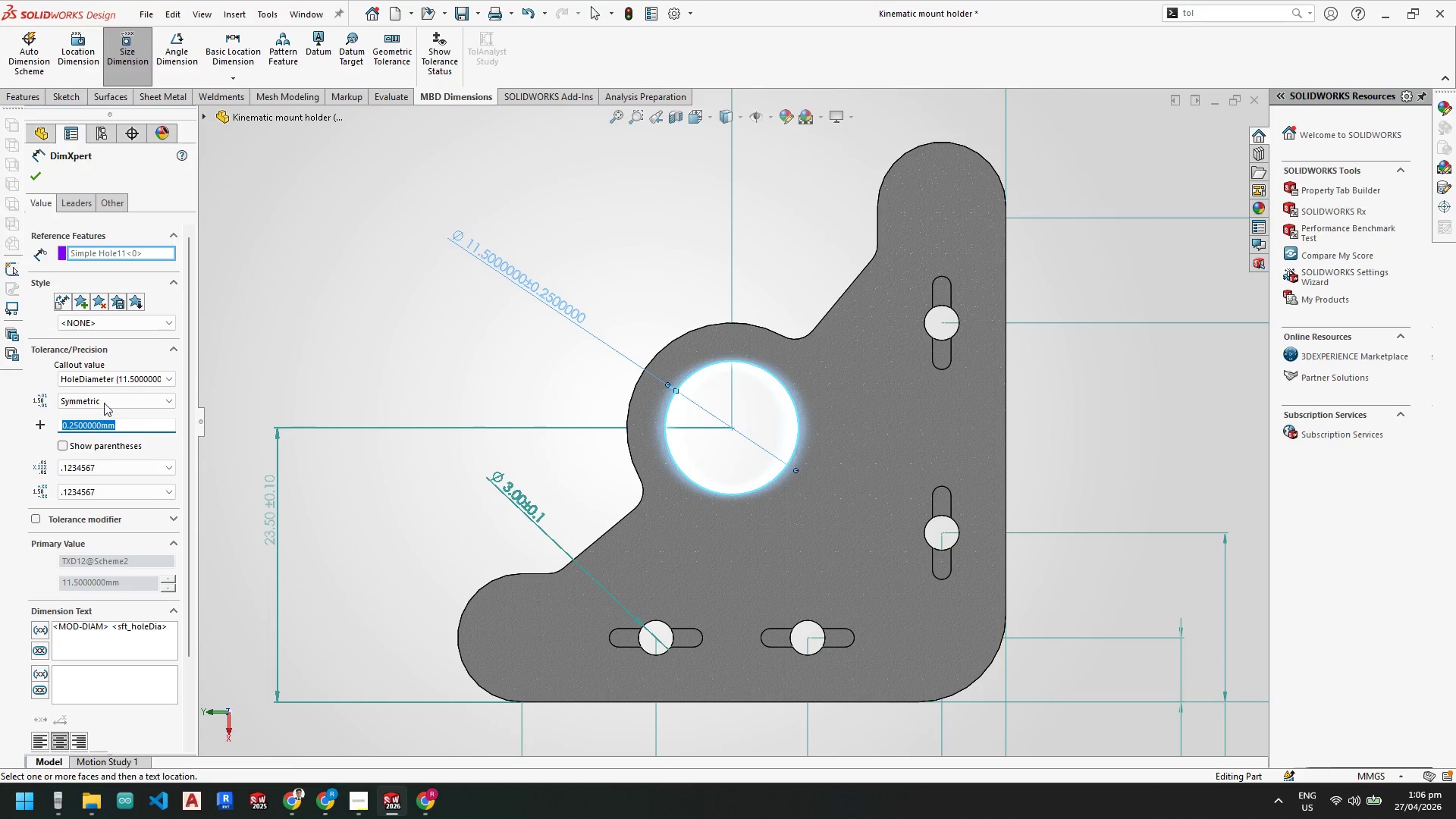 
left_click([115, 375])
 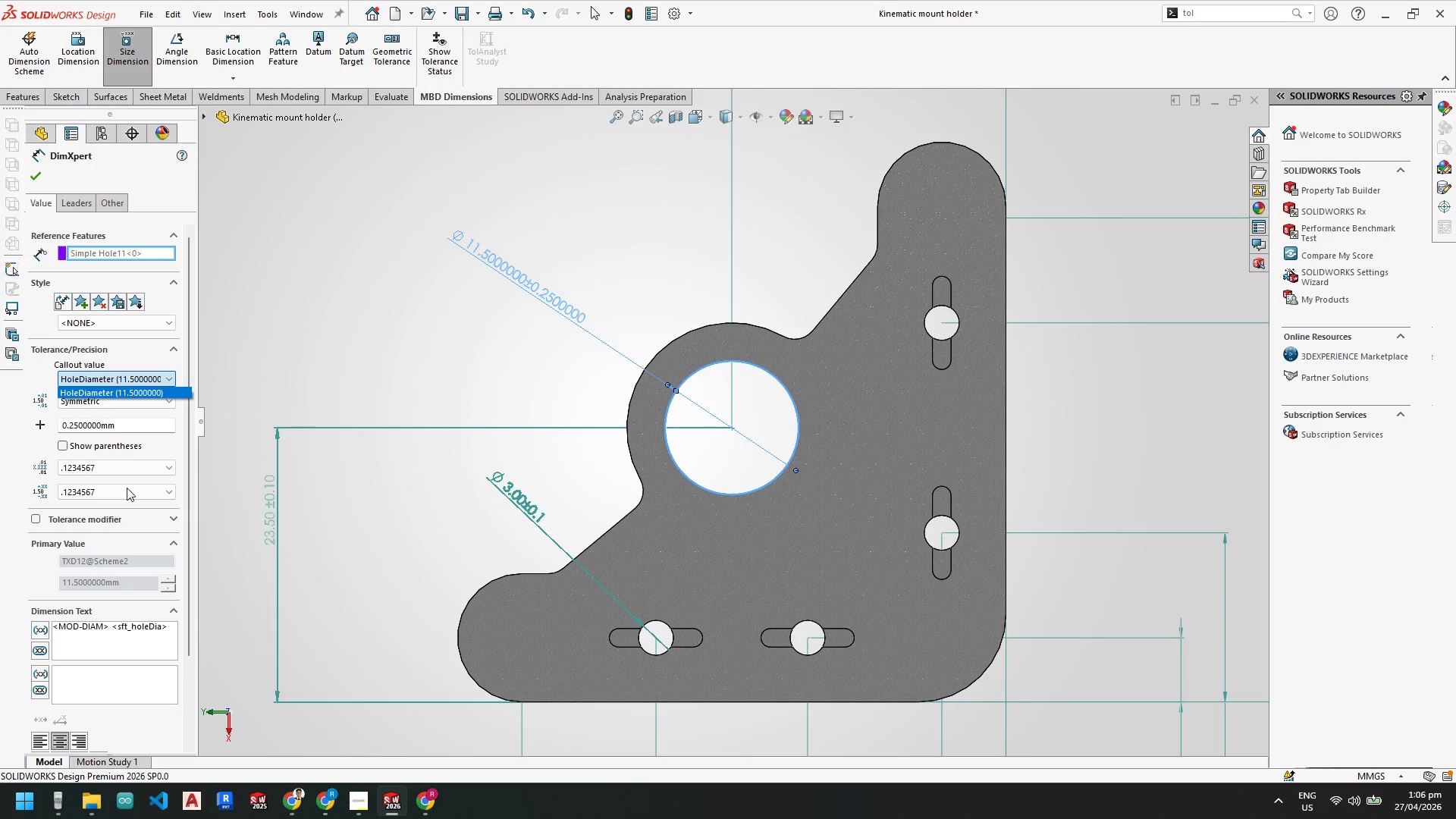 
wait(7.08)
 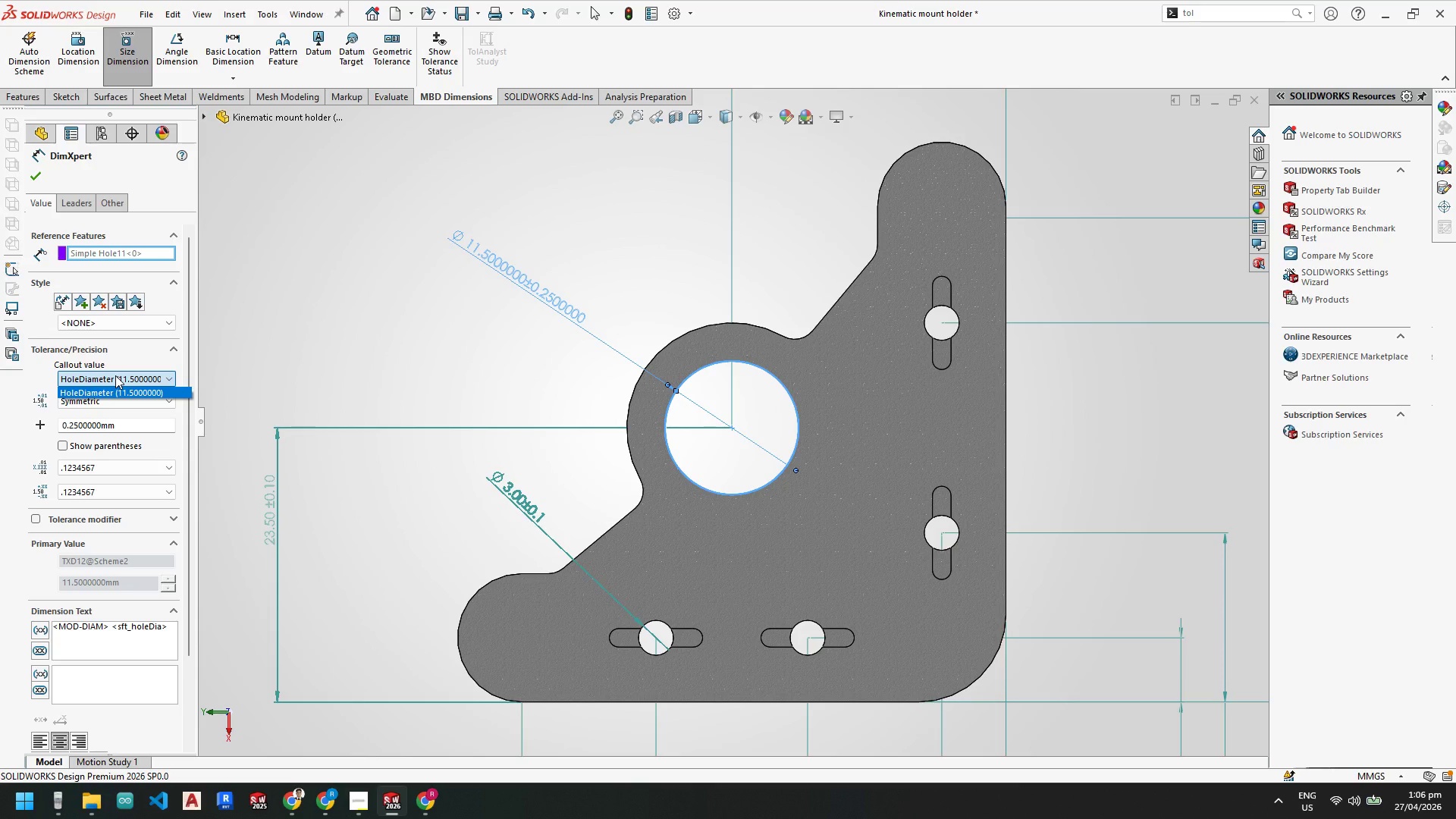 
left_click([37, 518])
 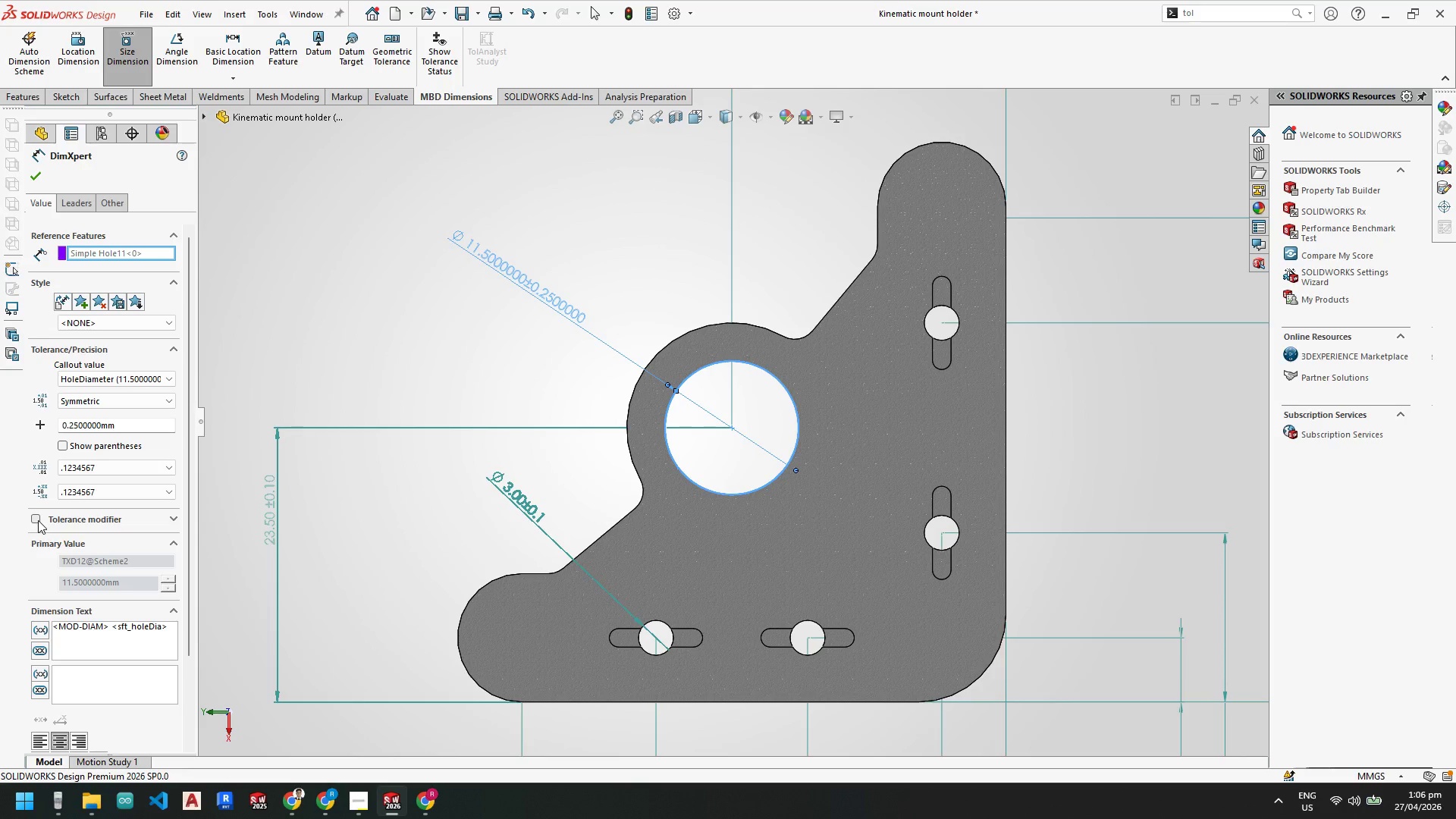 
left_click([38, 519])
 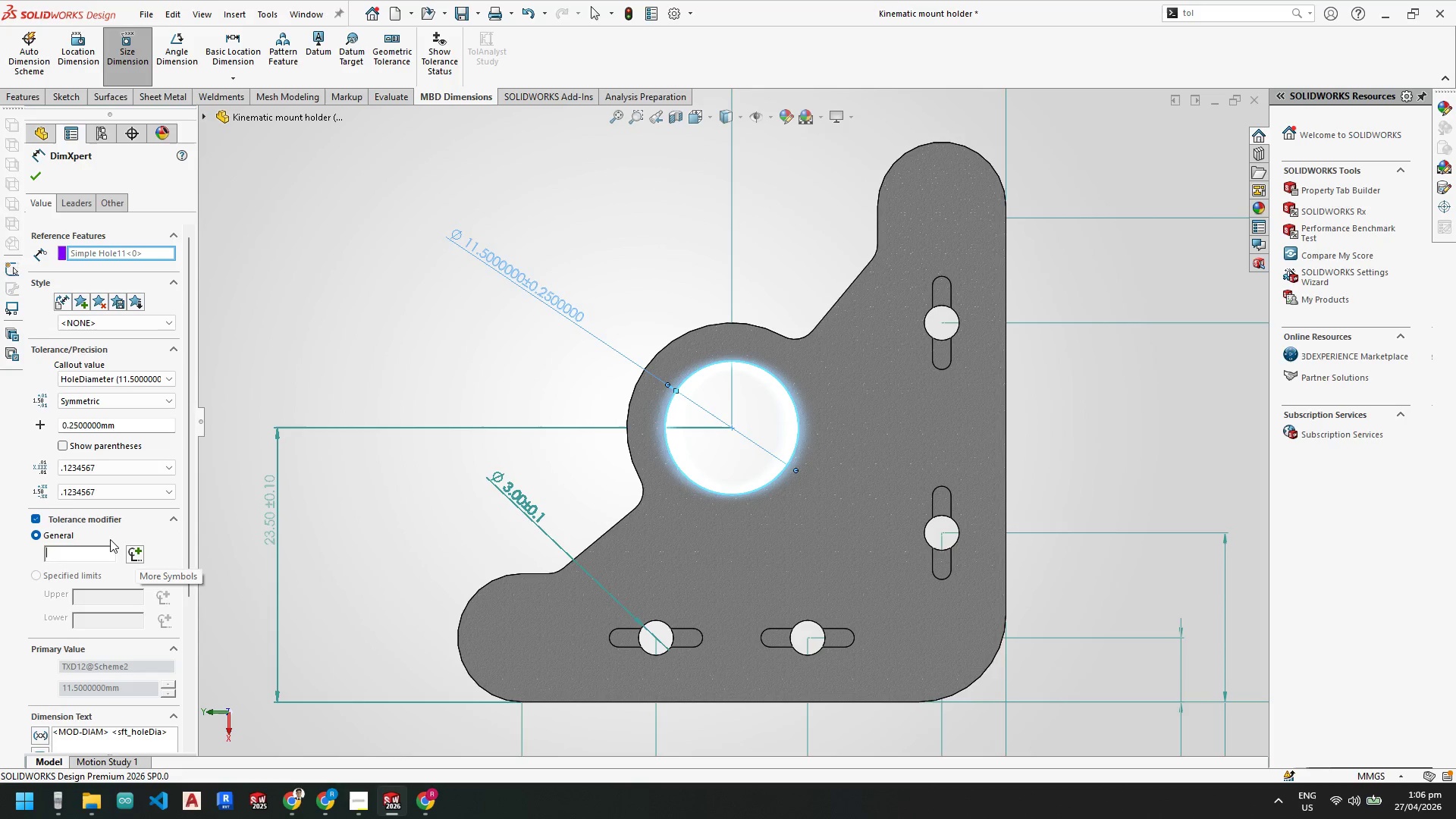 
left_click([40, 520])
 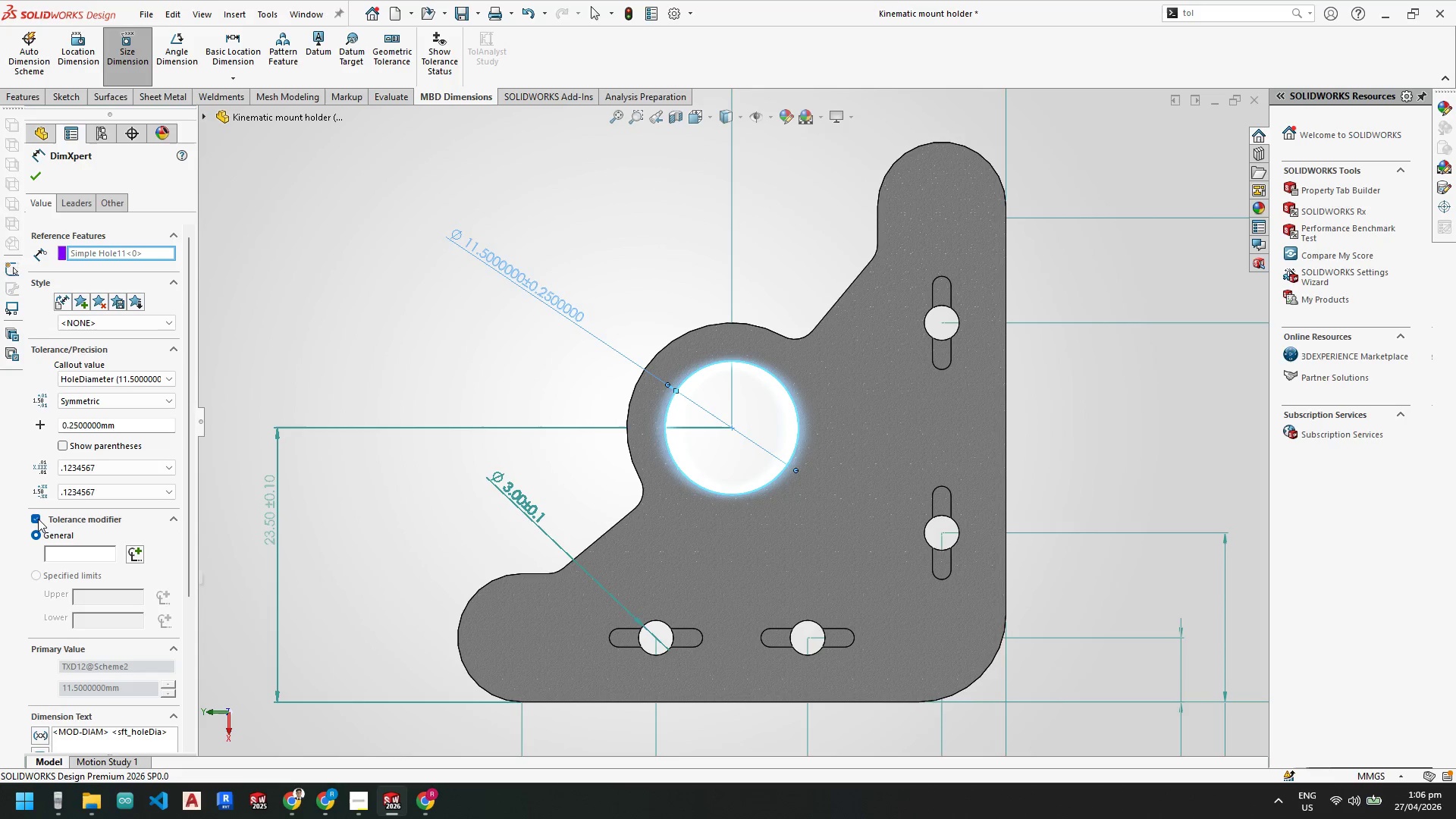 
left_click([38, 519])
 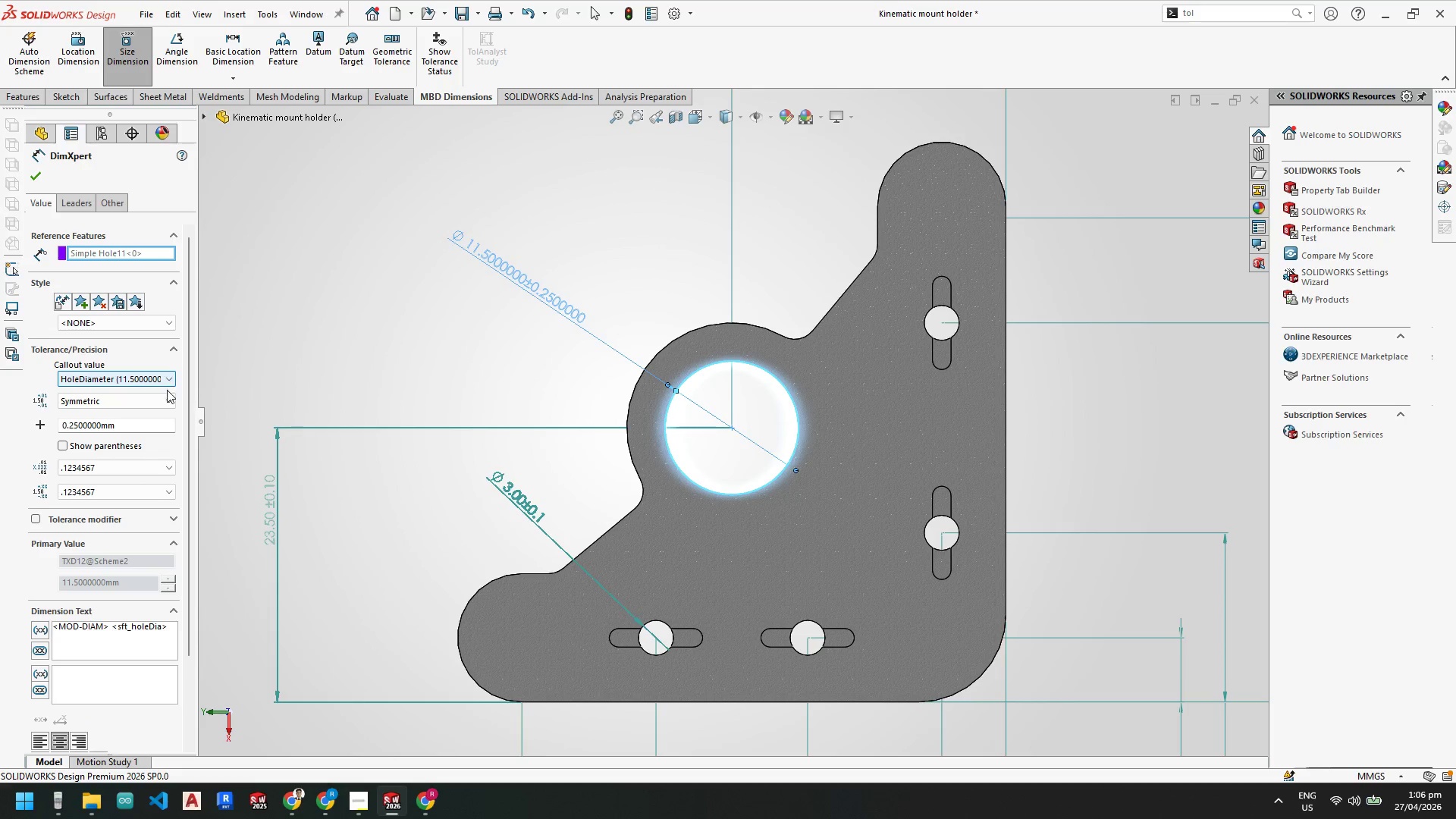 
wait(6.91)
 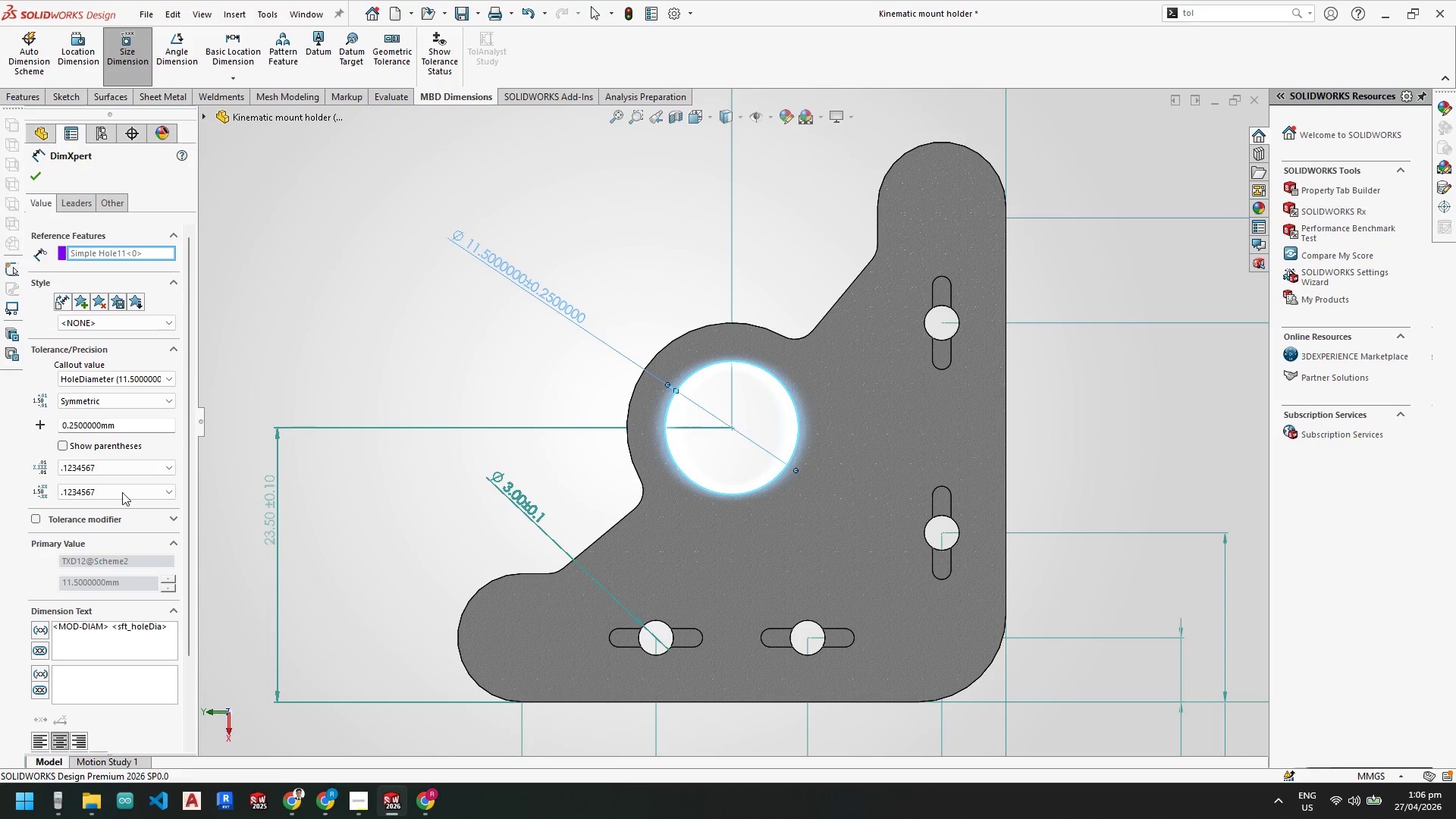 
left_click([130, 466])
 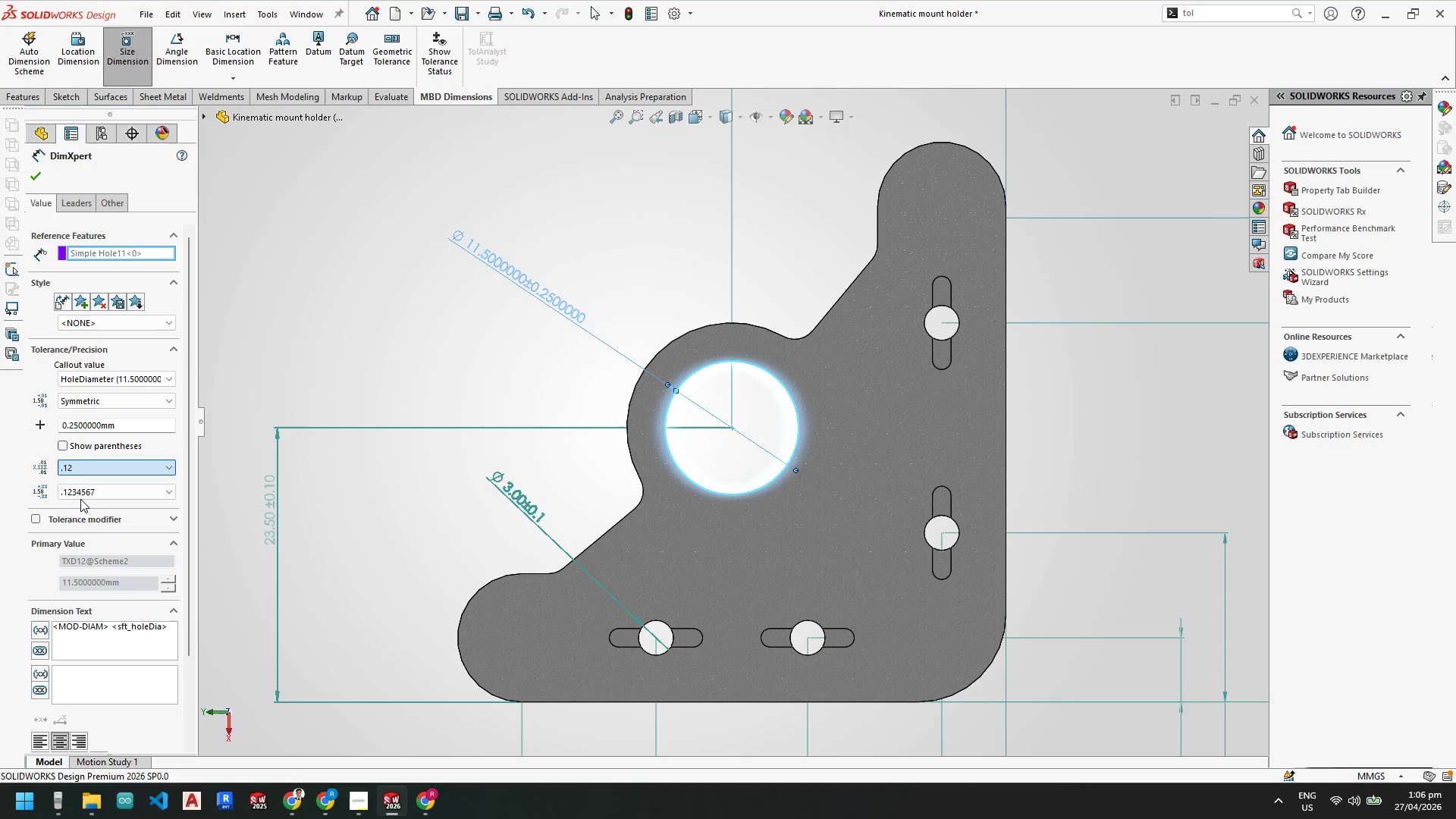 
double_click([80, 492])
 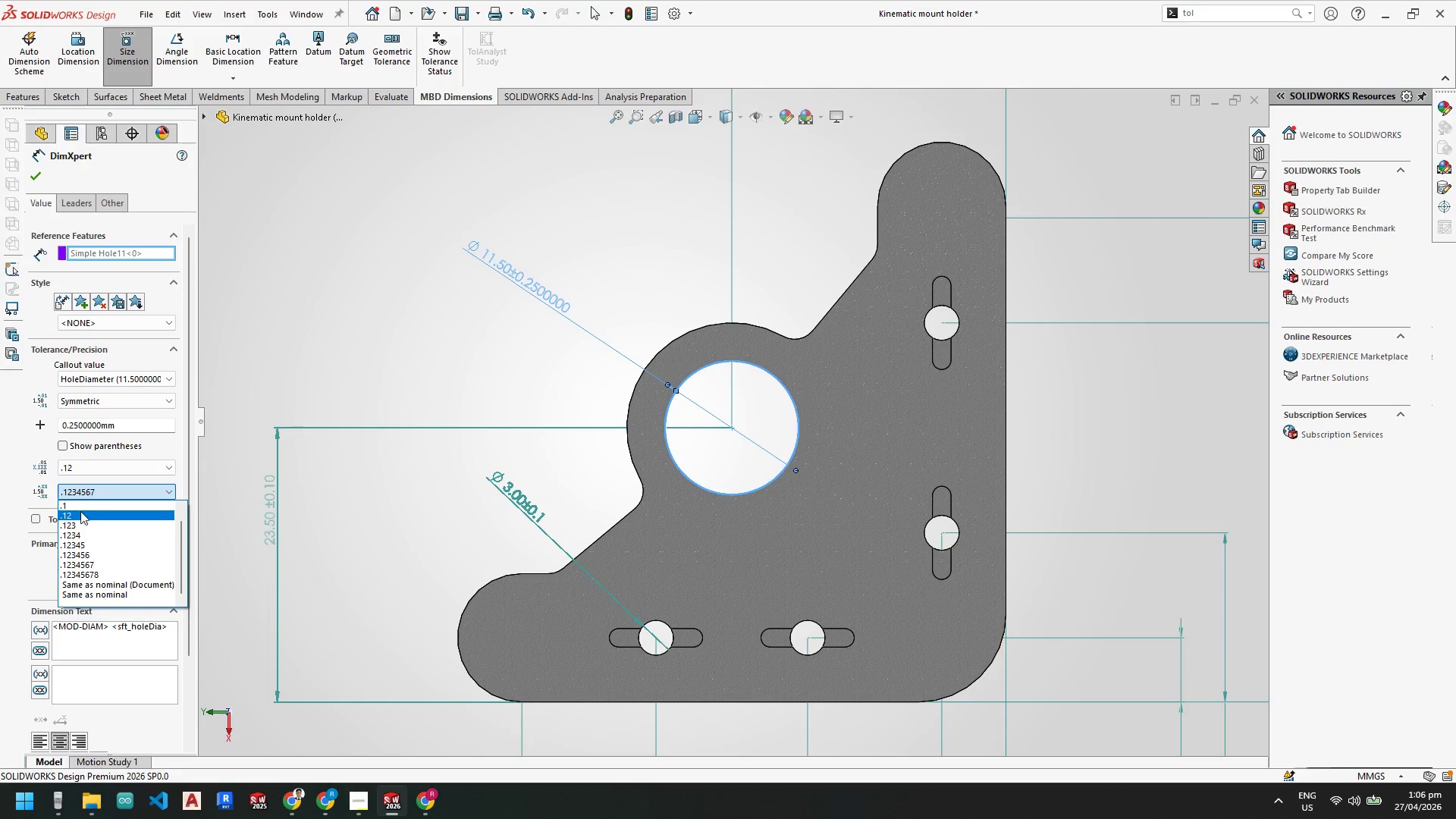 
left_click([80, 512])
 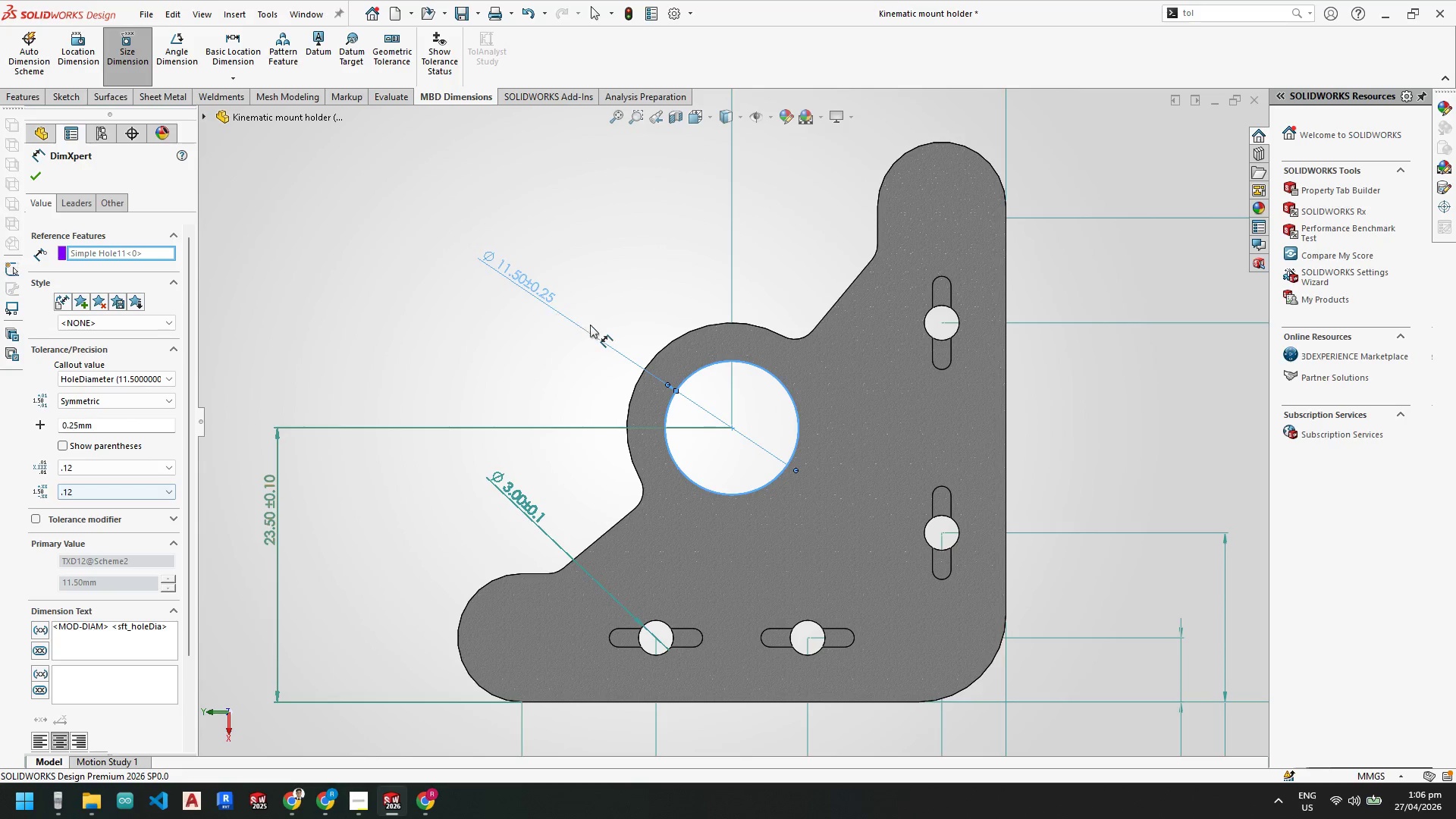 
scroll: coordinate [593, 325], scroll_direction: down, amount: 1.0
 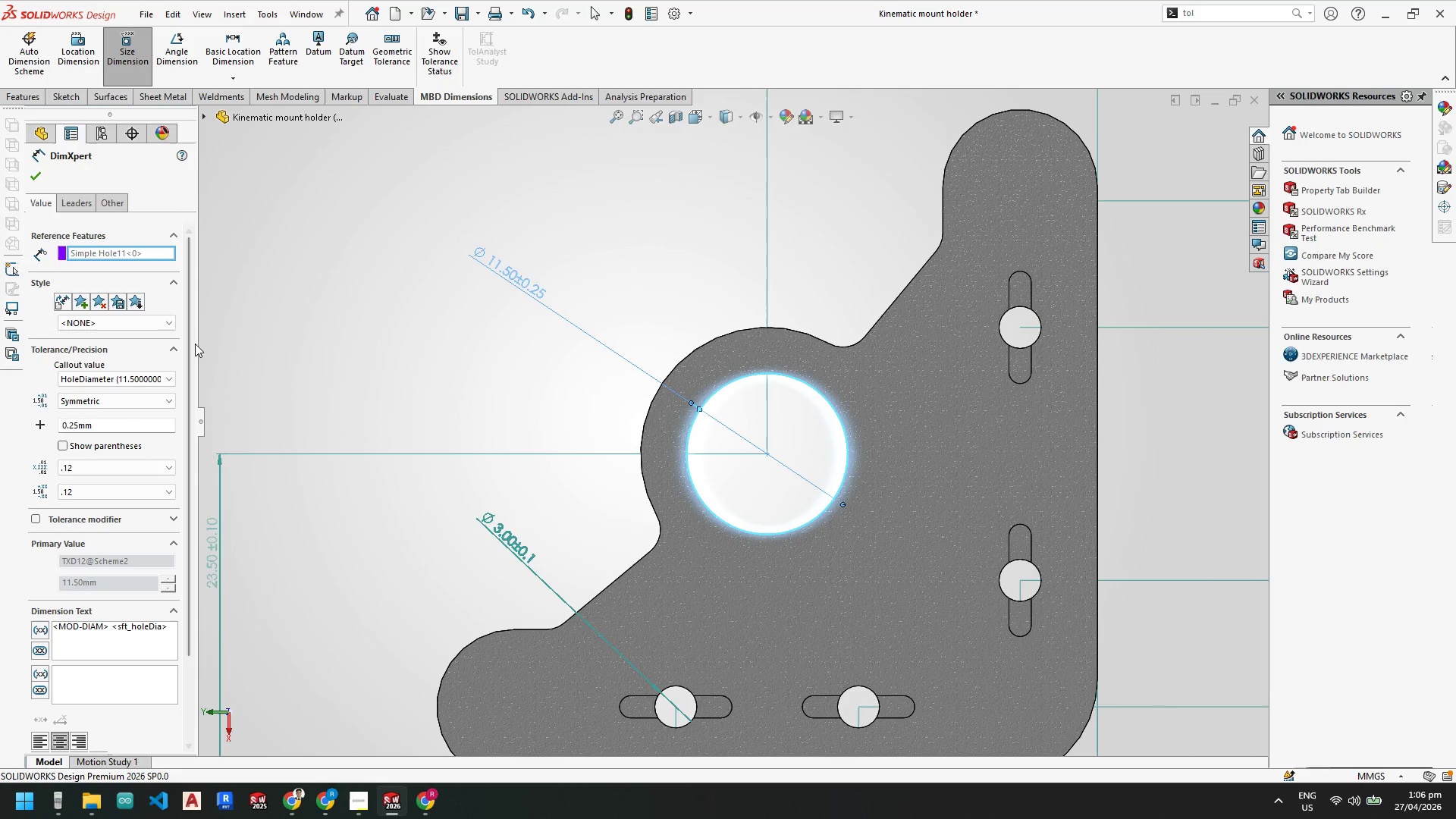 
left_click_drag(start_coordinate=[192, 345], to_coordinate=[184, 228])
 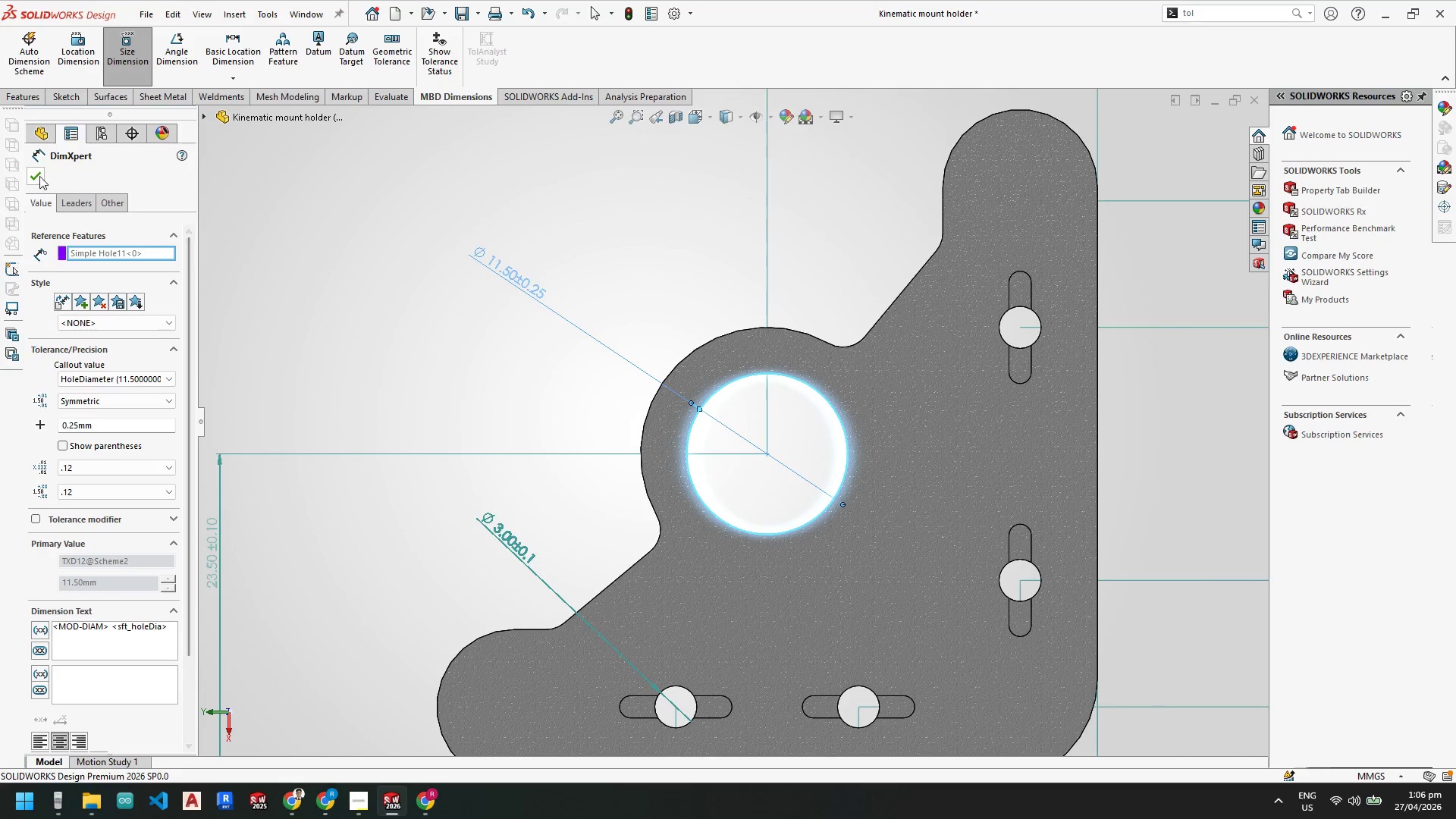 
left_click([34, 175])
 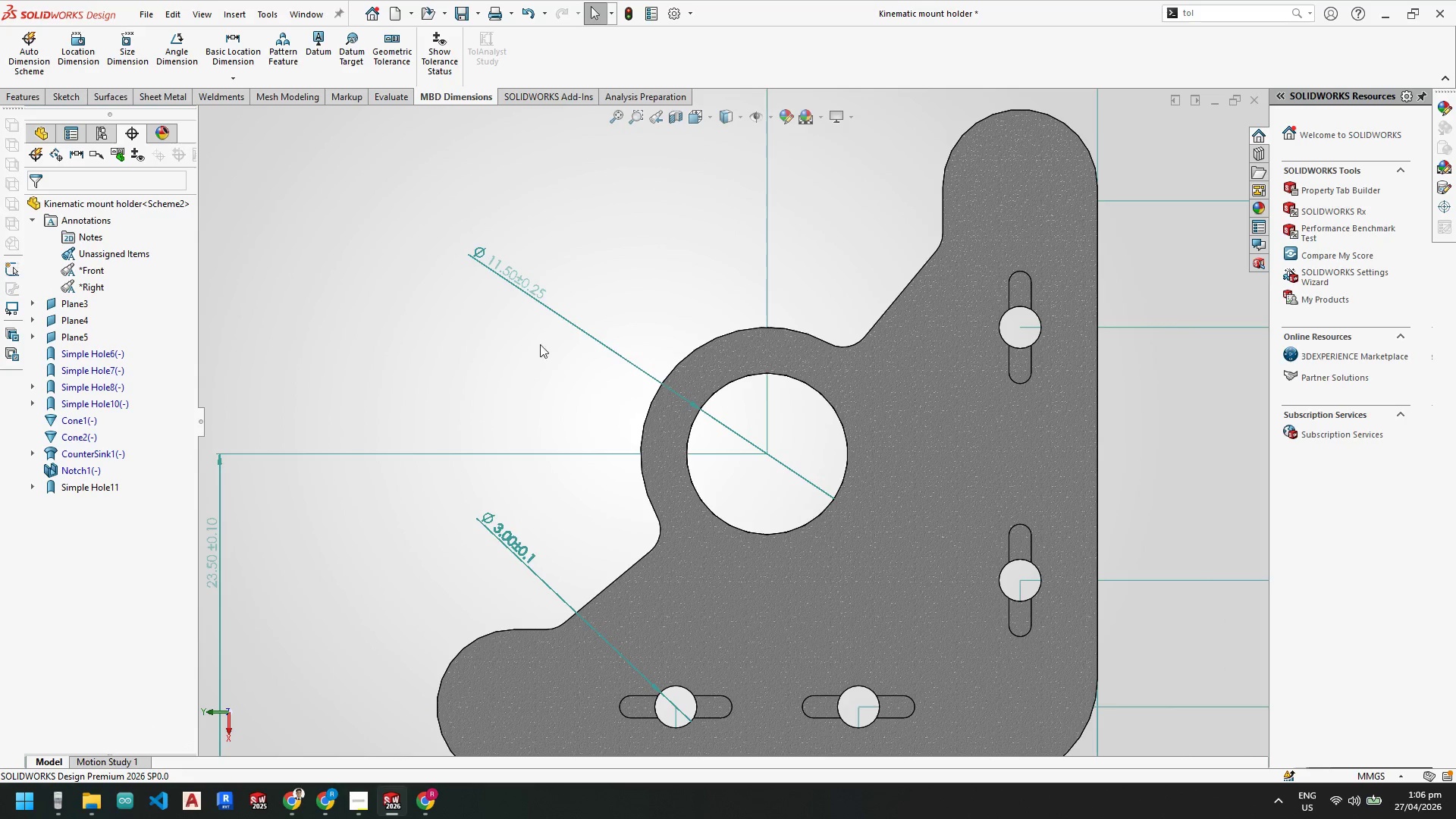 
key(Escape)
 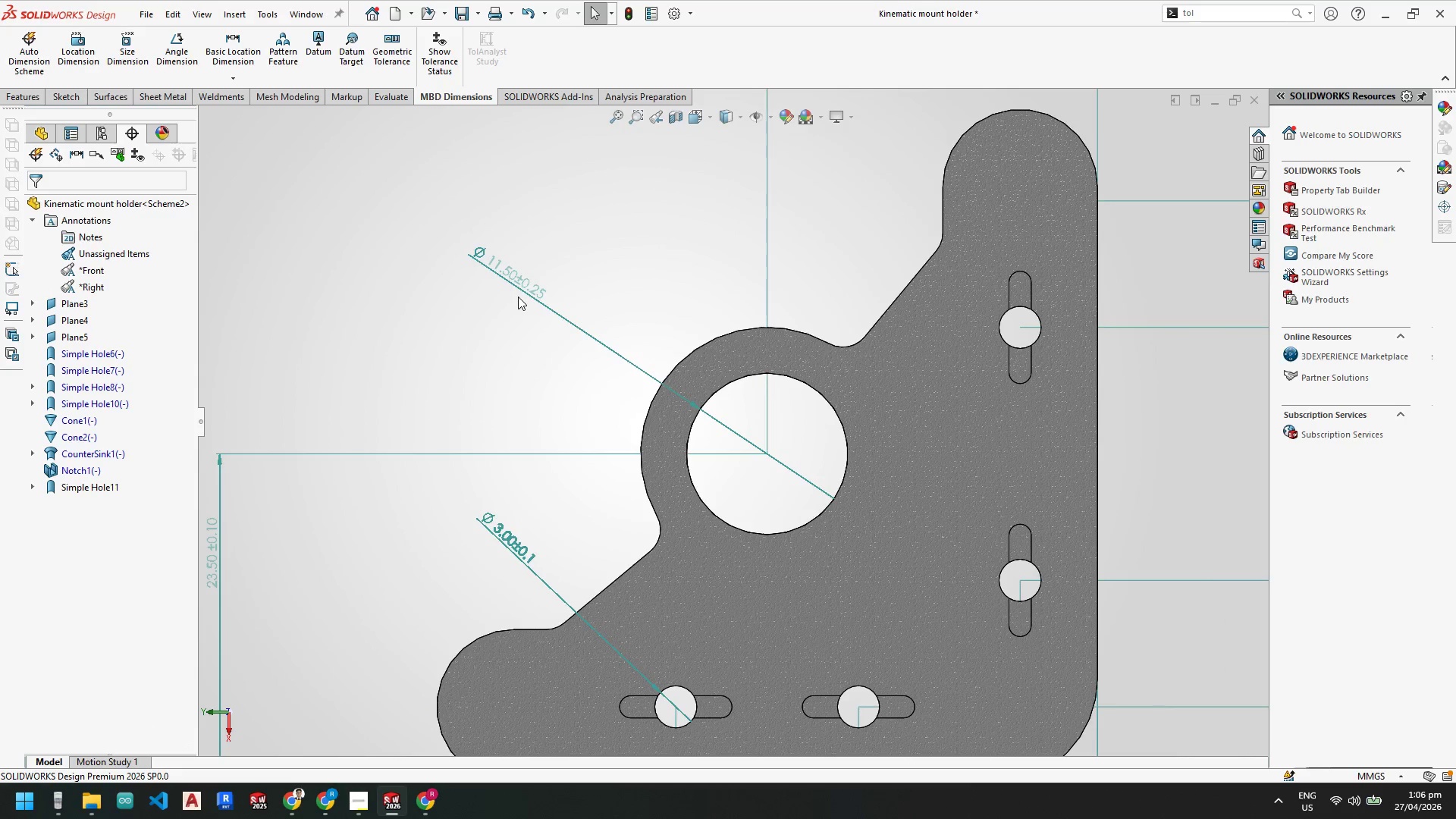 
key(Escape)
 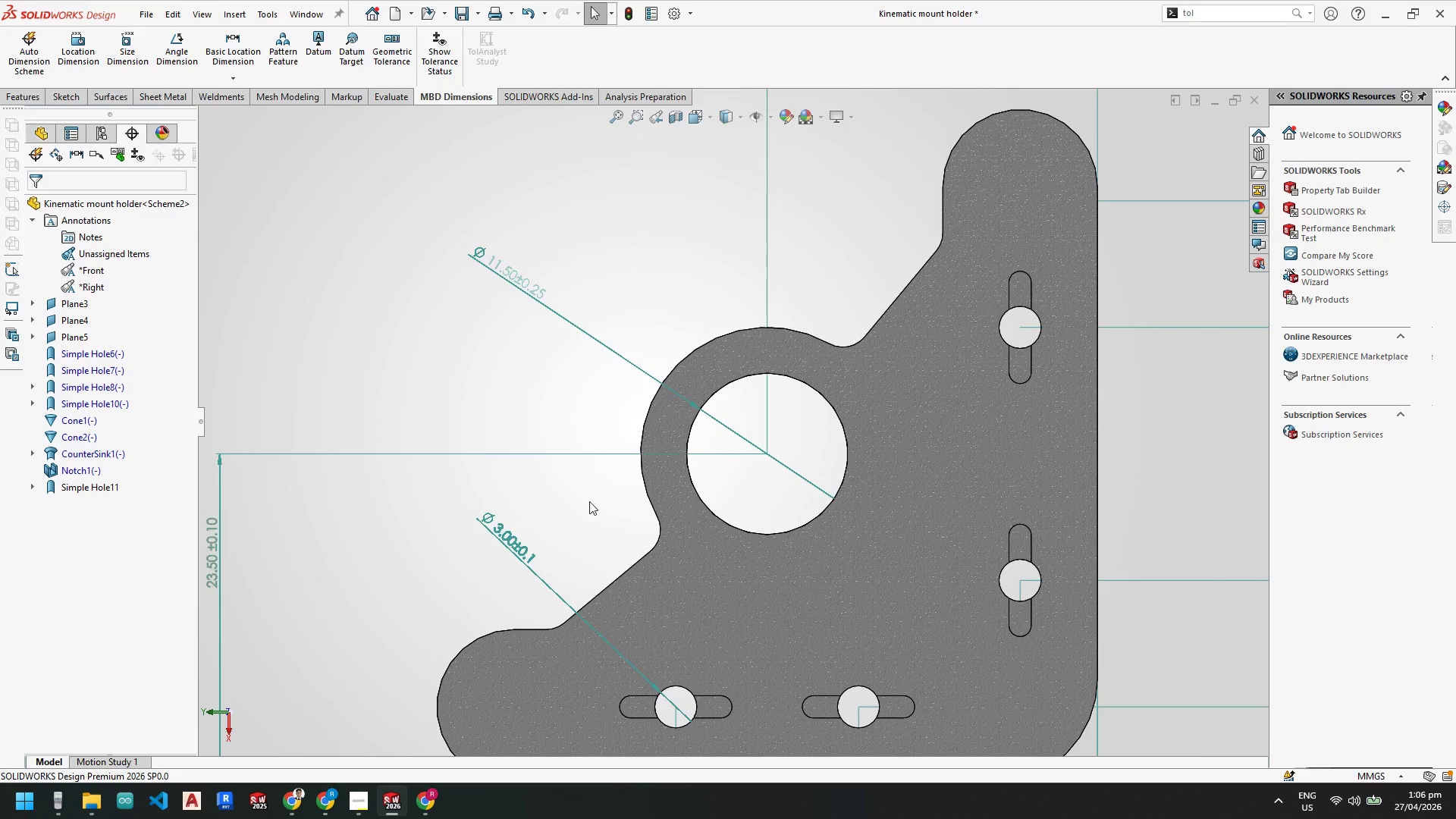 
scroll: coordinate [568, 565], scroll_direction: up, amount: 3.0
 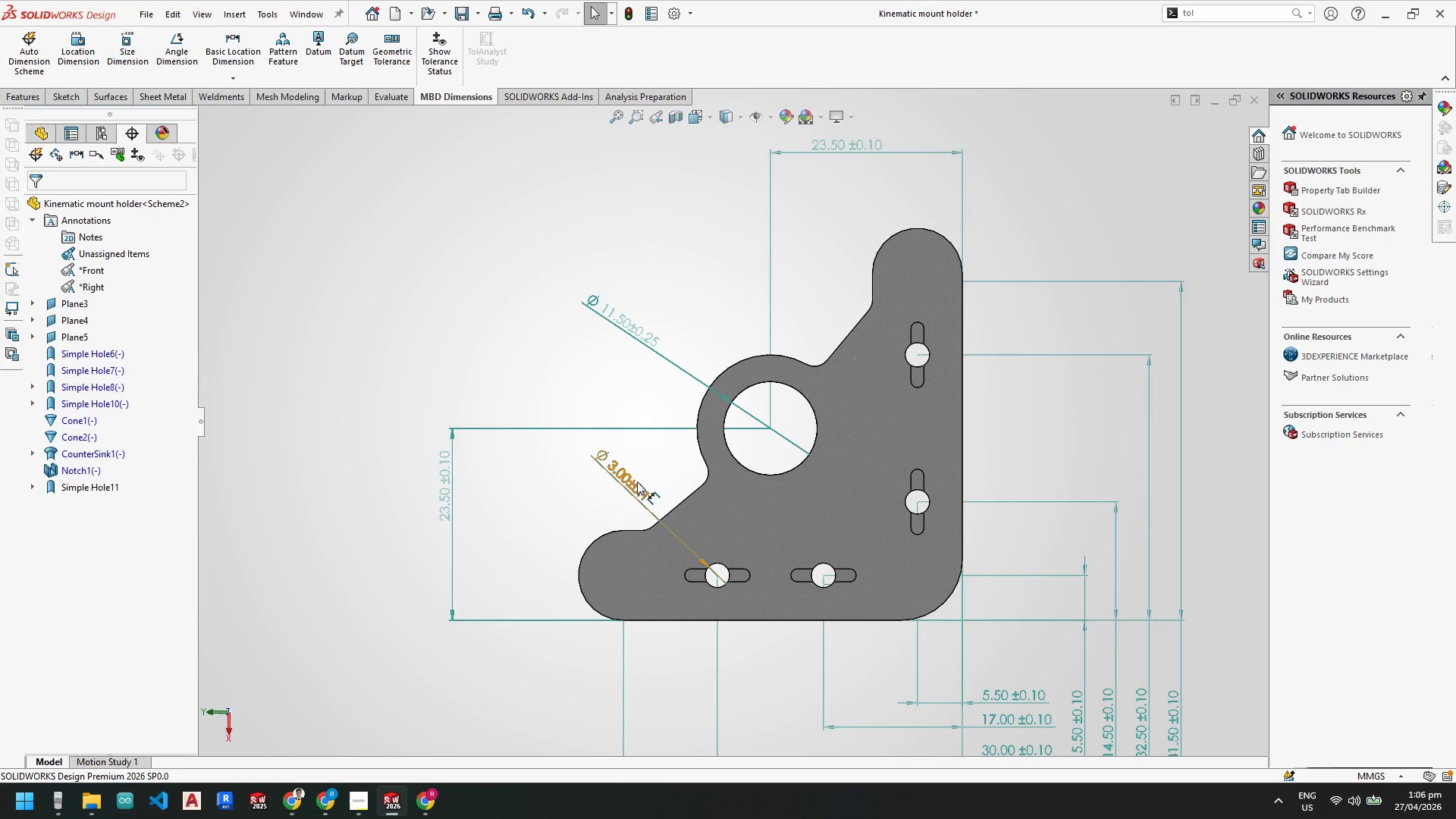 
left_click_drag(start_coordinate=[632, 483], to_coordinate=[639, 485])
 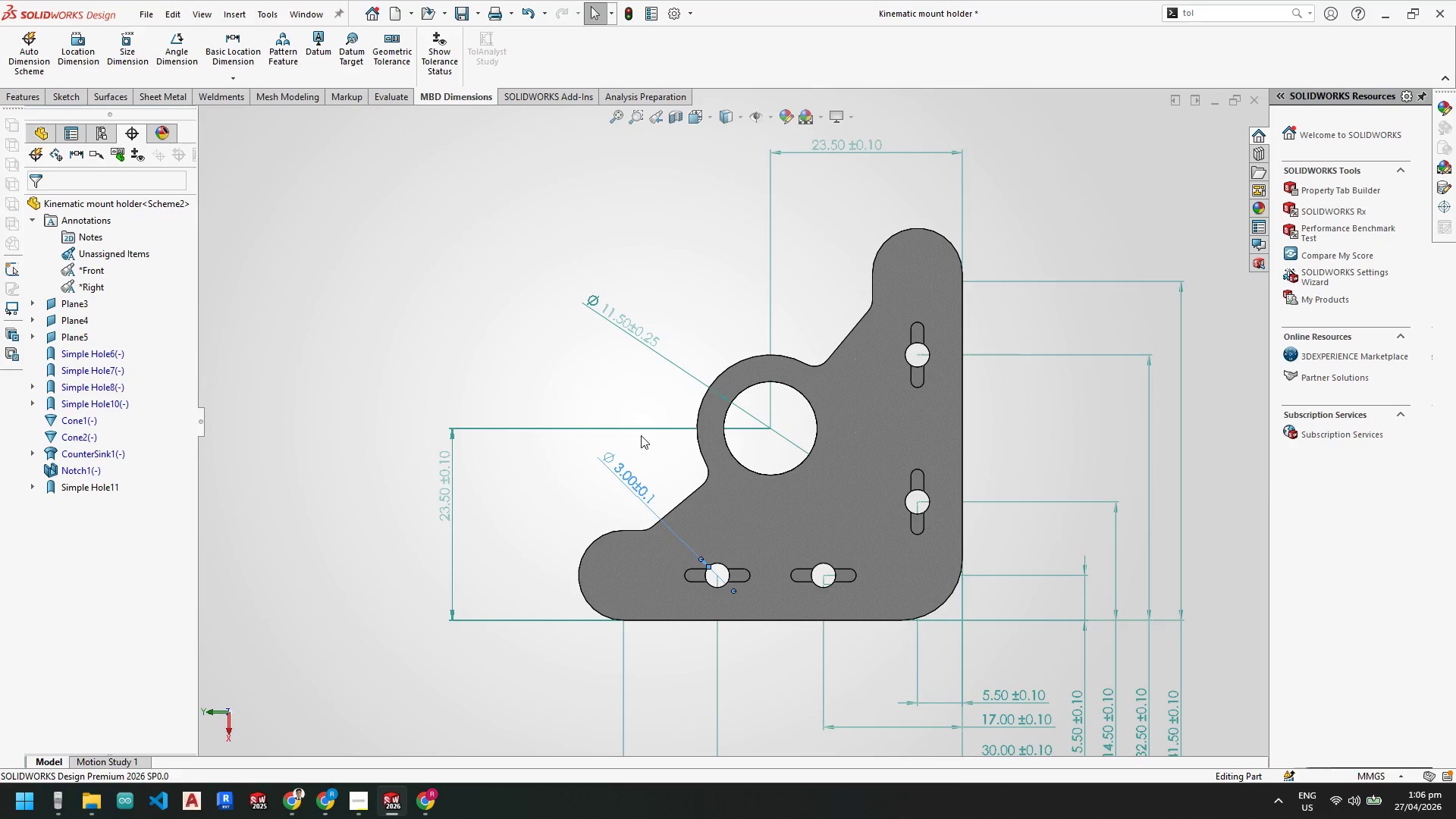 
key(Escape)
 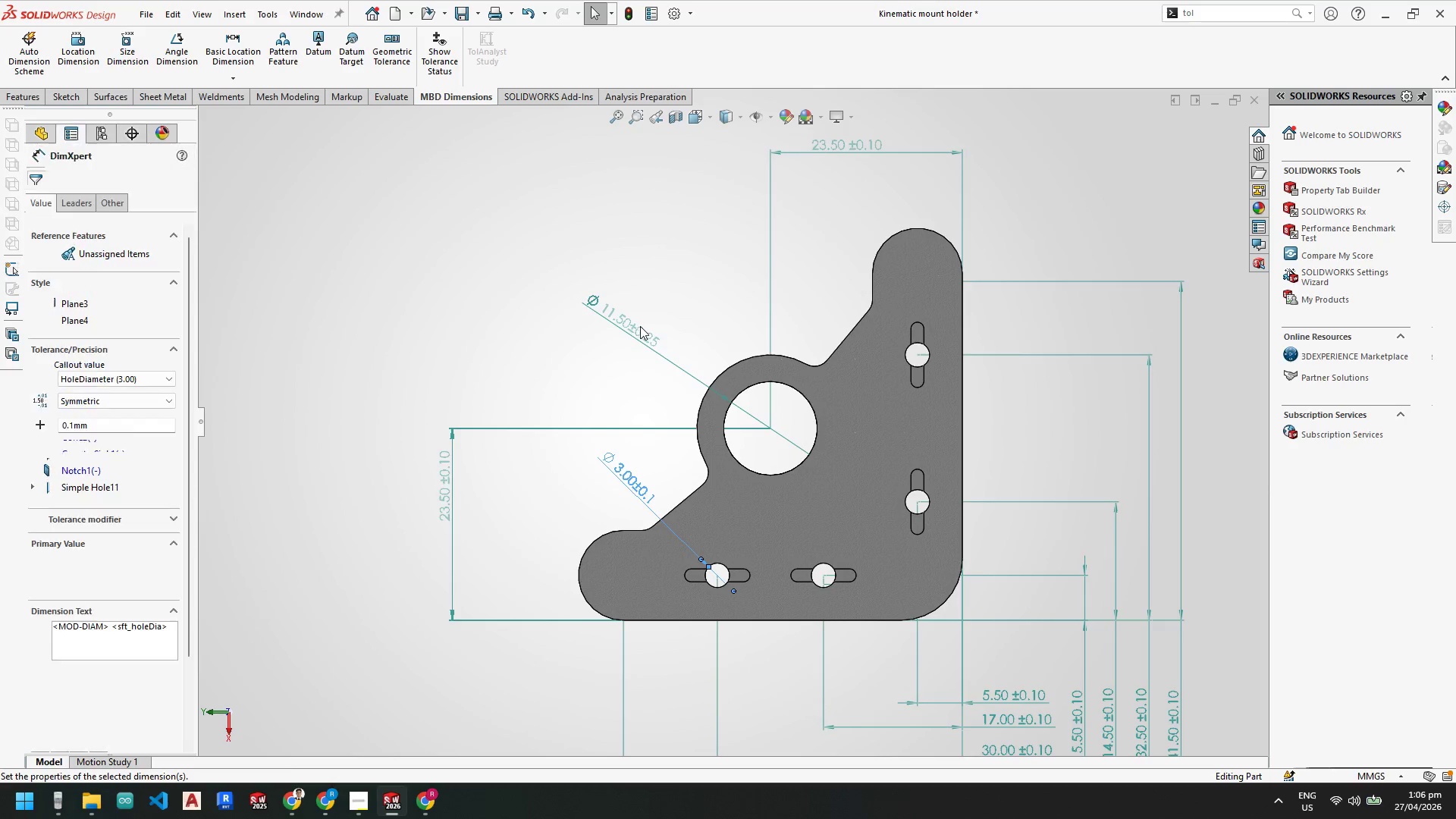 
key(Escape)
 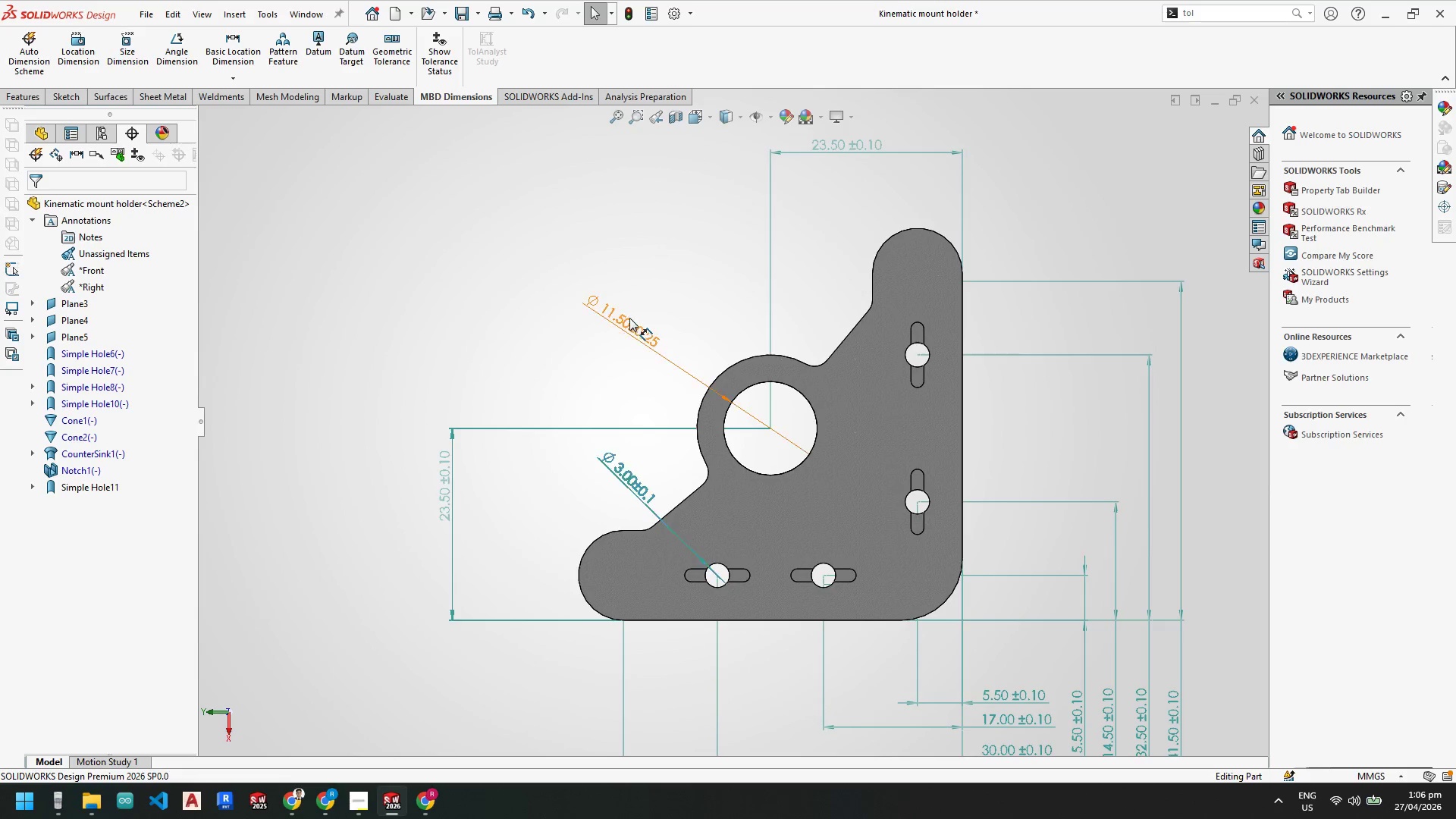 
key(Escape)
 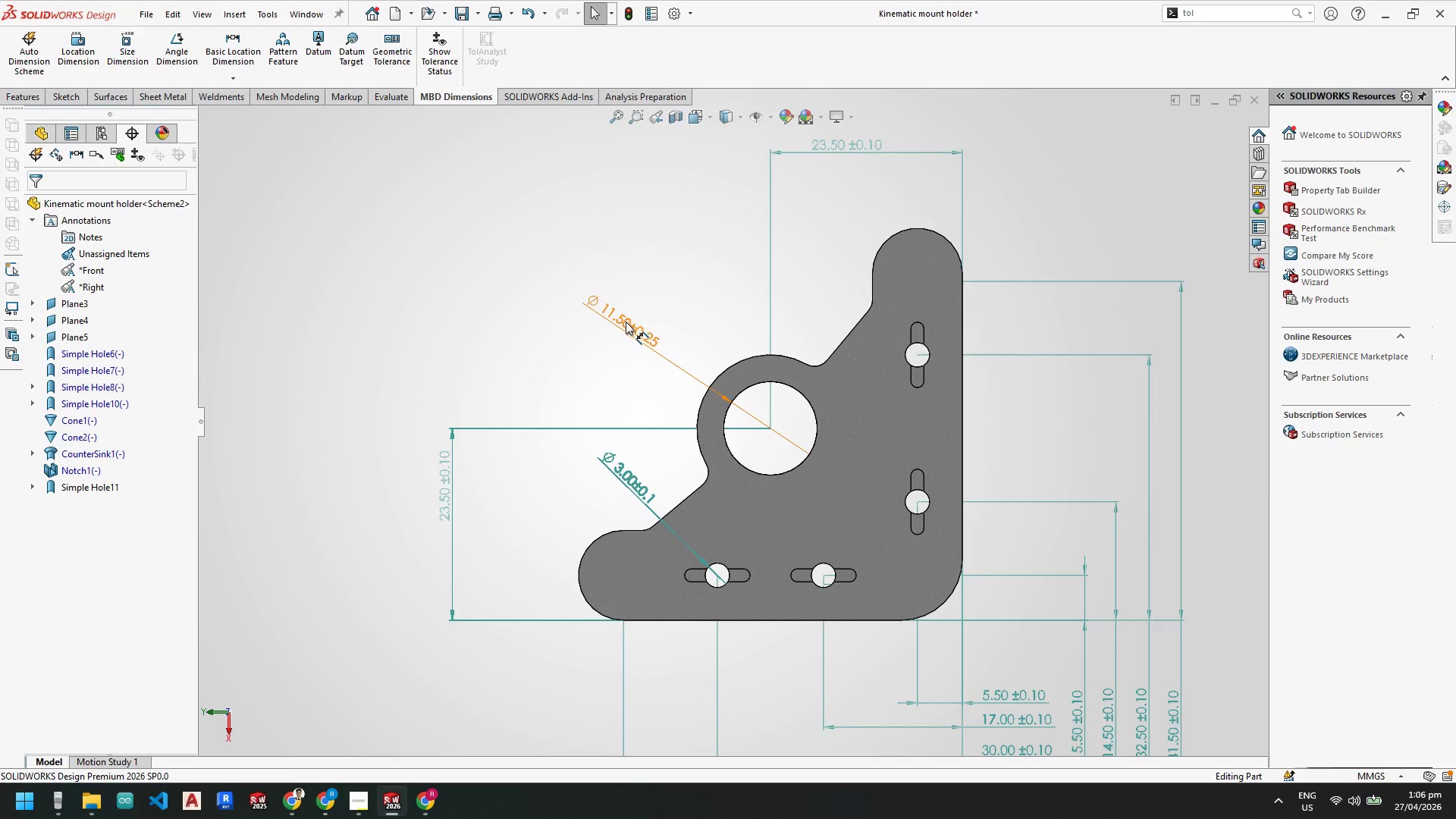 
left_click_drag(start_coordinate=[626, 322], to_coordinate=[668, 345])
 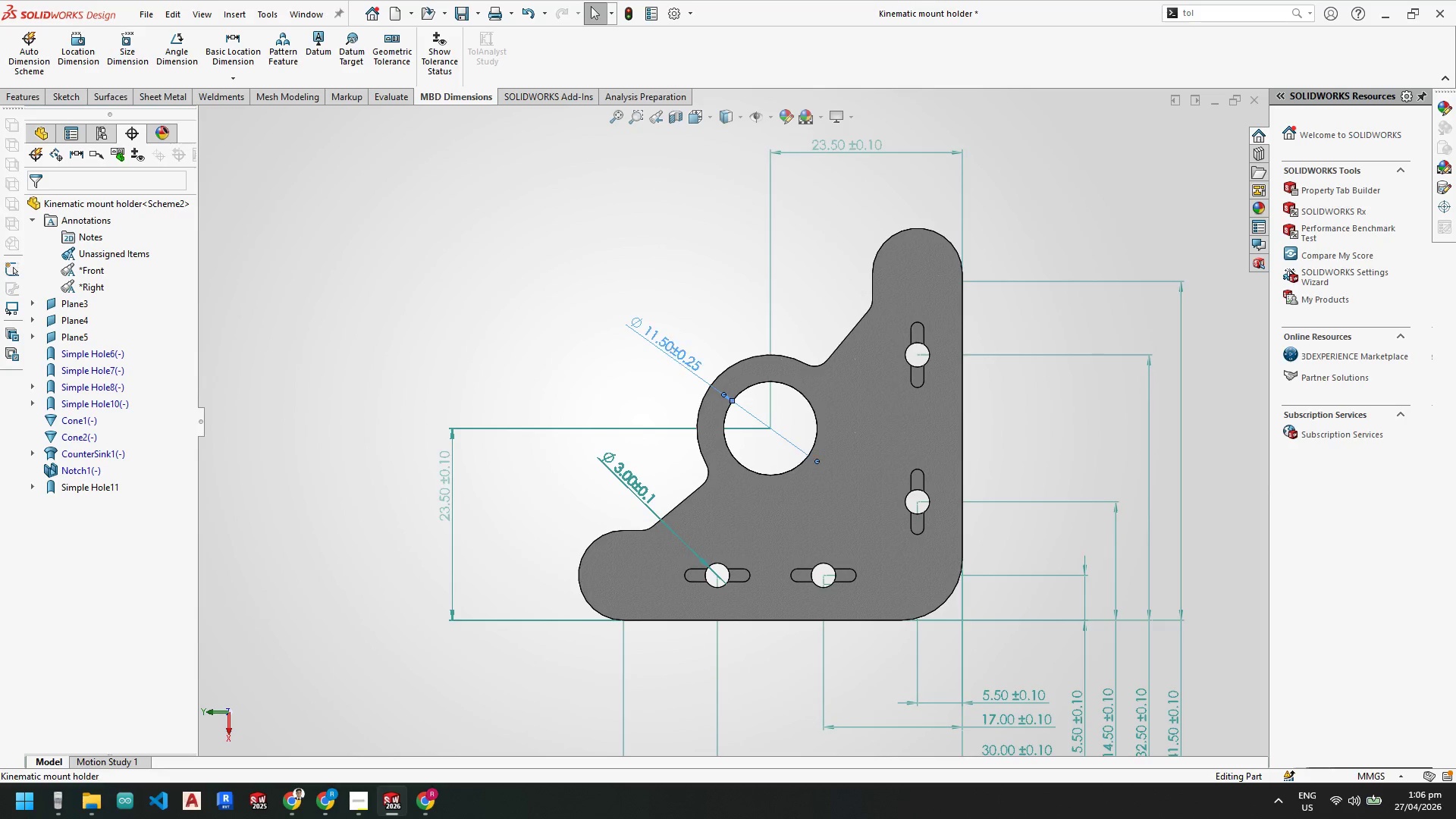 
key(Escape)
 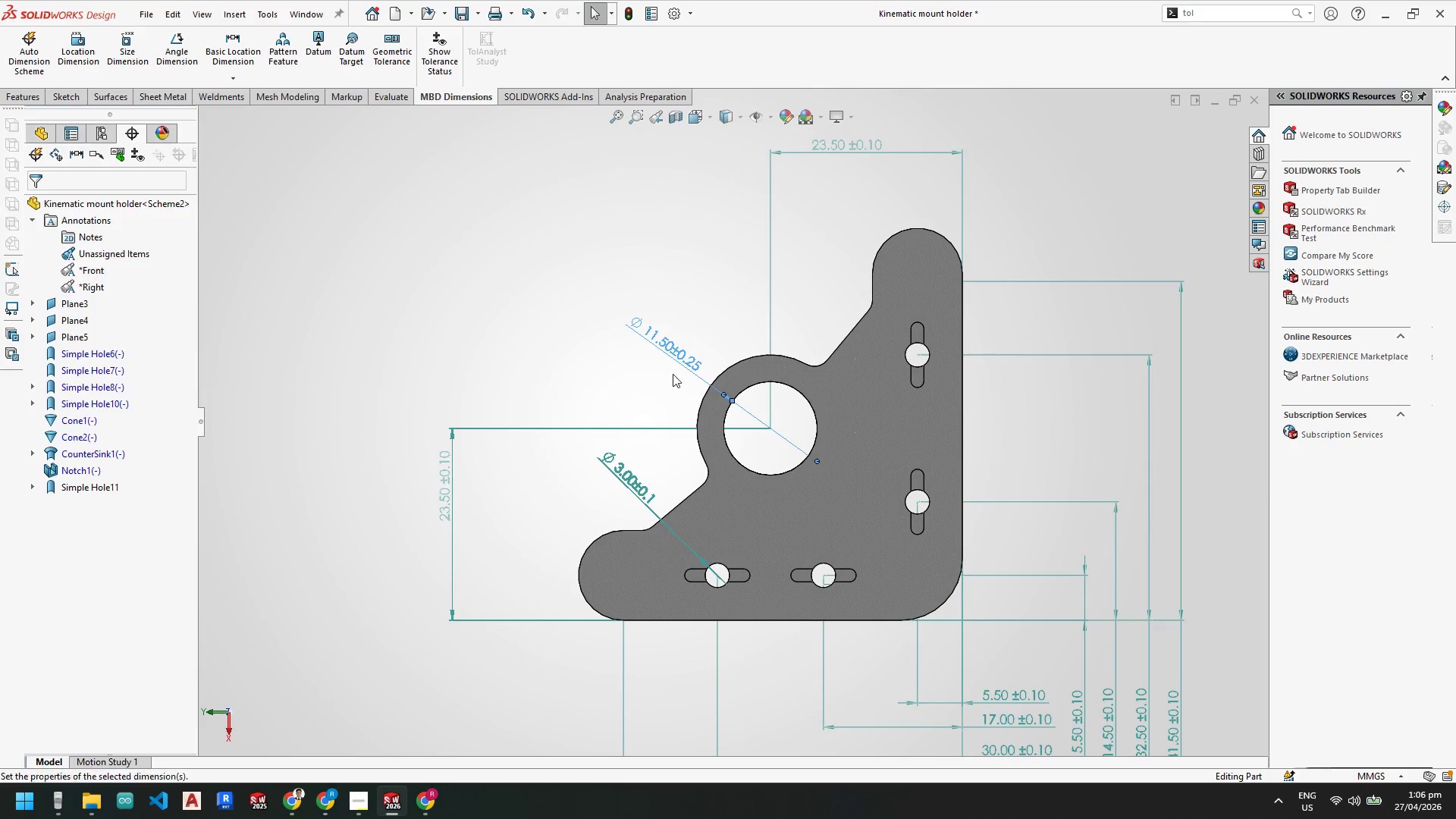 
key(Escape)
 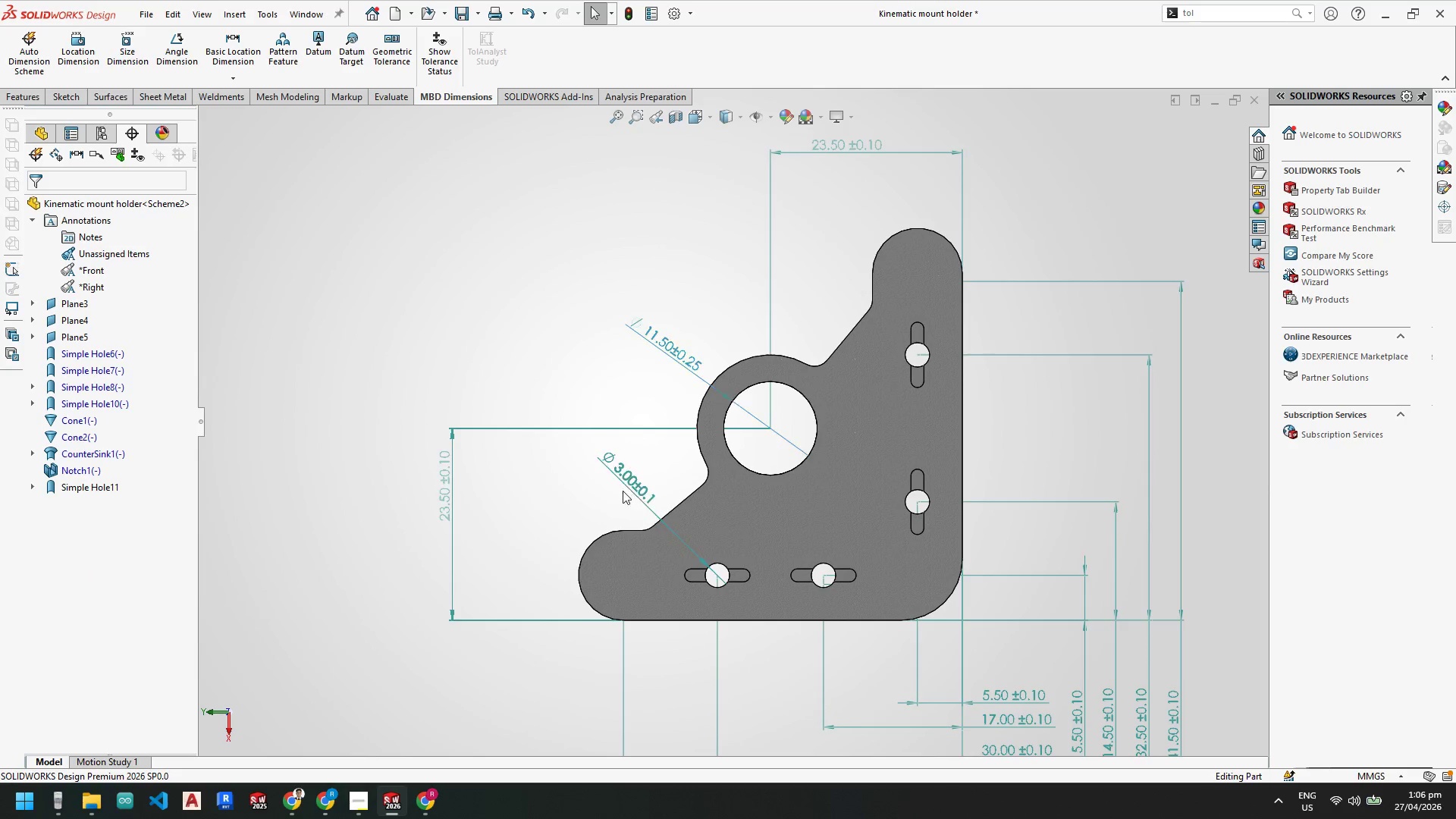 
key(Escape)
 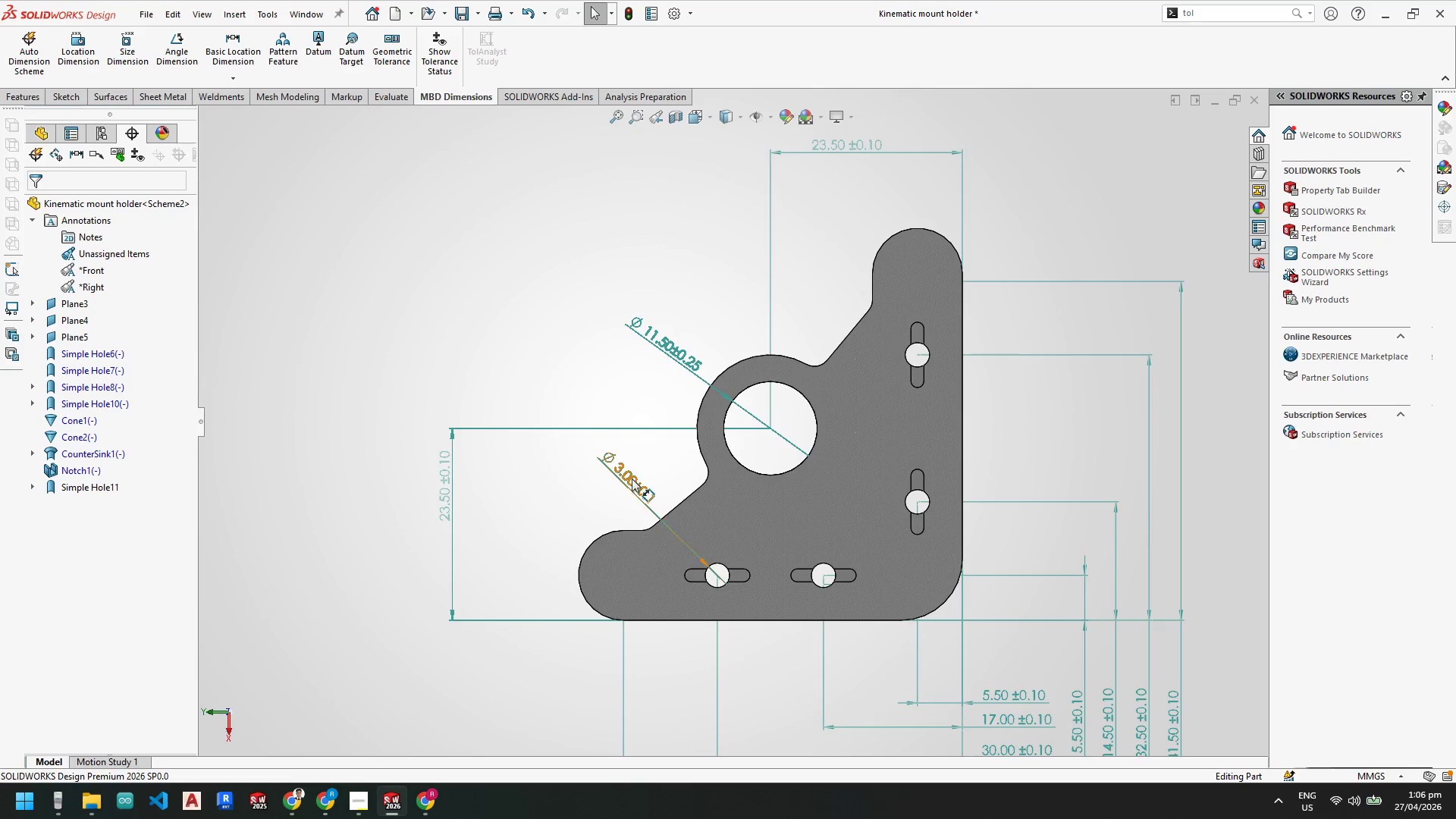 
left_click_drag(start_coordinate=[635, 475], to_coordinate=[622, 476])
 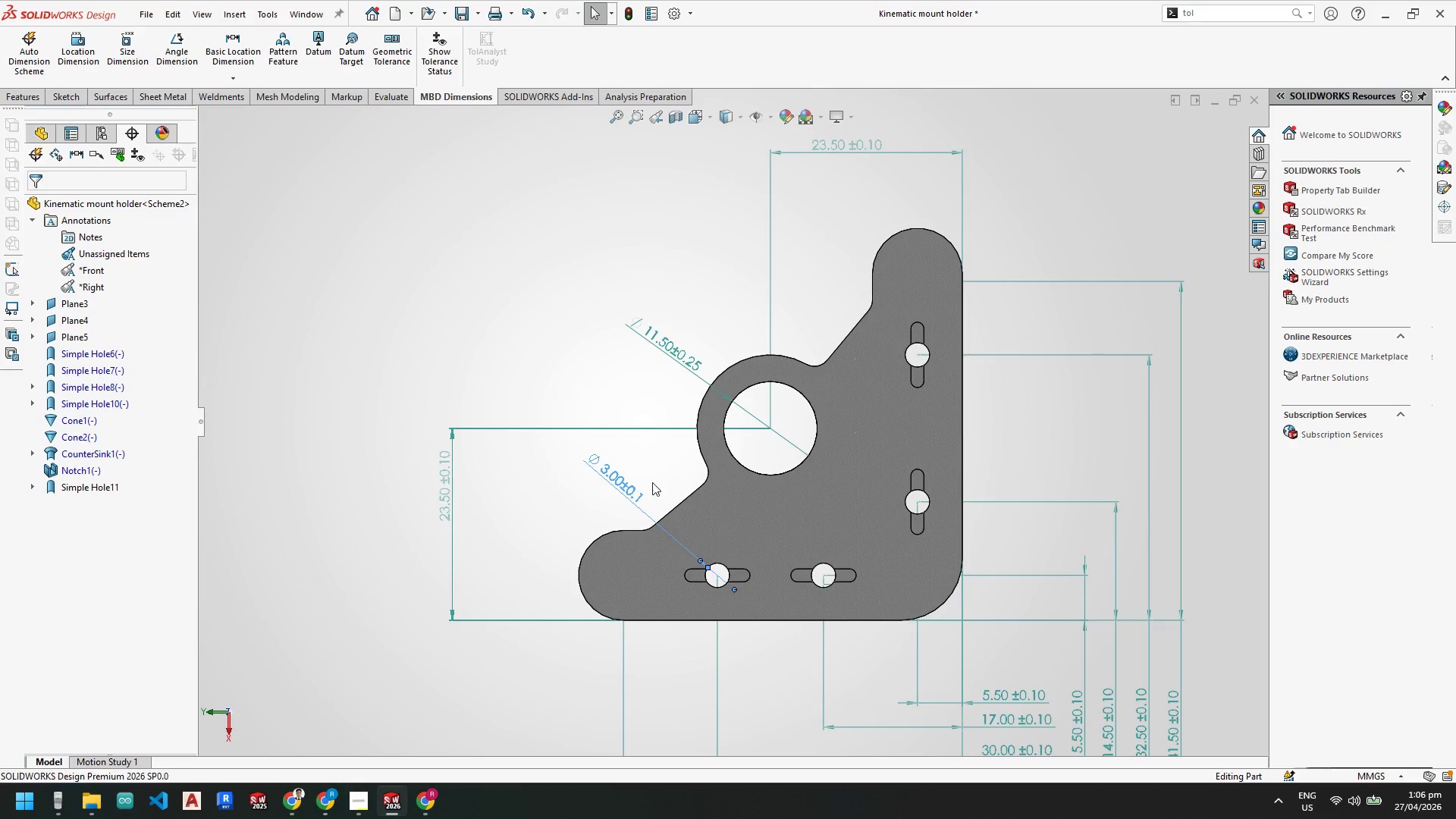 
key(Escape)
 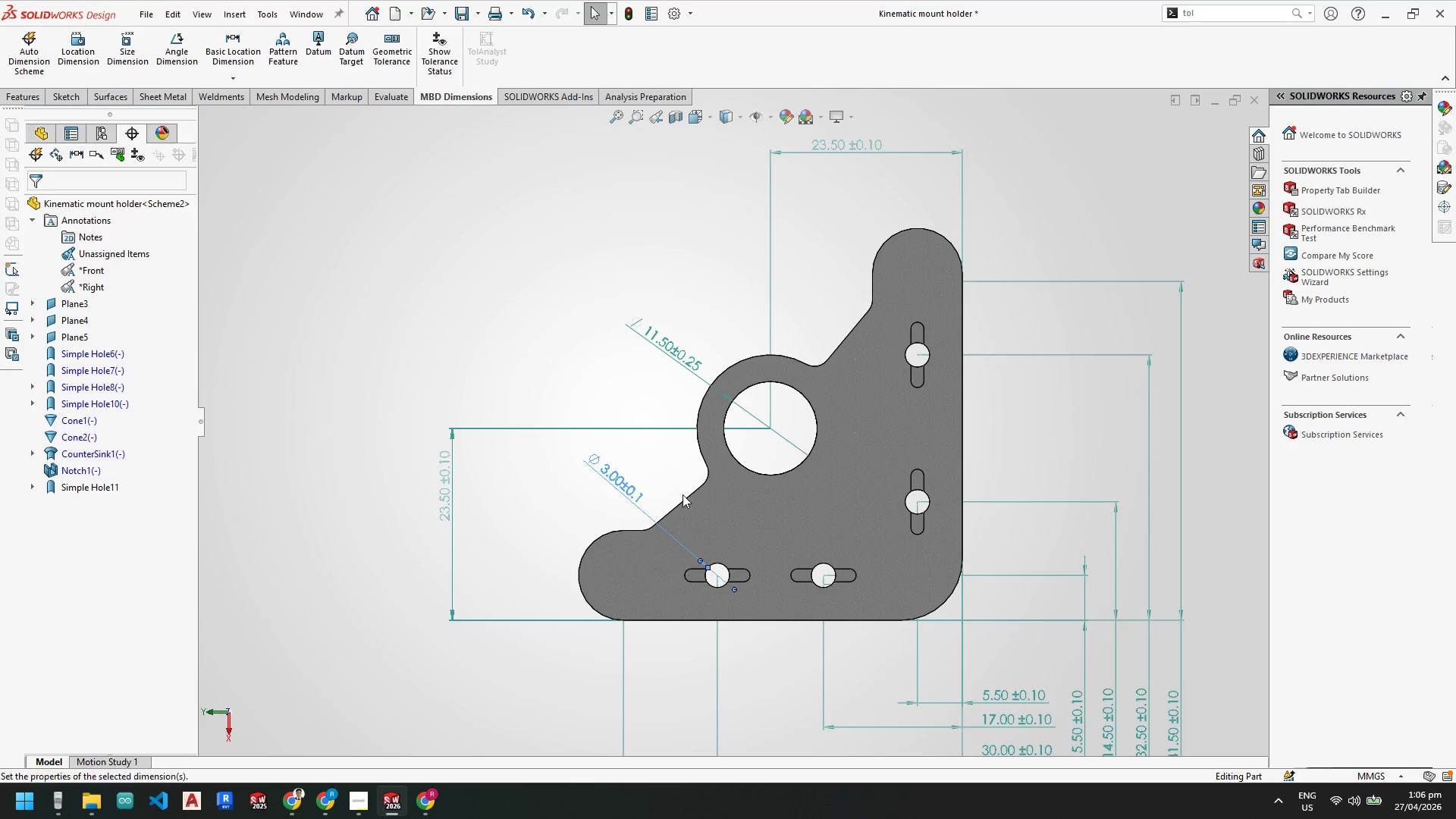 
key(Escape)
 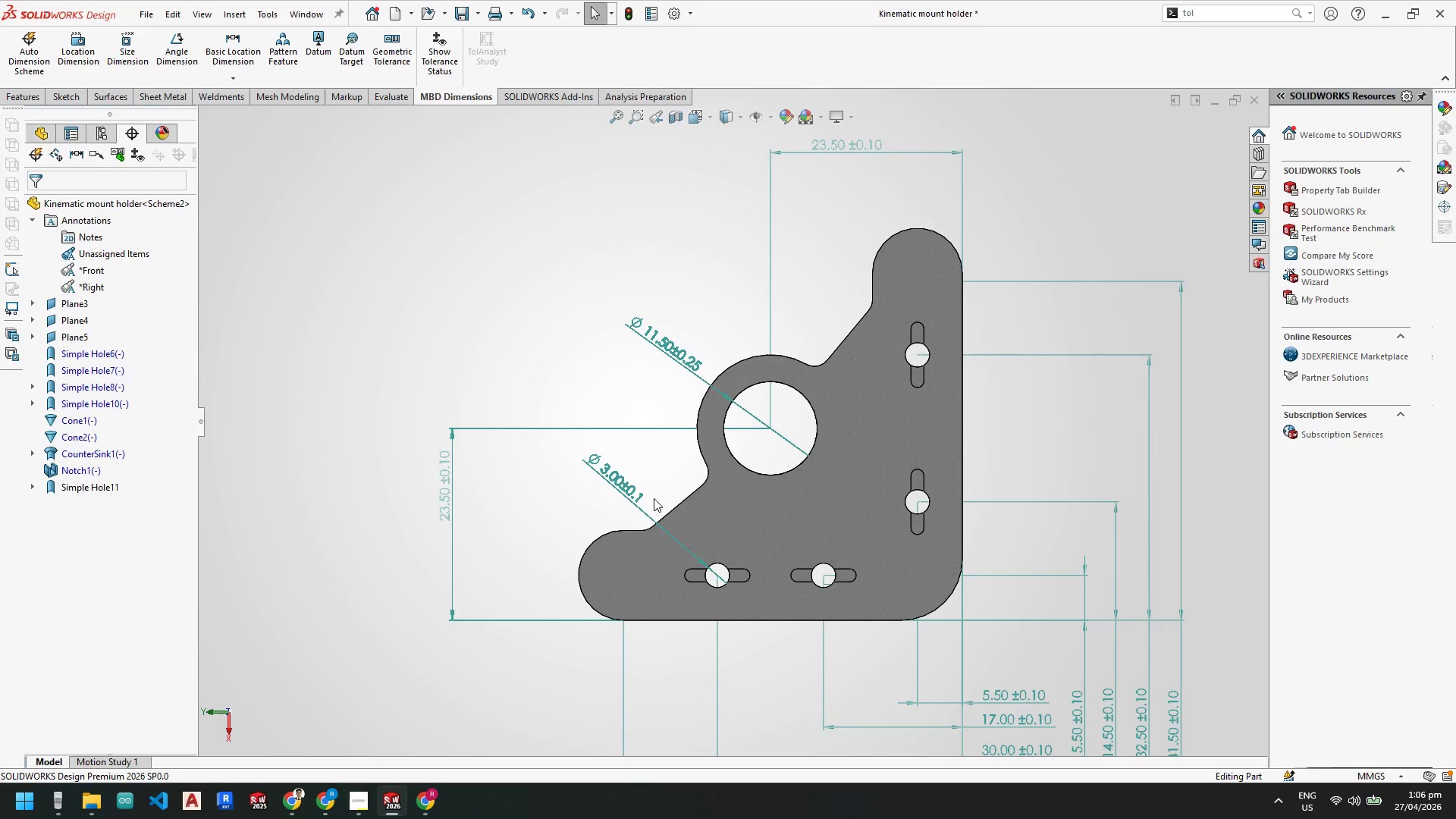 
double_click([631, 497])
 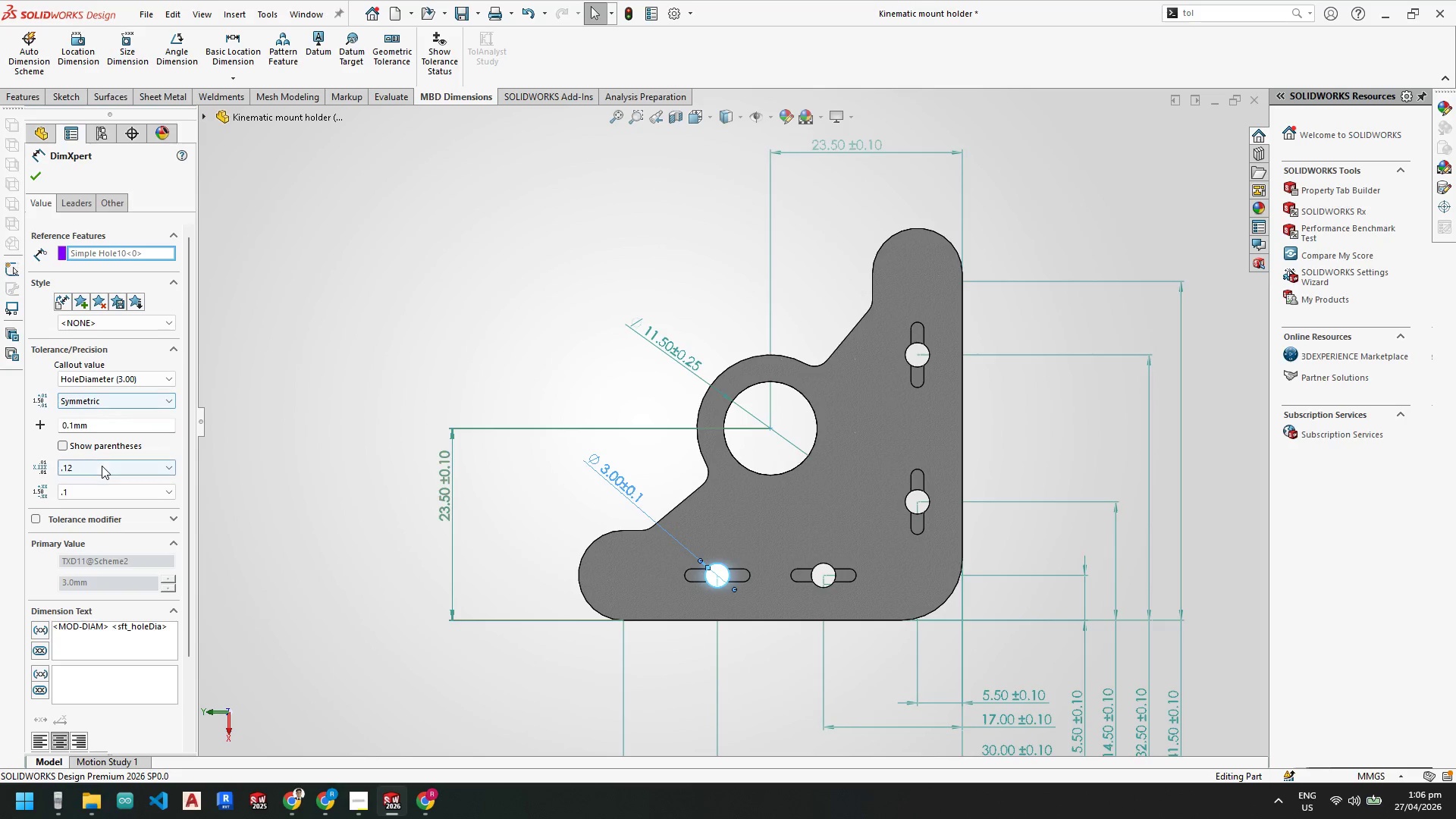 
left_click([86, 488])
 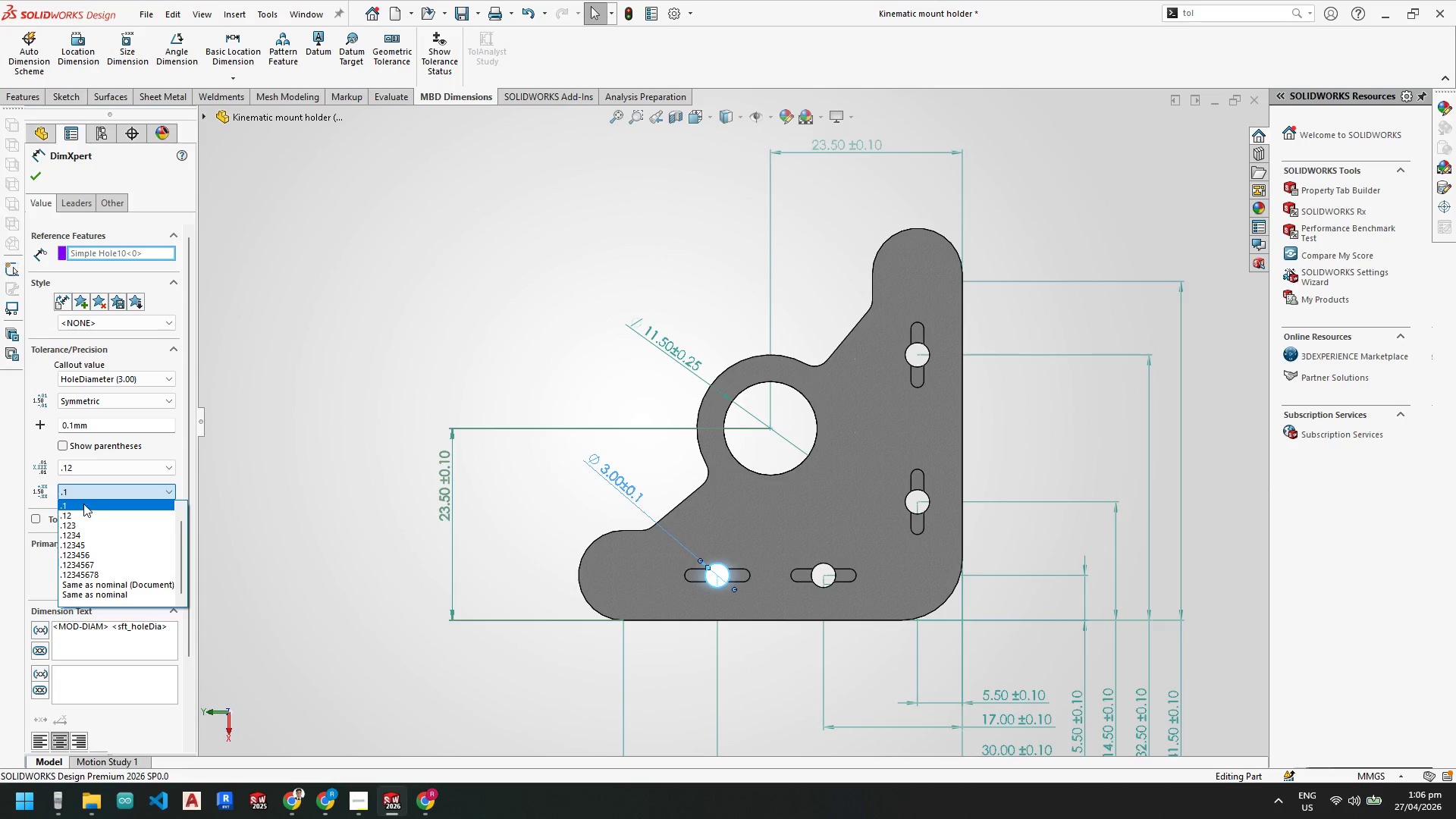 
left_click([80, 515])
 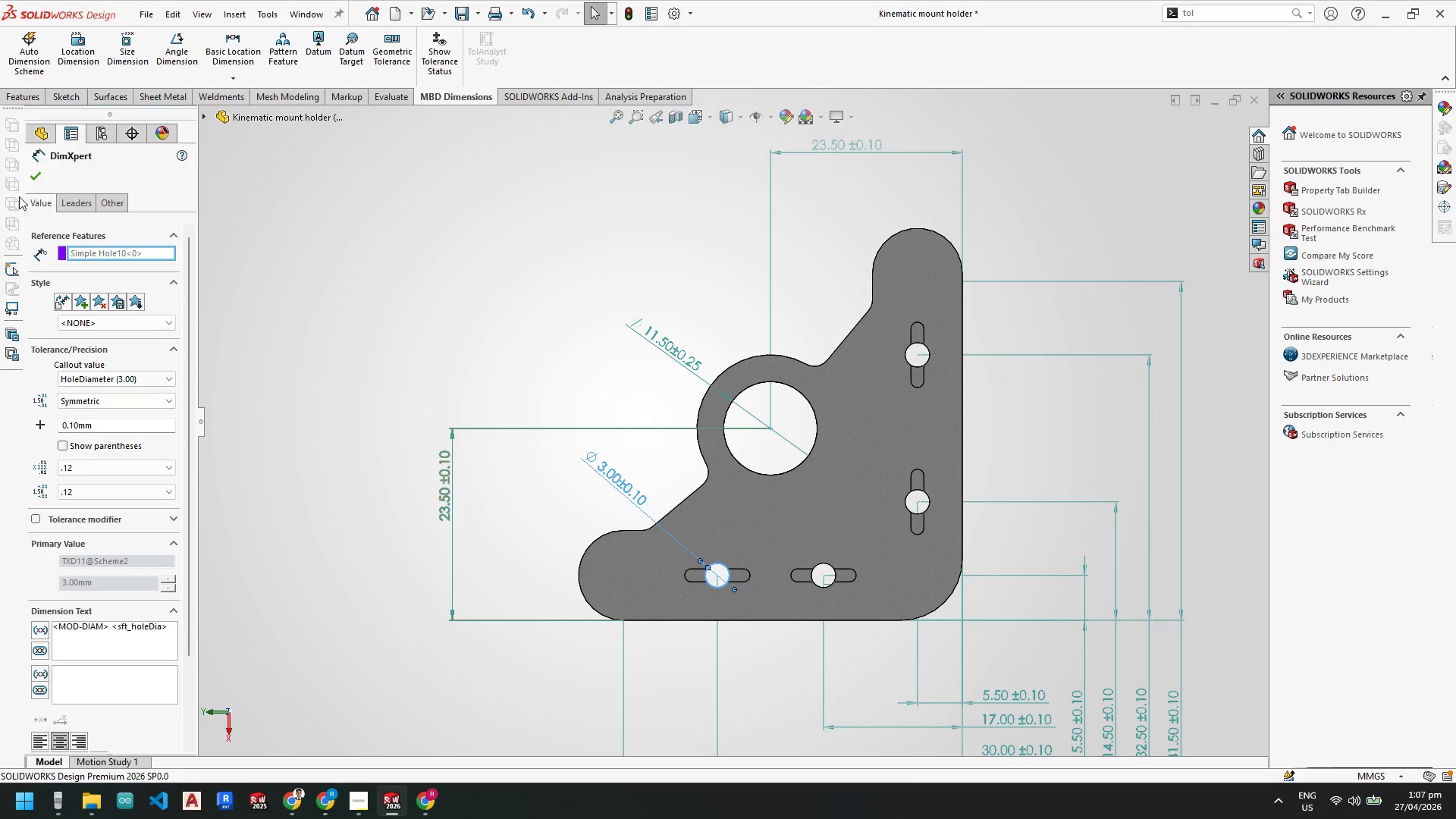 
left_click([35, 181])
 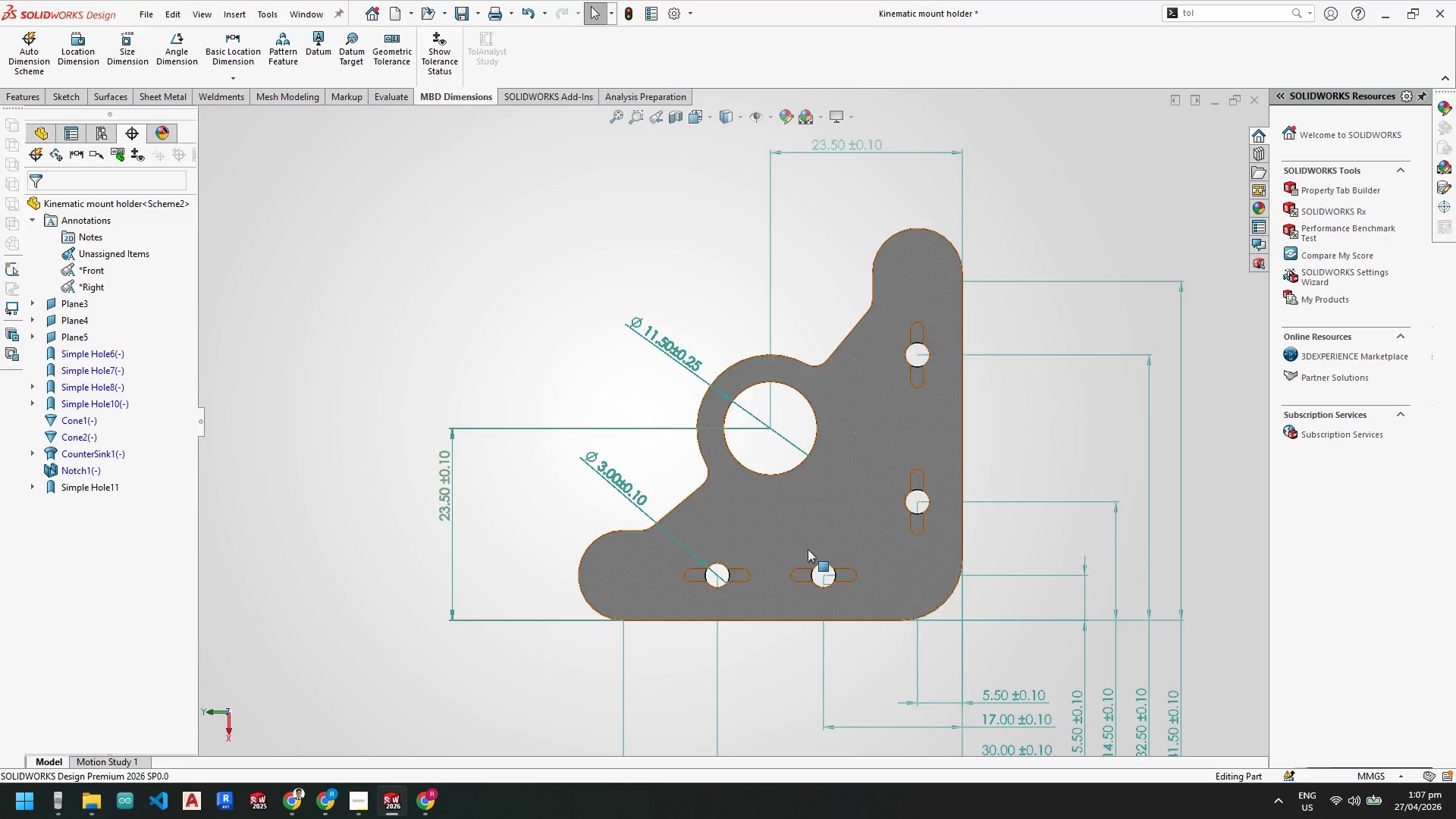 
key(Escape)
 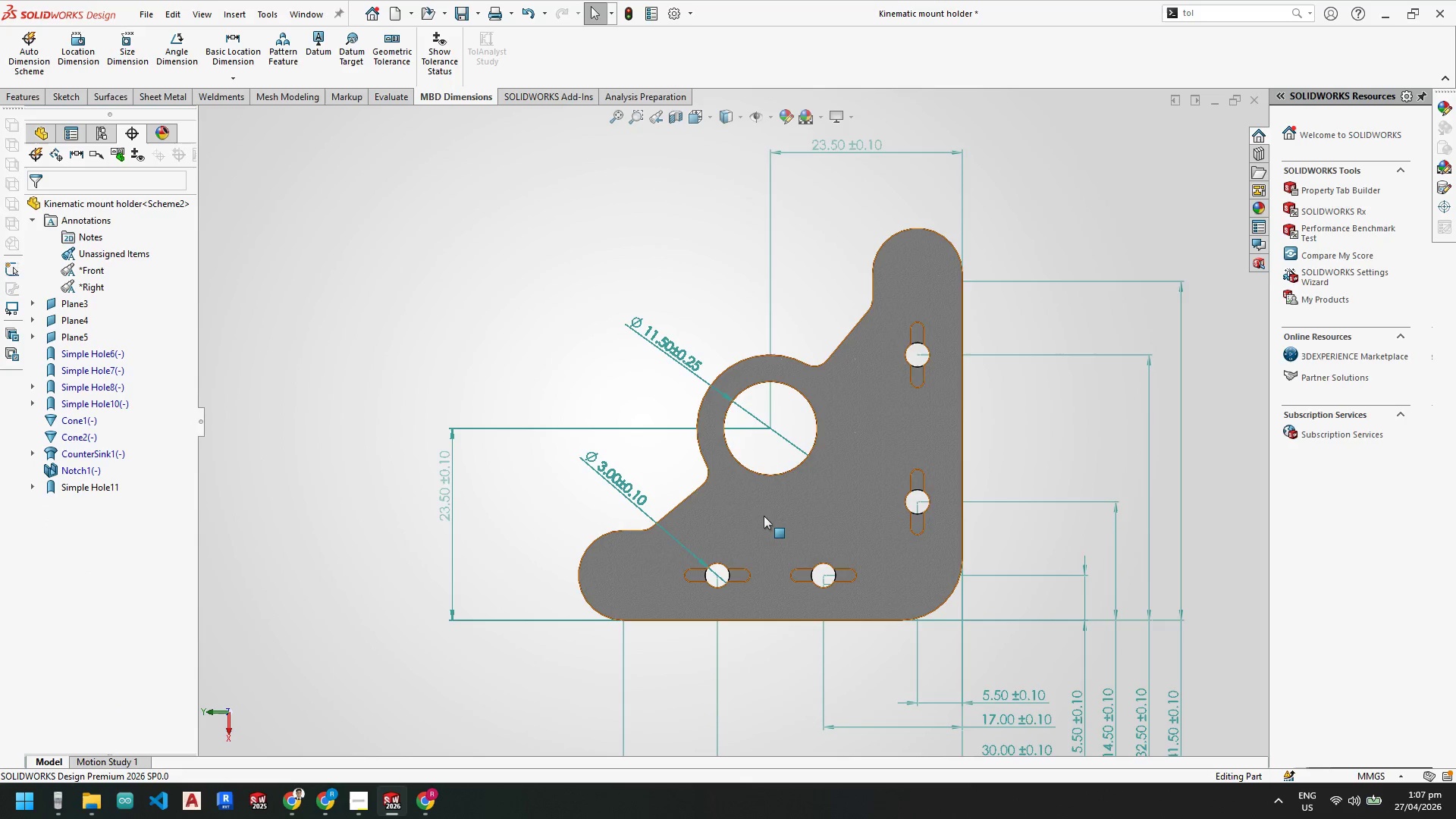 
key(Escape)
 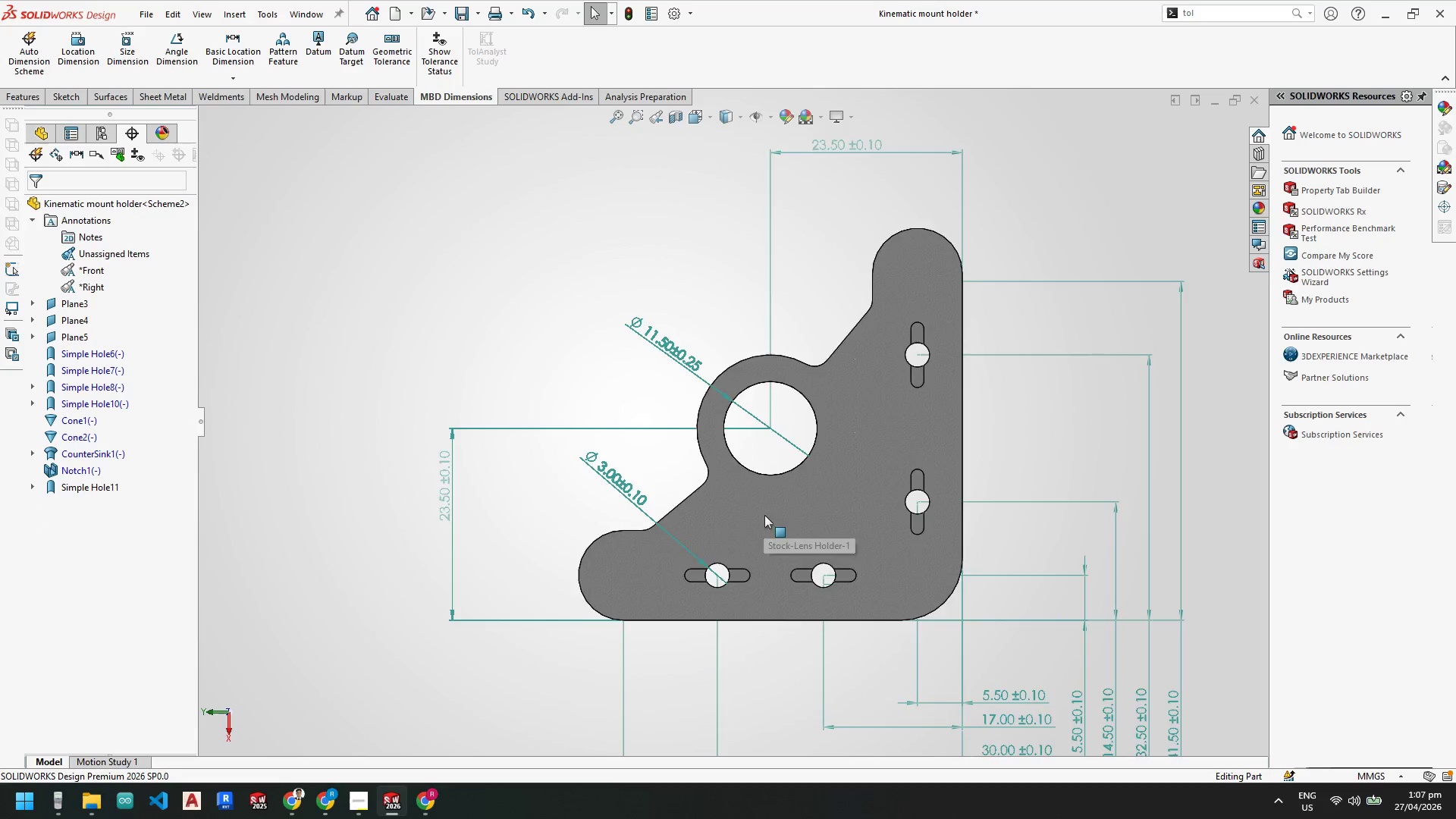 
scroll: coordinate [815, 485], scroll_direction: none, amount: 0.0
 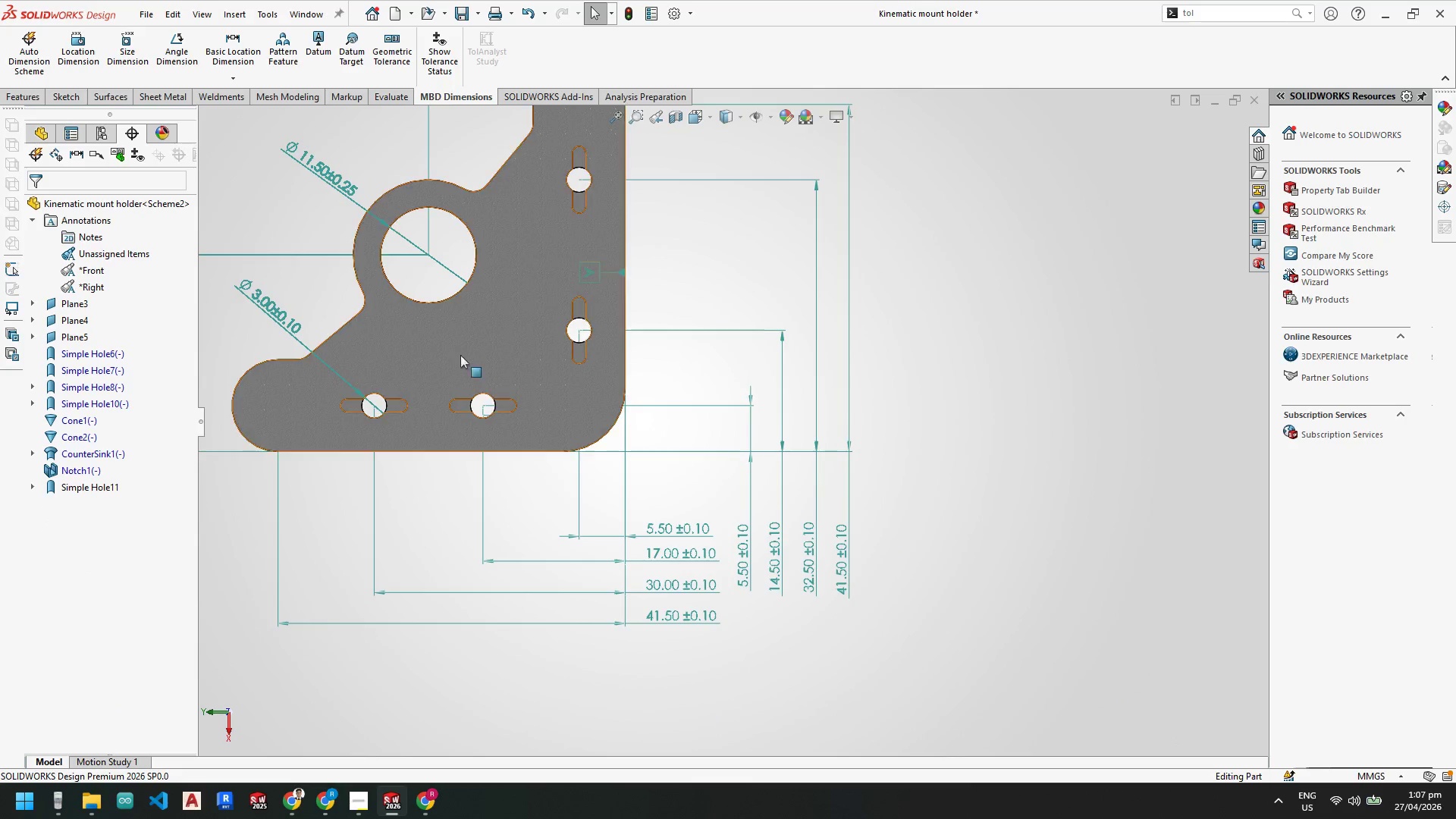 
scroll: coordinate [507, 394], scroll_direction: down, amount: 6.0
 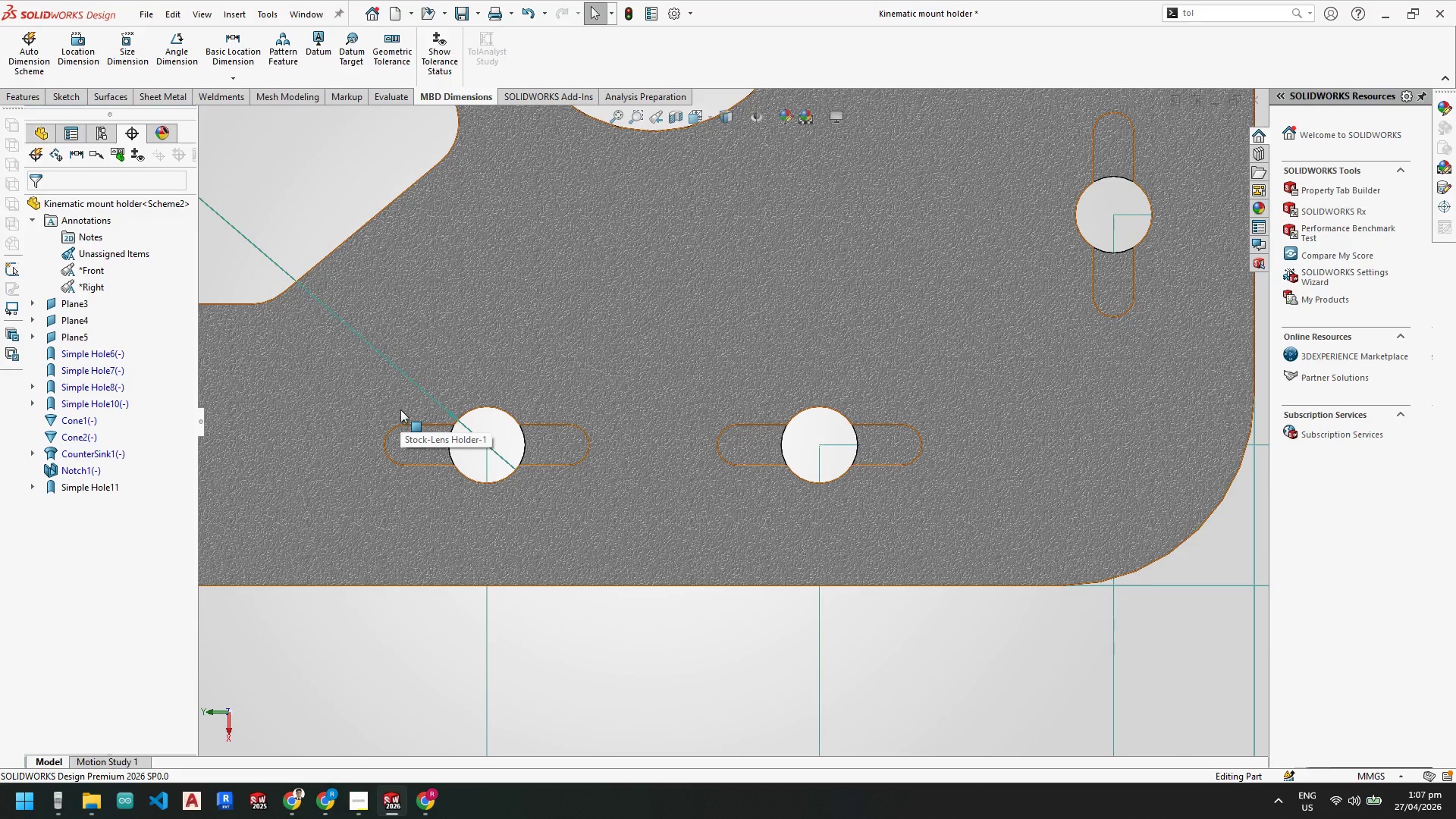 
wait(5.84)
 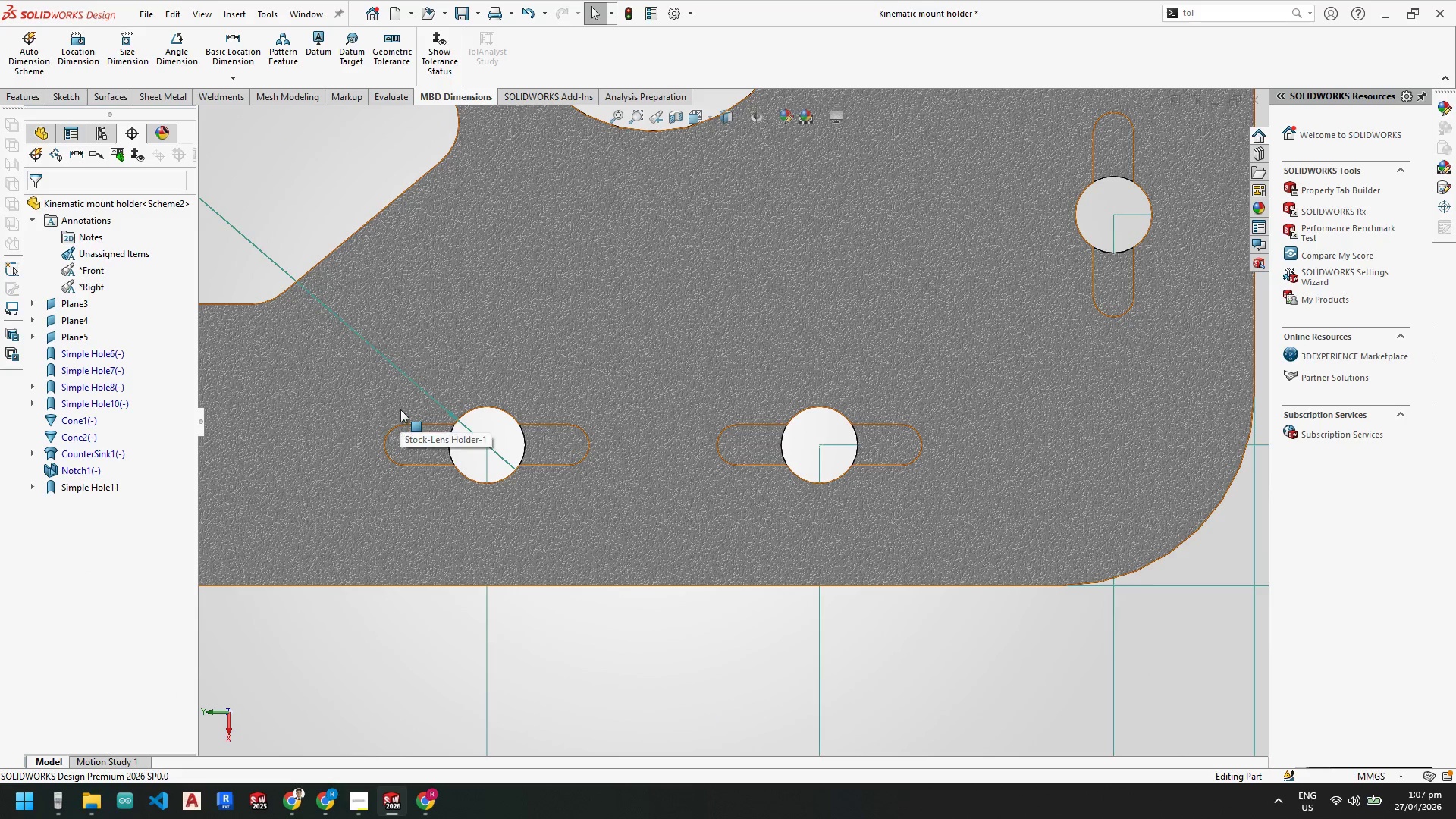 
scroll: coordinate [817, 259], scroll_direction: up, amount: 8.0
 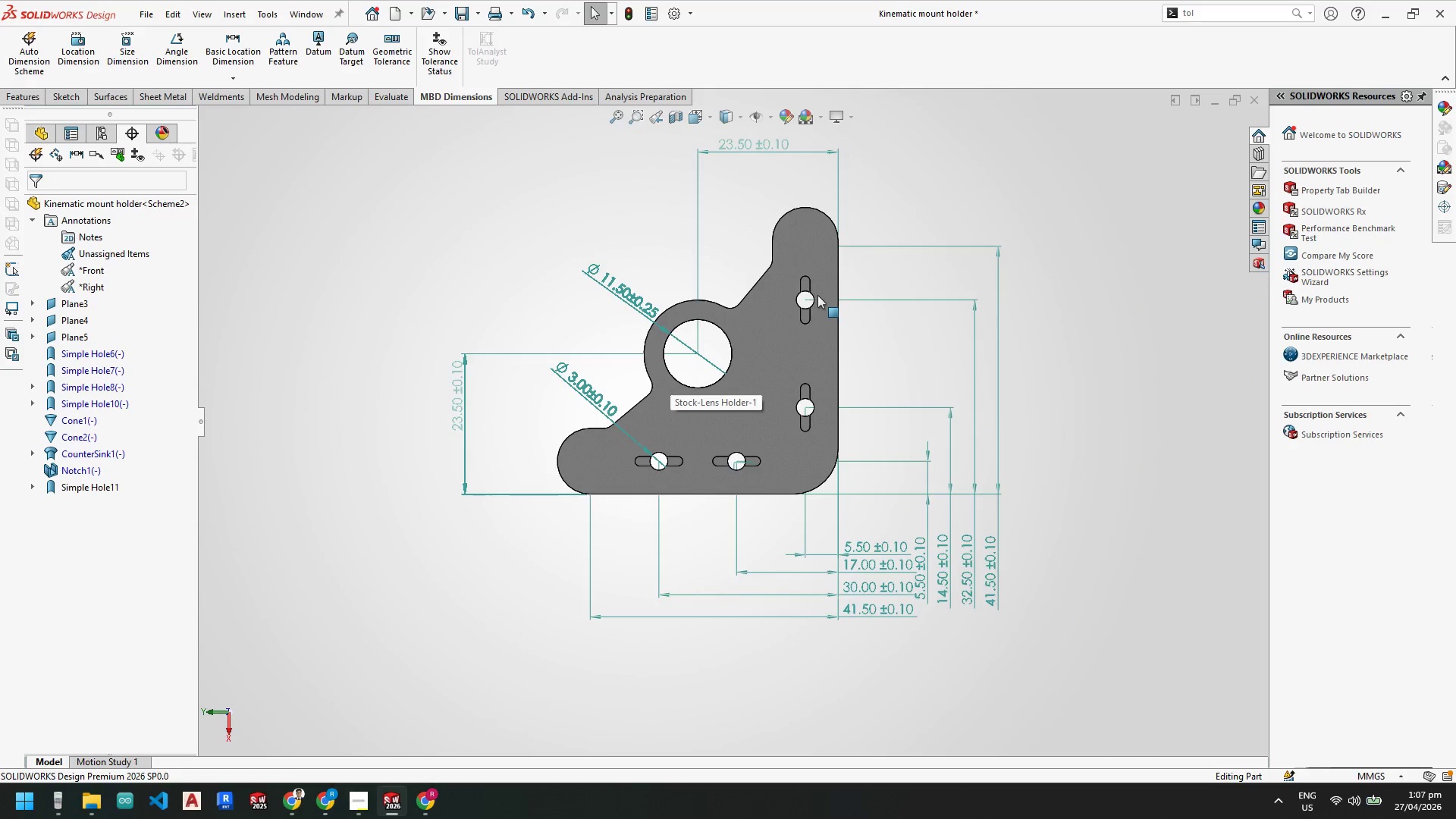 
scroll: coordinate [776, 299], scroll_direction: down, amount: 1.0
 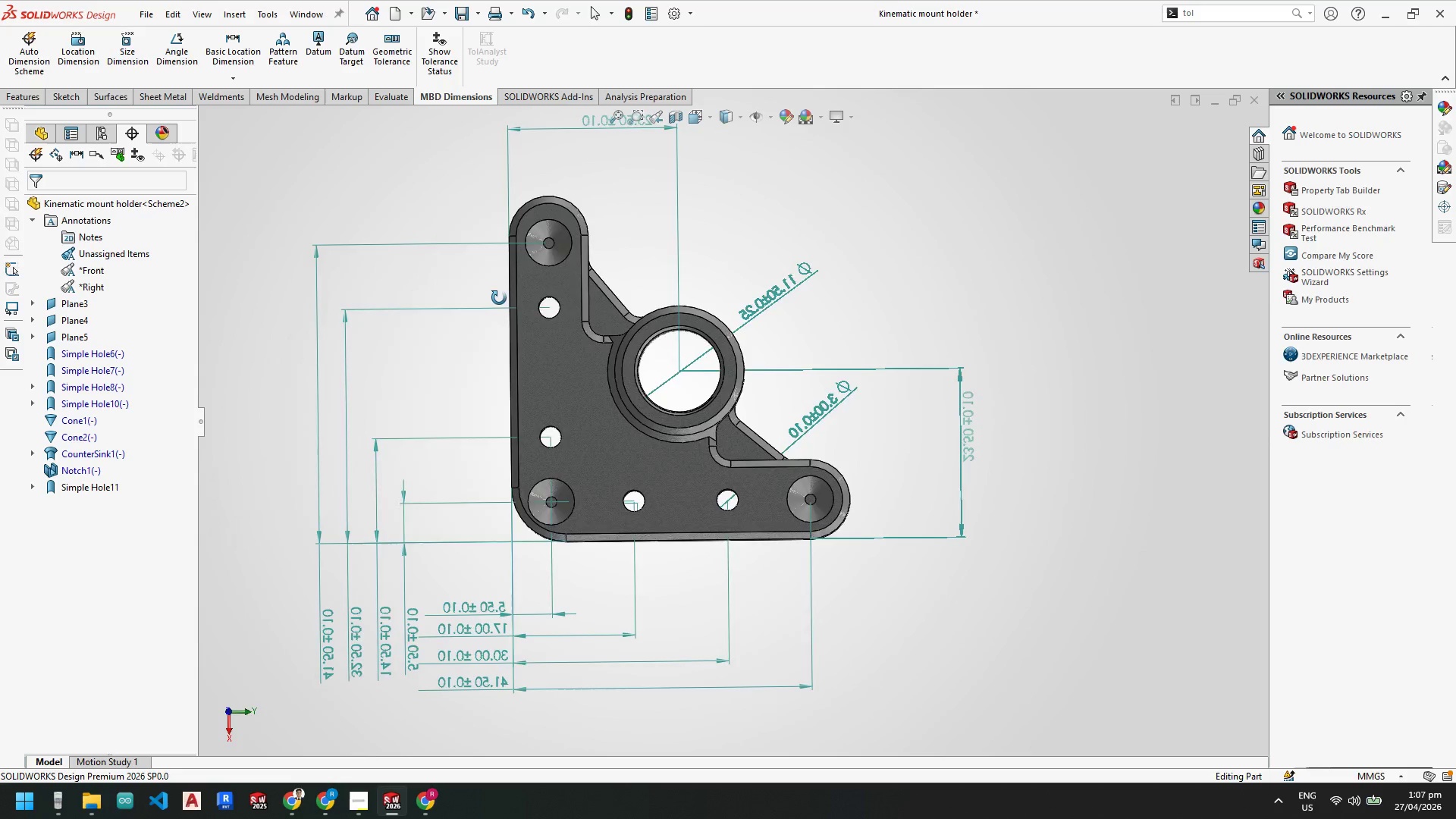 
wait(9.55)
 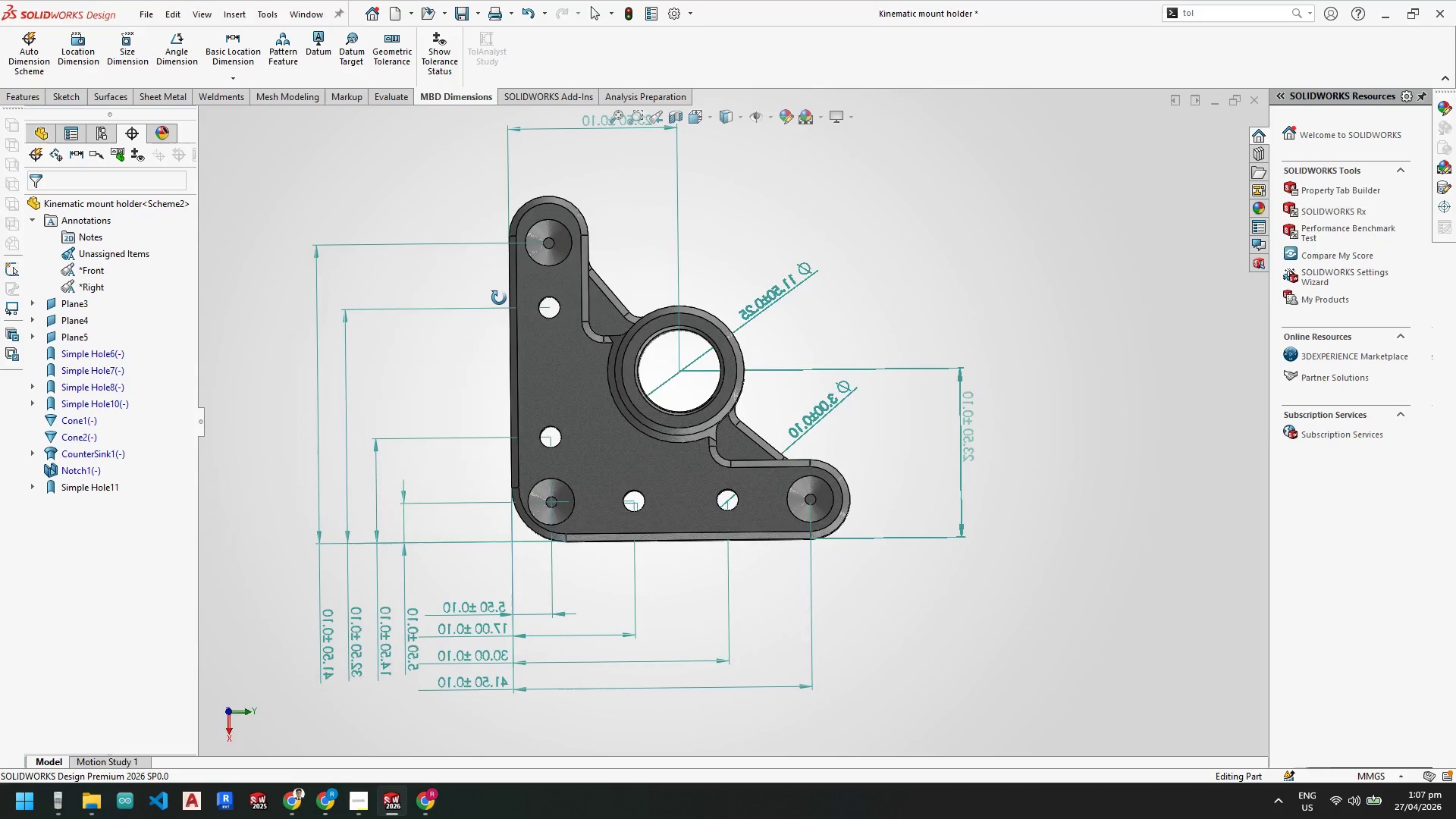 
scroll: coordinate [608, 508], scroll_direction: down, amount: 4.0
 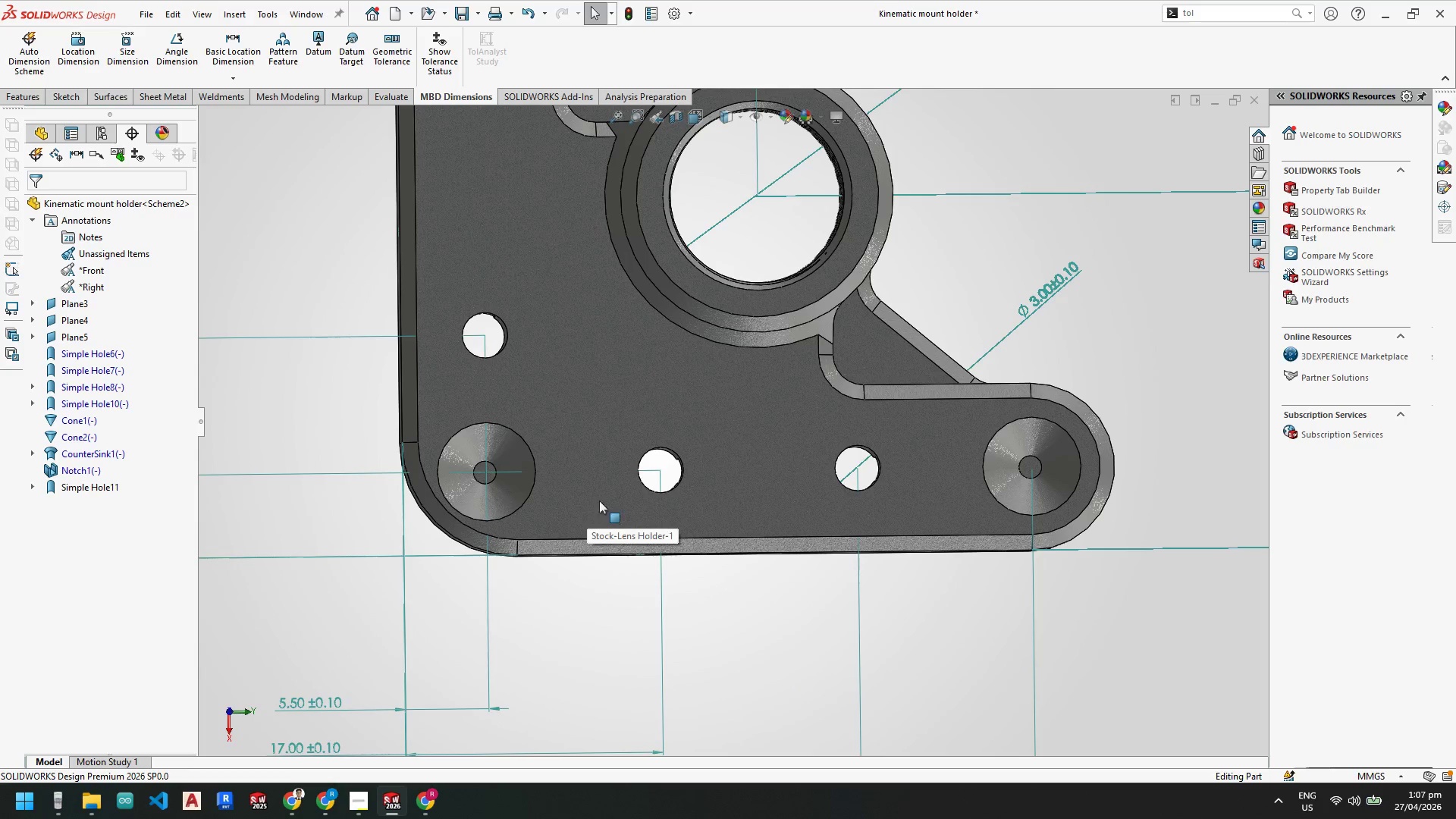 
scroll: coordinate [779, 516], scroll_direction: up, amount: 5.0
 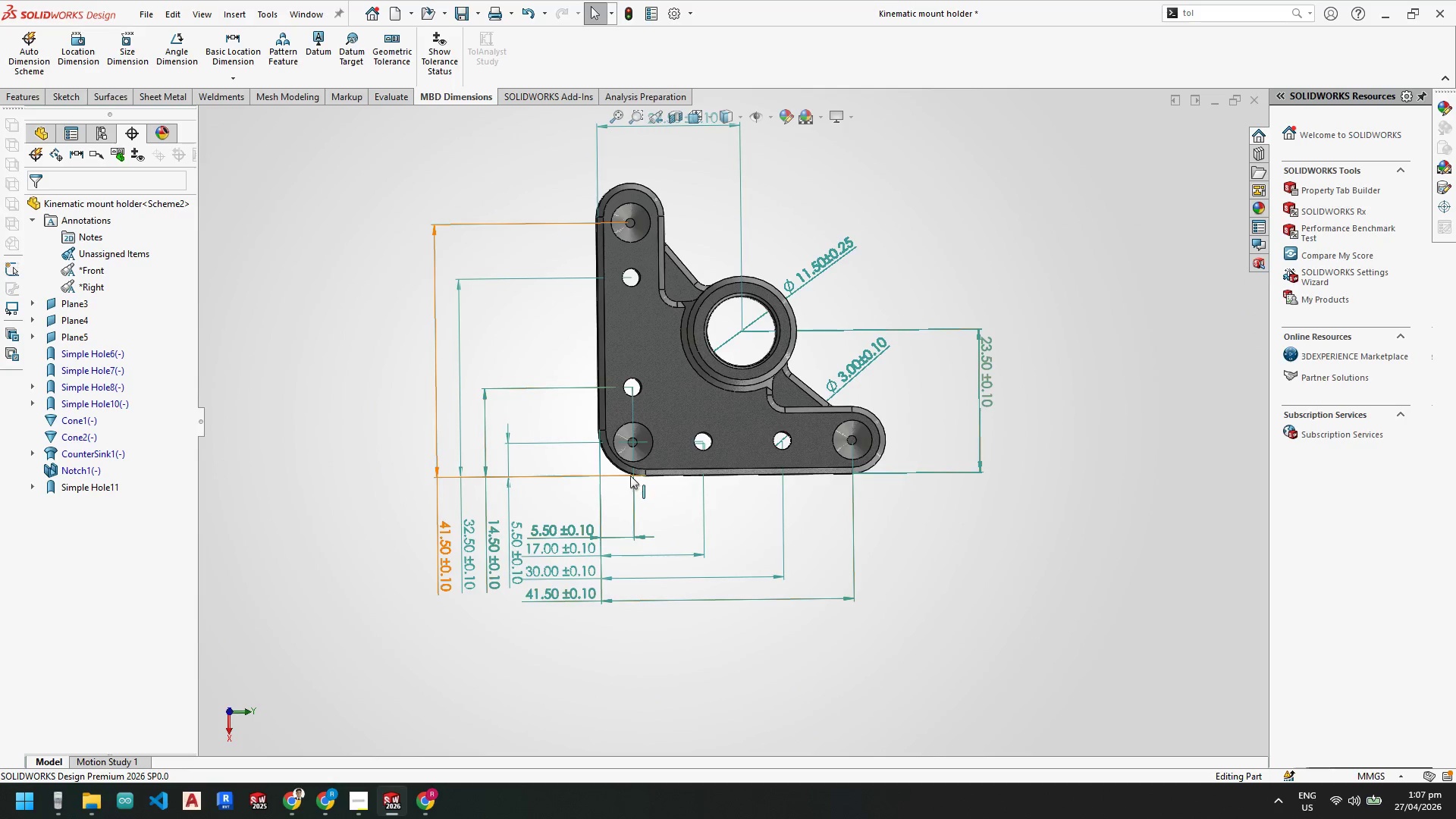 
scroll: coordinate [617, 512], scroll_direction: down, amount: 2.0
 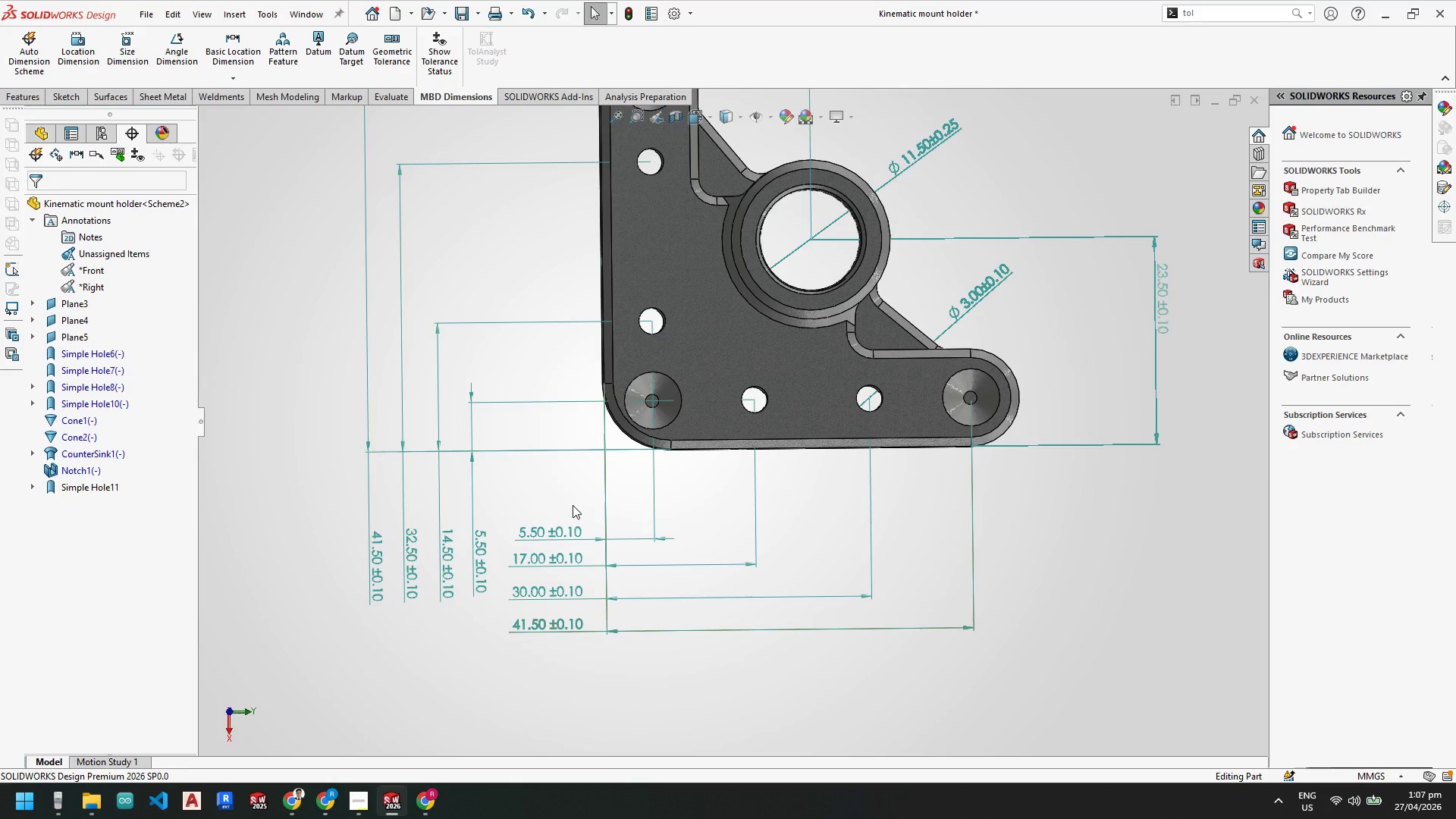 
scroll: coordinate [613, 502], scroll_direction: up, amount: 1.0
 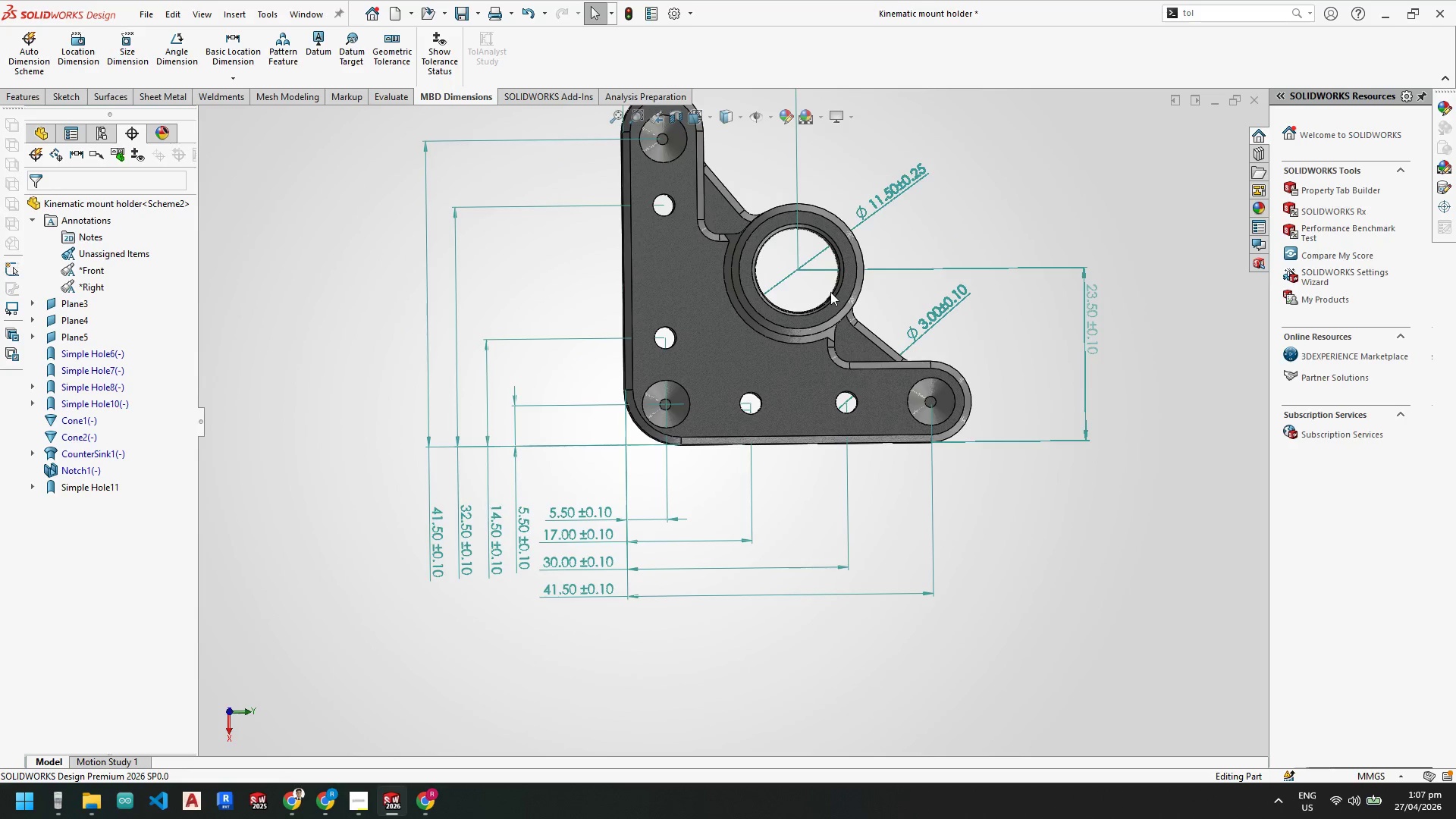 
scroll: coordinate [805, 296], scroll_direction: down, amount: 2.0
 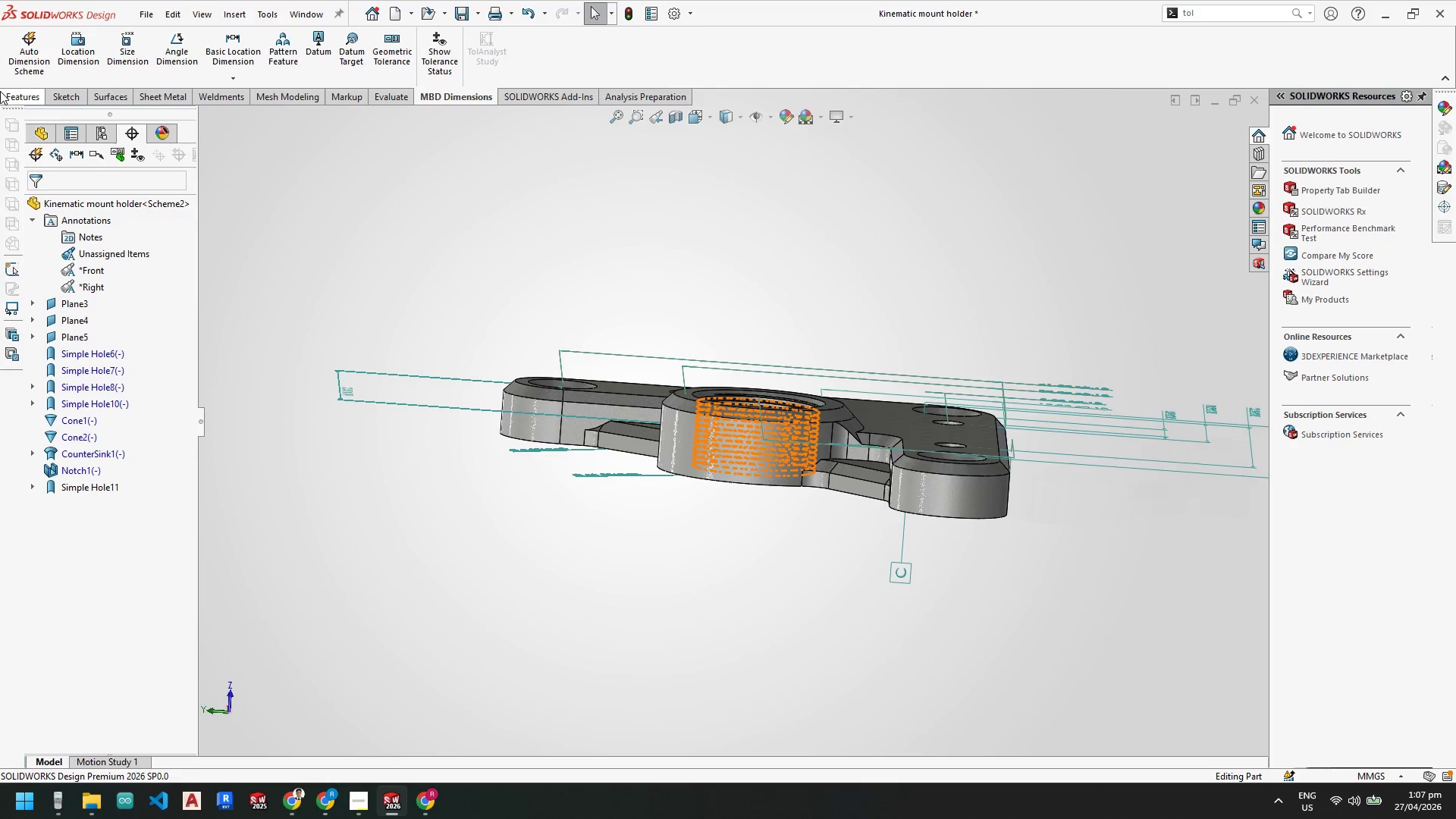 
wait(7.43)
 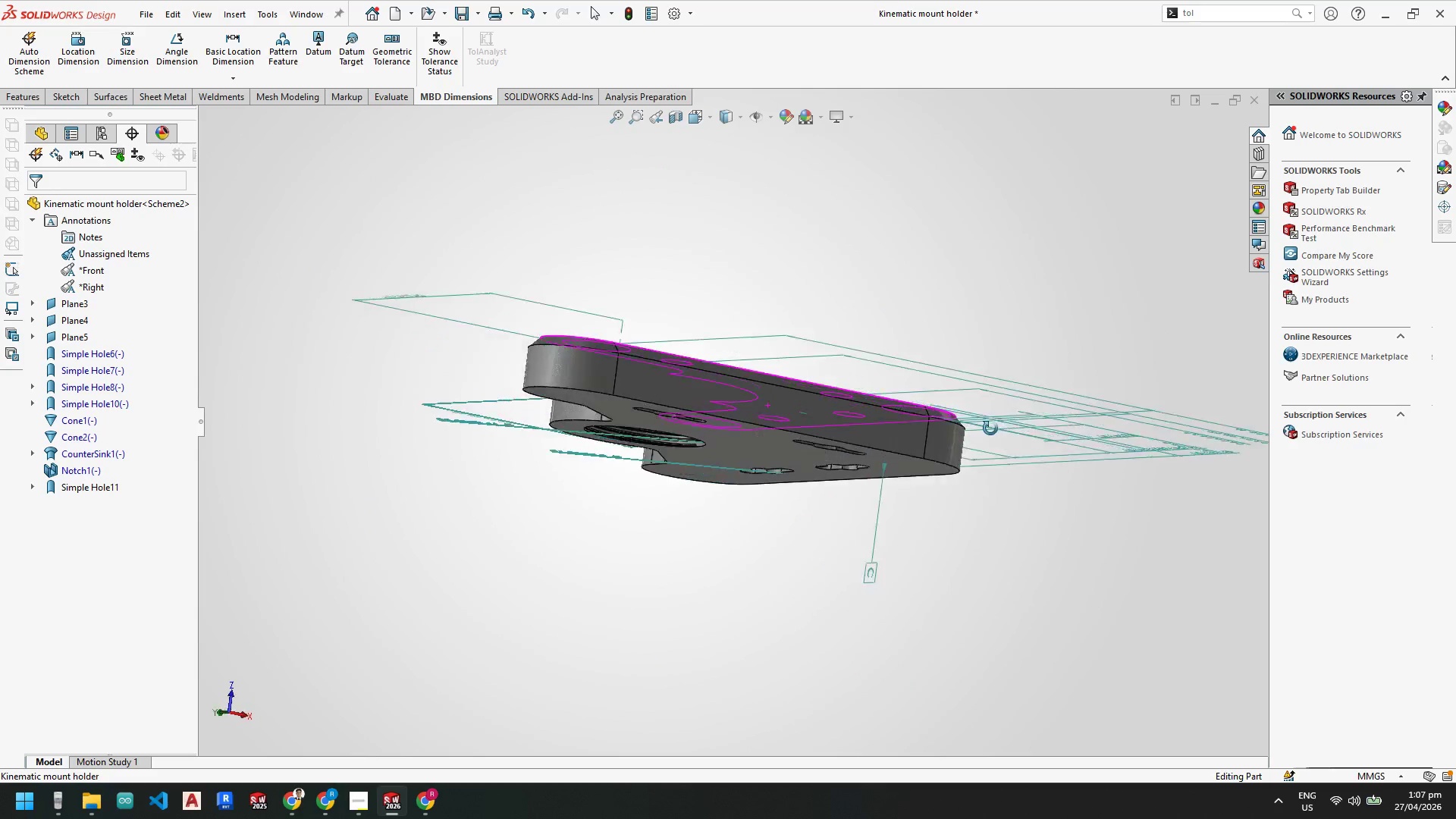 
left_click([133, 42])
 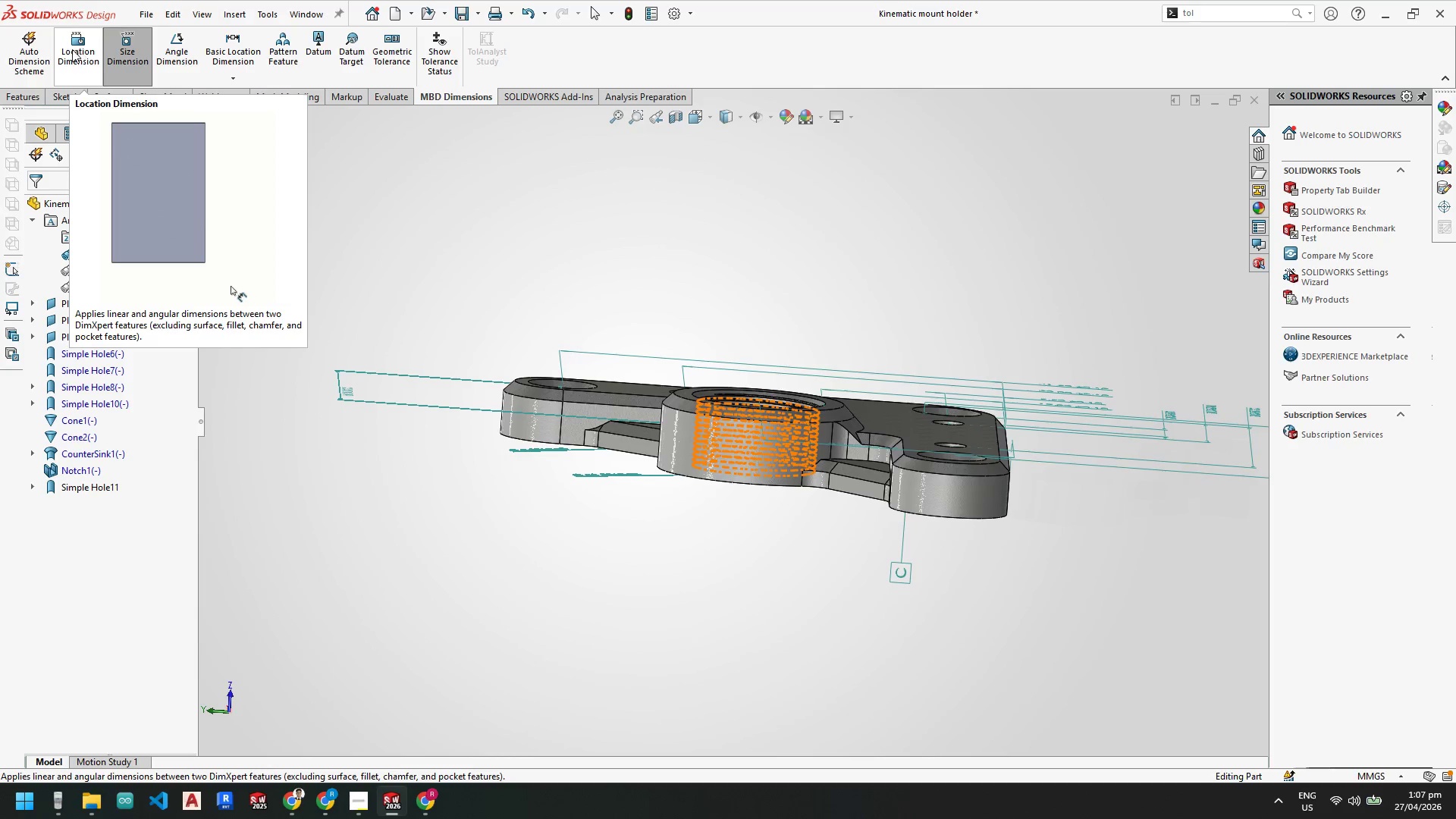 
left_click([74, 51])
 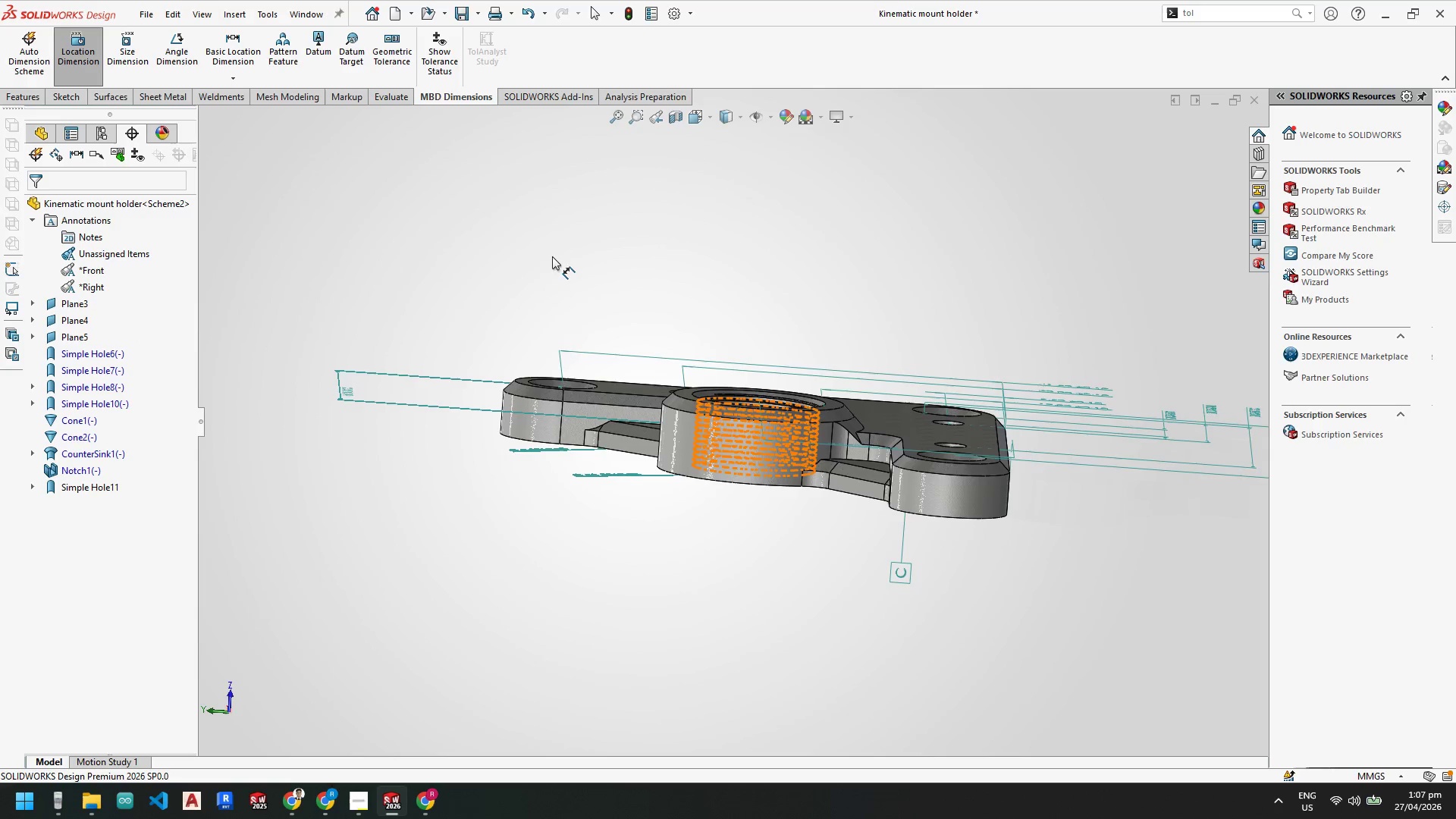 
scroll: coordinate [817, 460], scroll_direction: down, amount: 2.0
 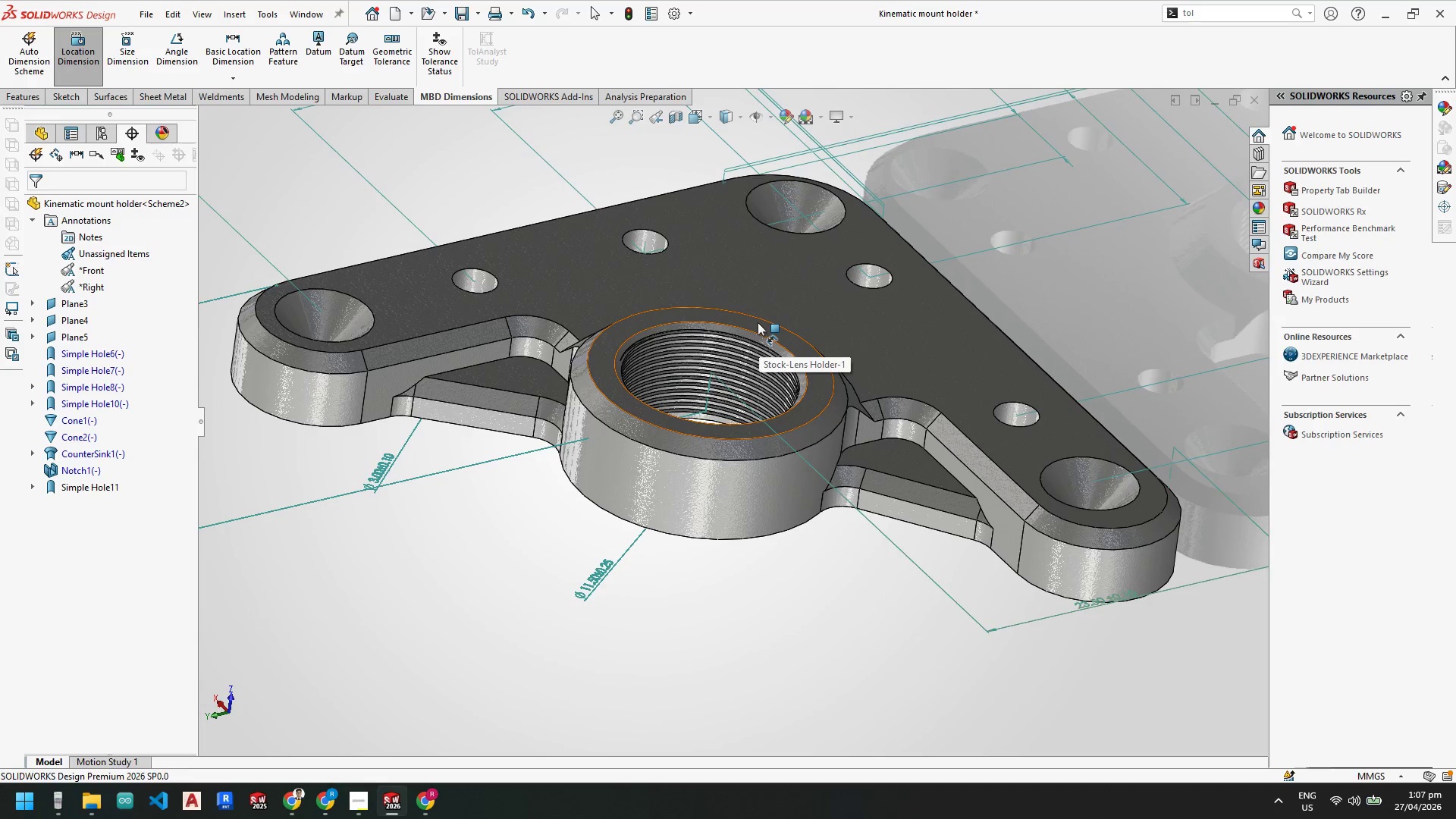 
left_click([757, 322])
 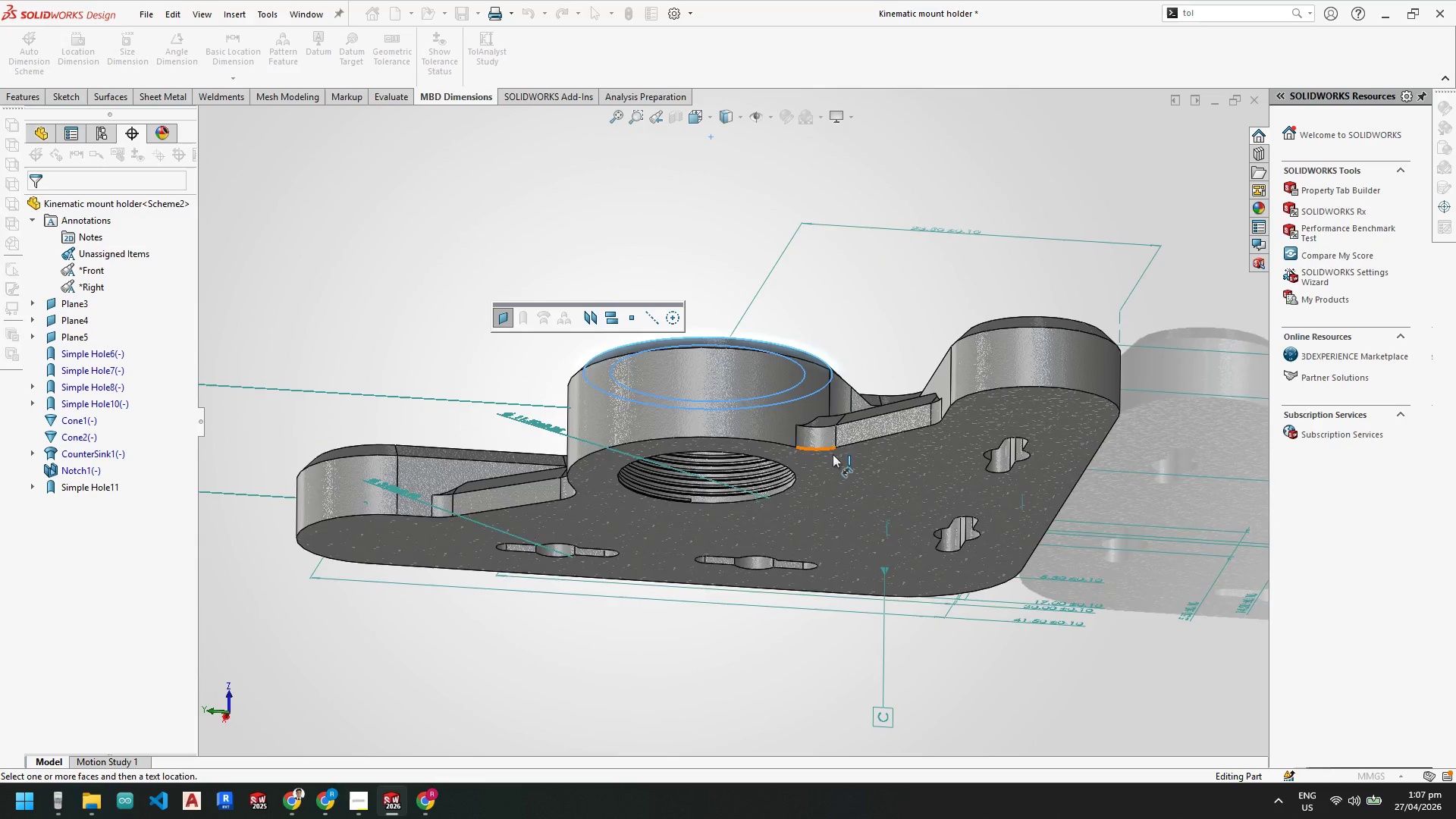 
left_click([870, 498])
 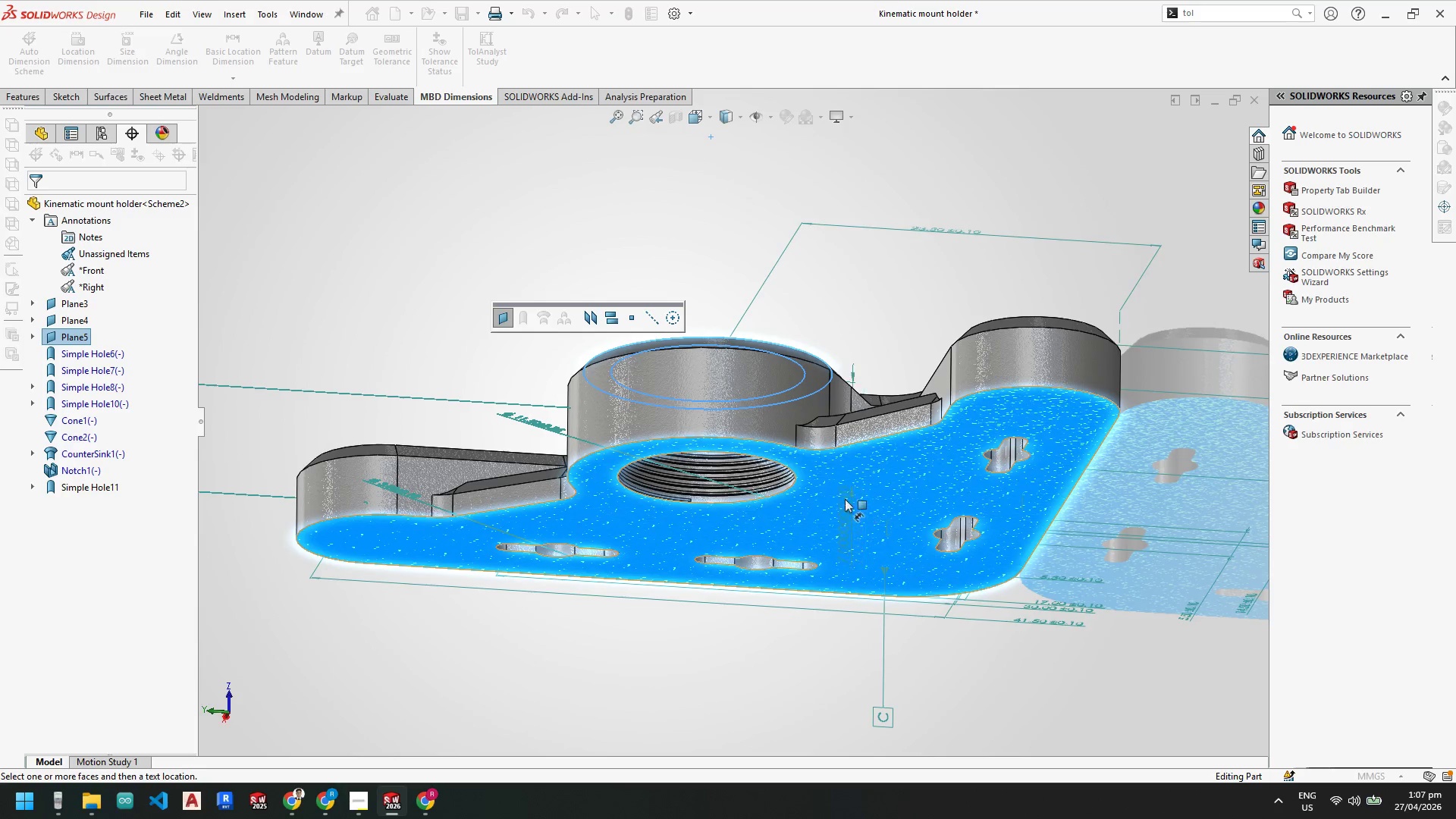 
scroll: coordinate [769, 460], scroll_direction: up, amount: 3.0
 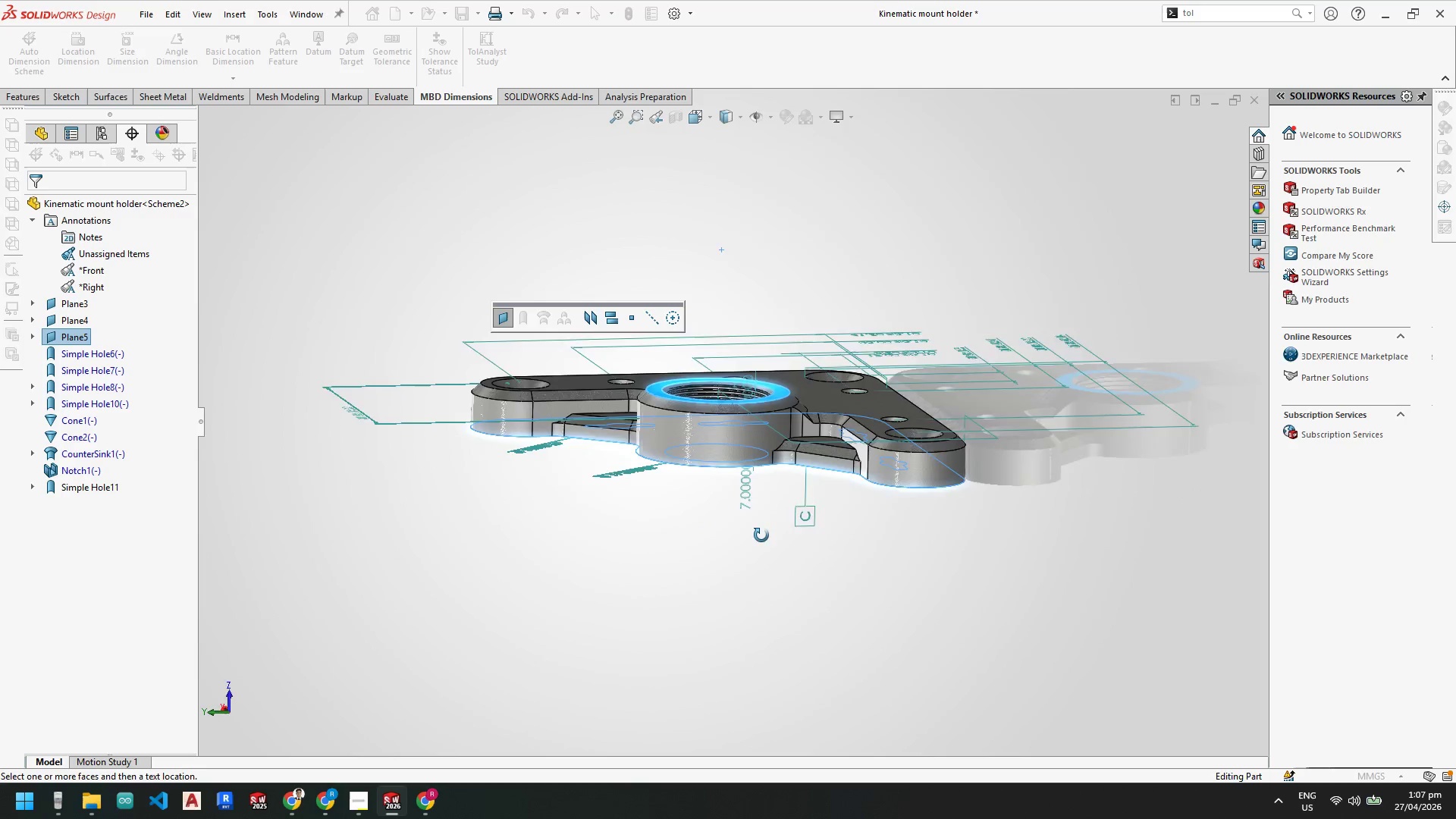 
double_click([753, 533])
 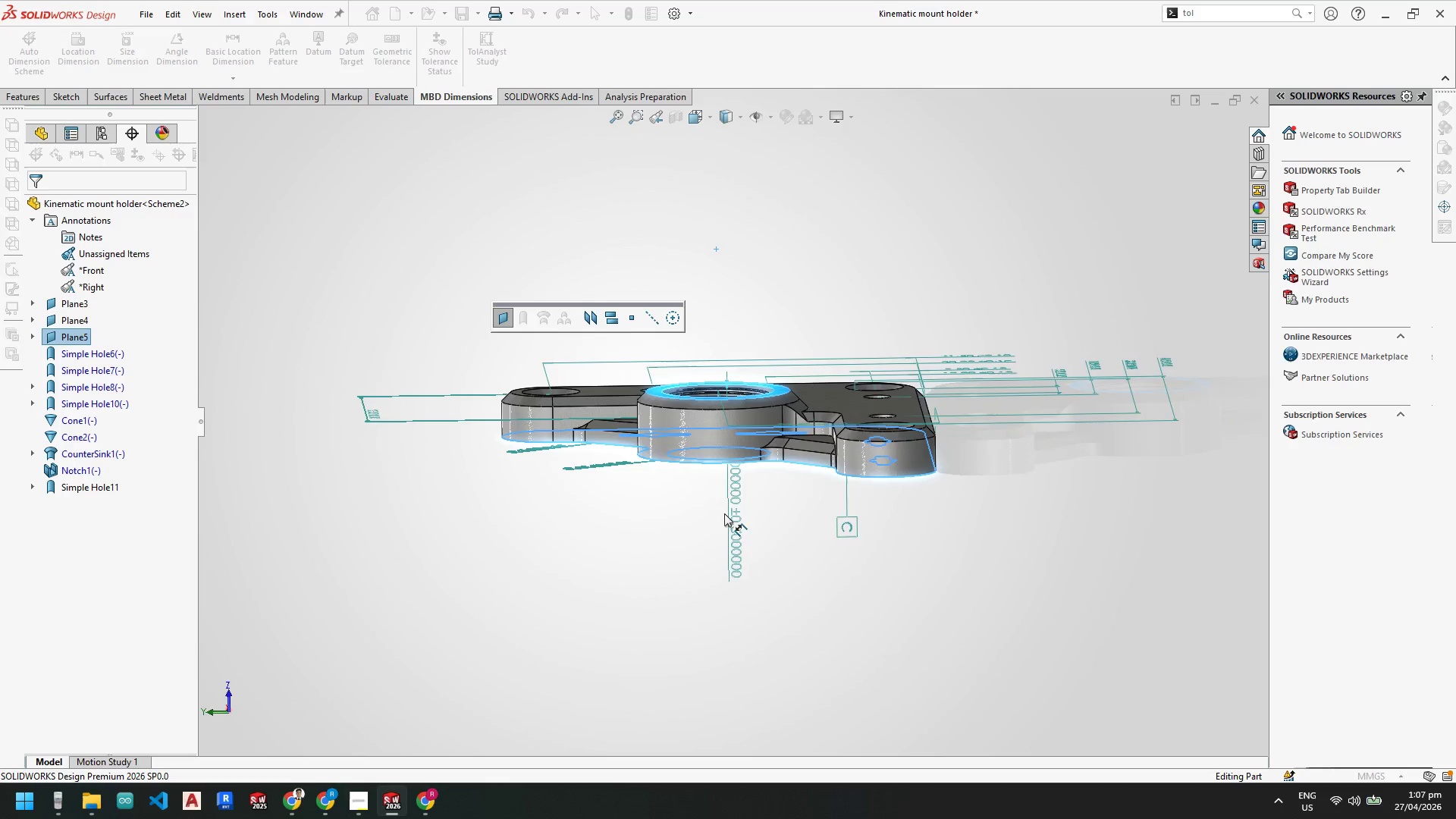 
middle_click([723, 497])
 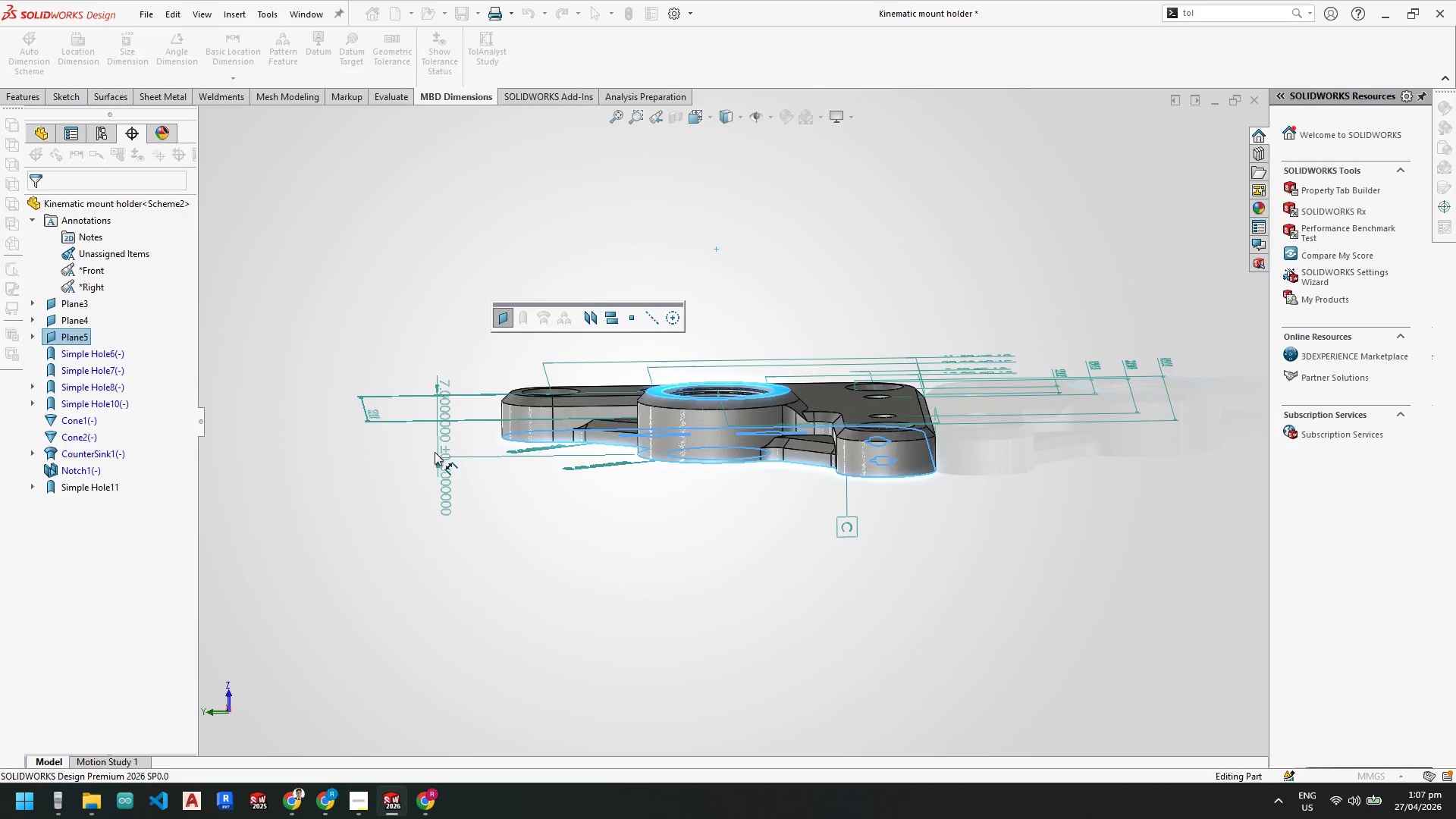 
left_click([435, 453])
 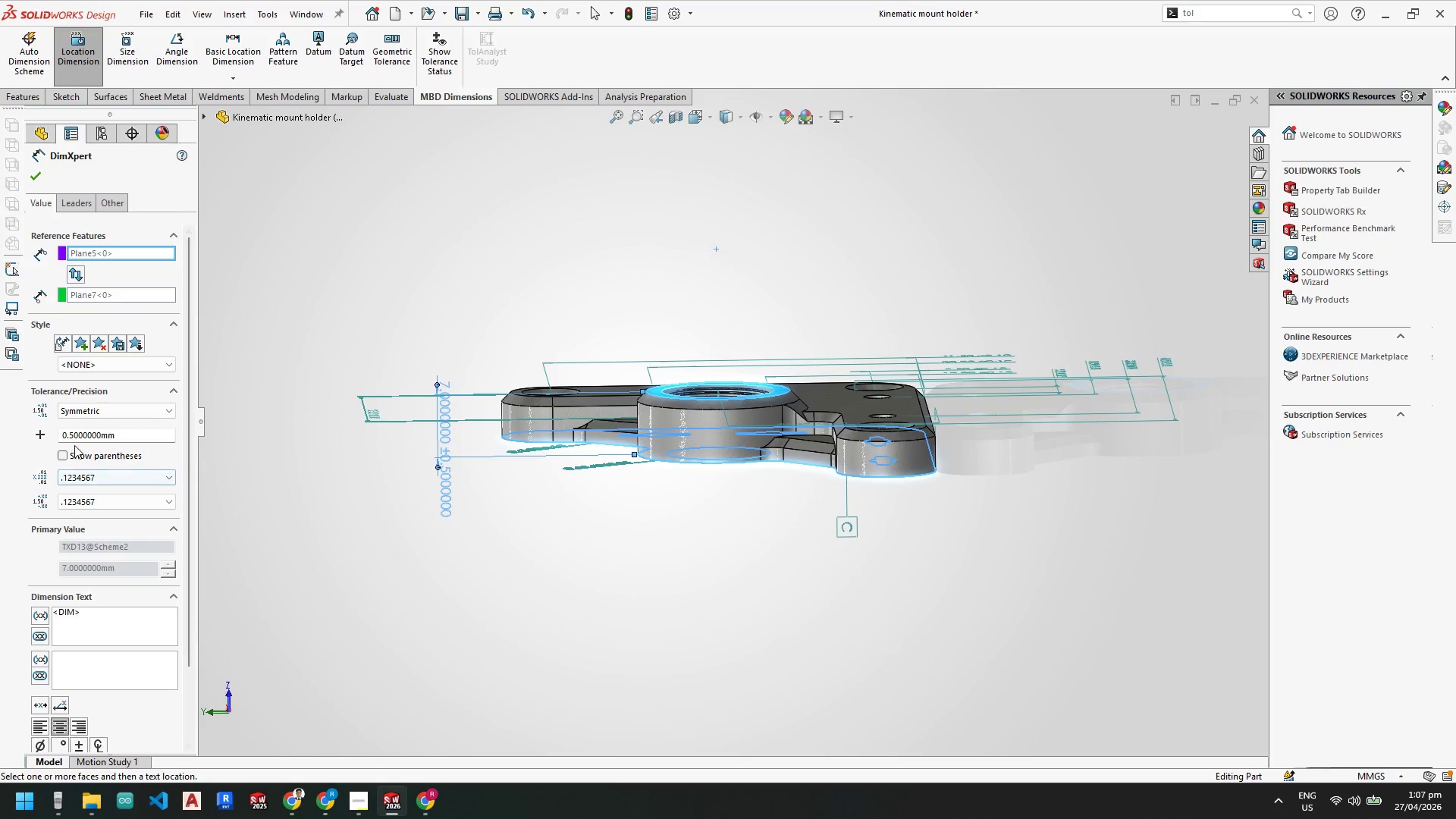 
left_click_drag(start_coordinate=[138, 438], to_coordinate=[0, 432])
 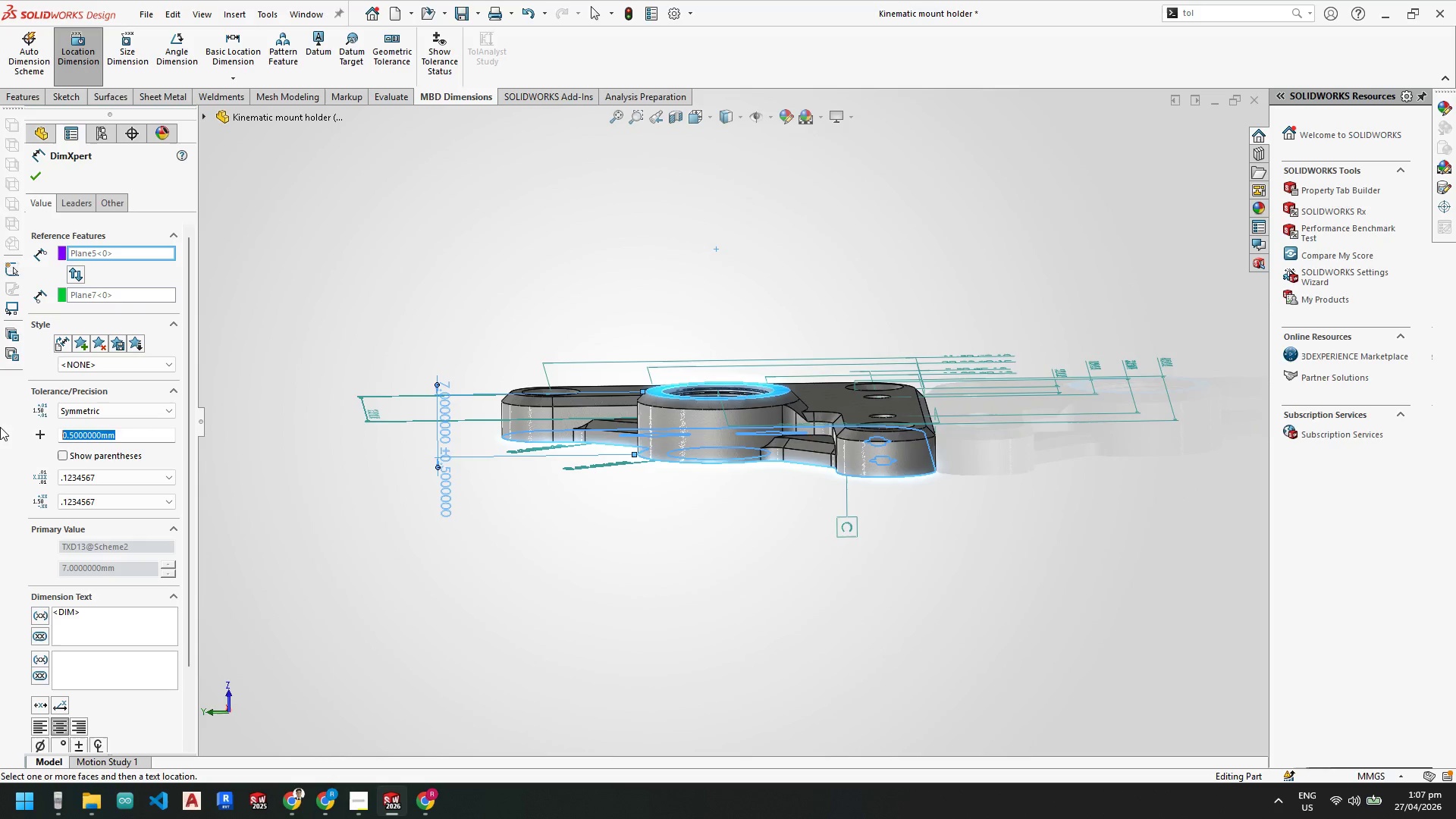 
key(Numpad0)
 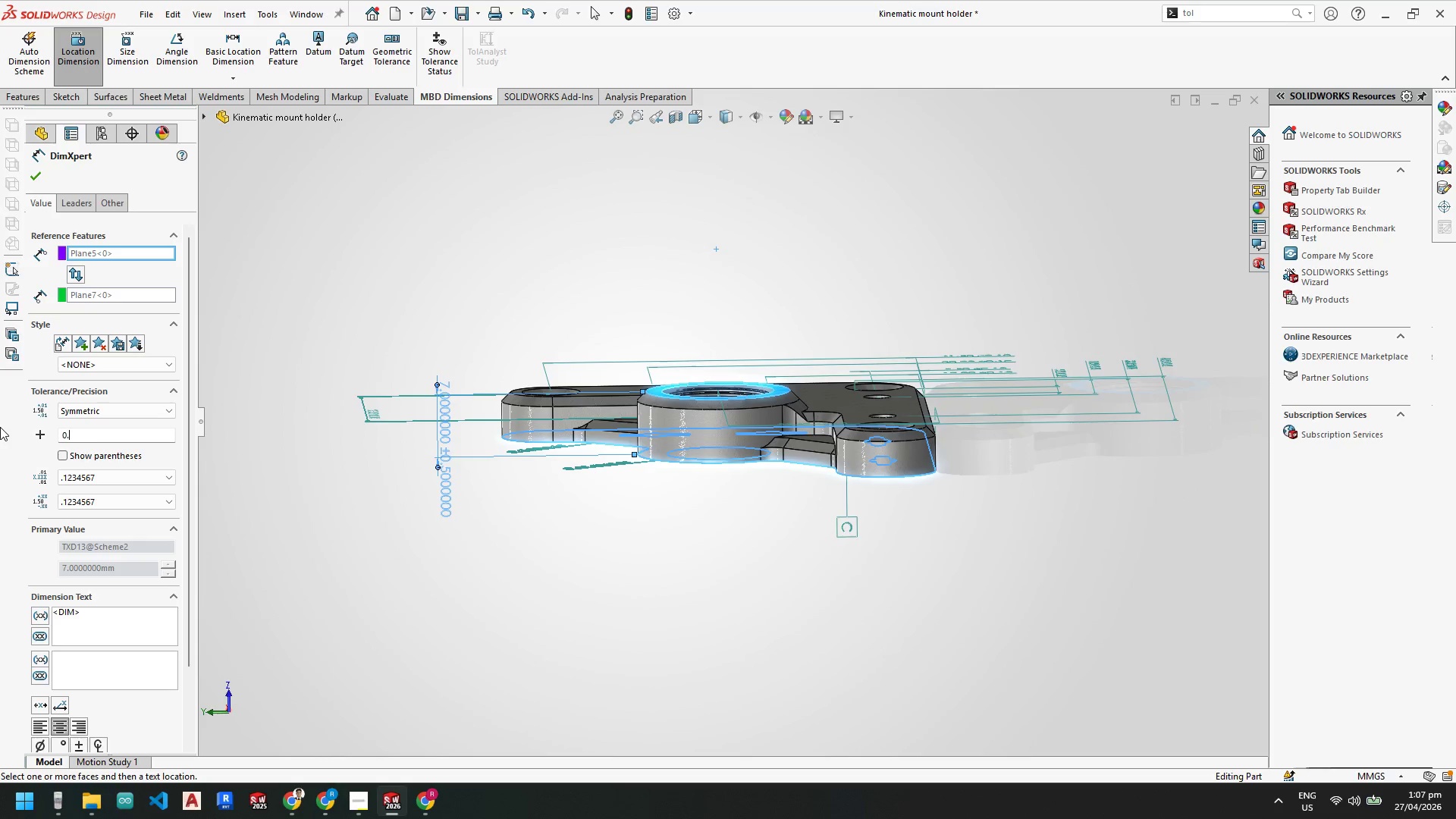 
key(NumpadDecimal)
 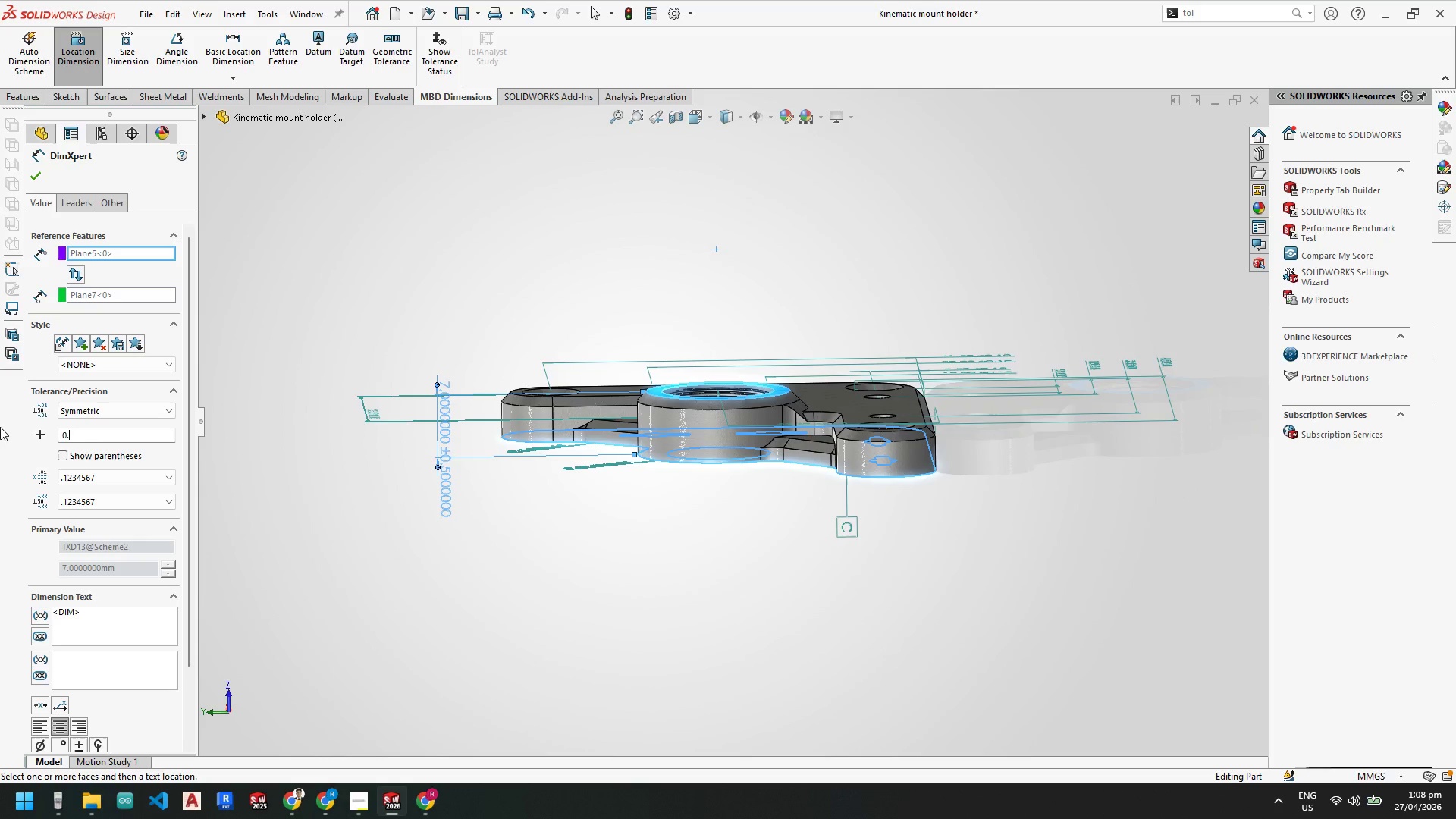 
key(Numpad1)
 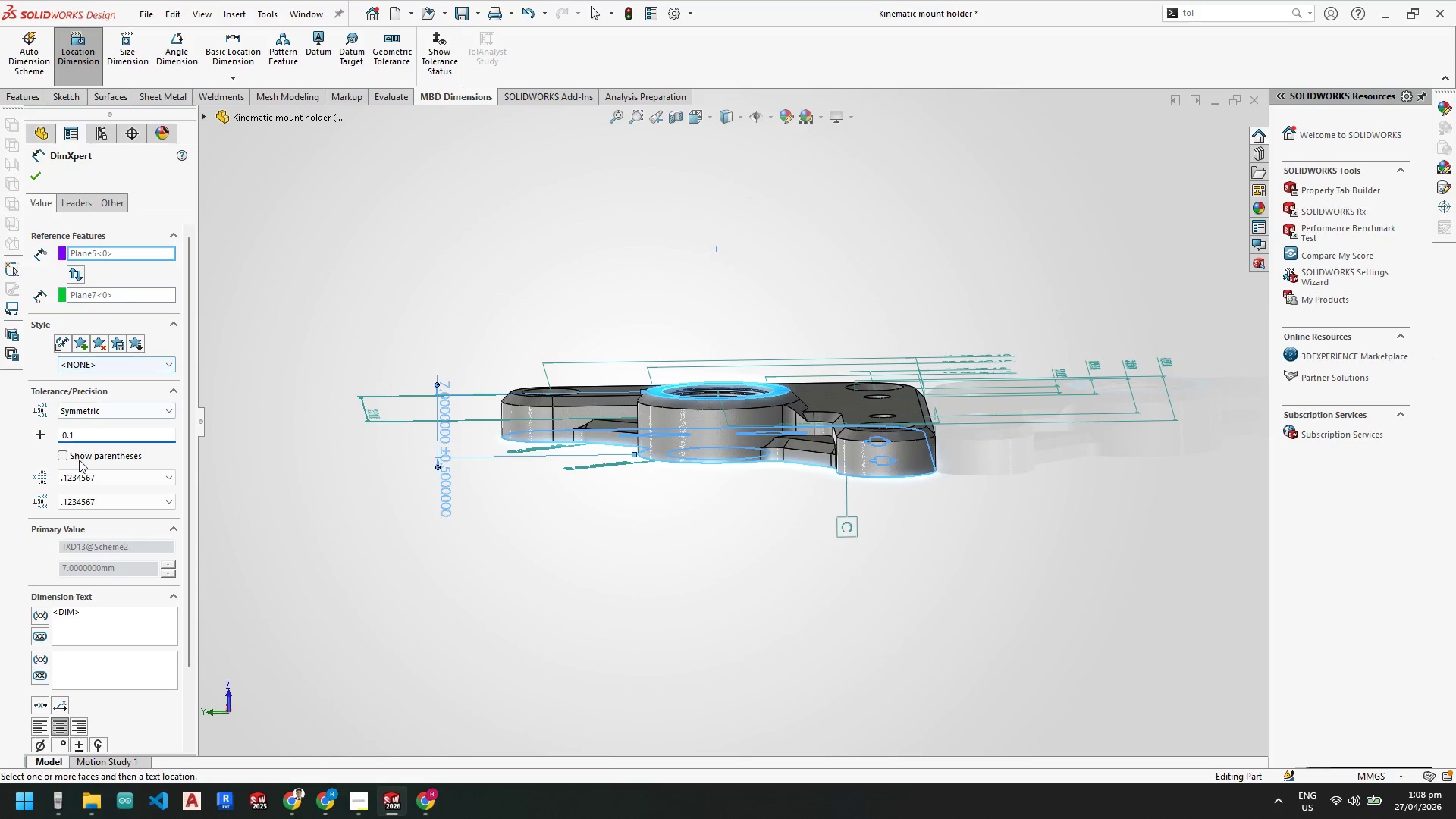 
left_click([87, 479])
 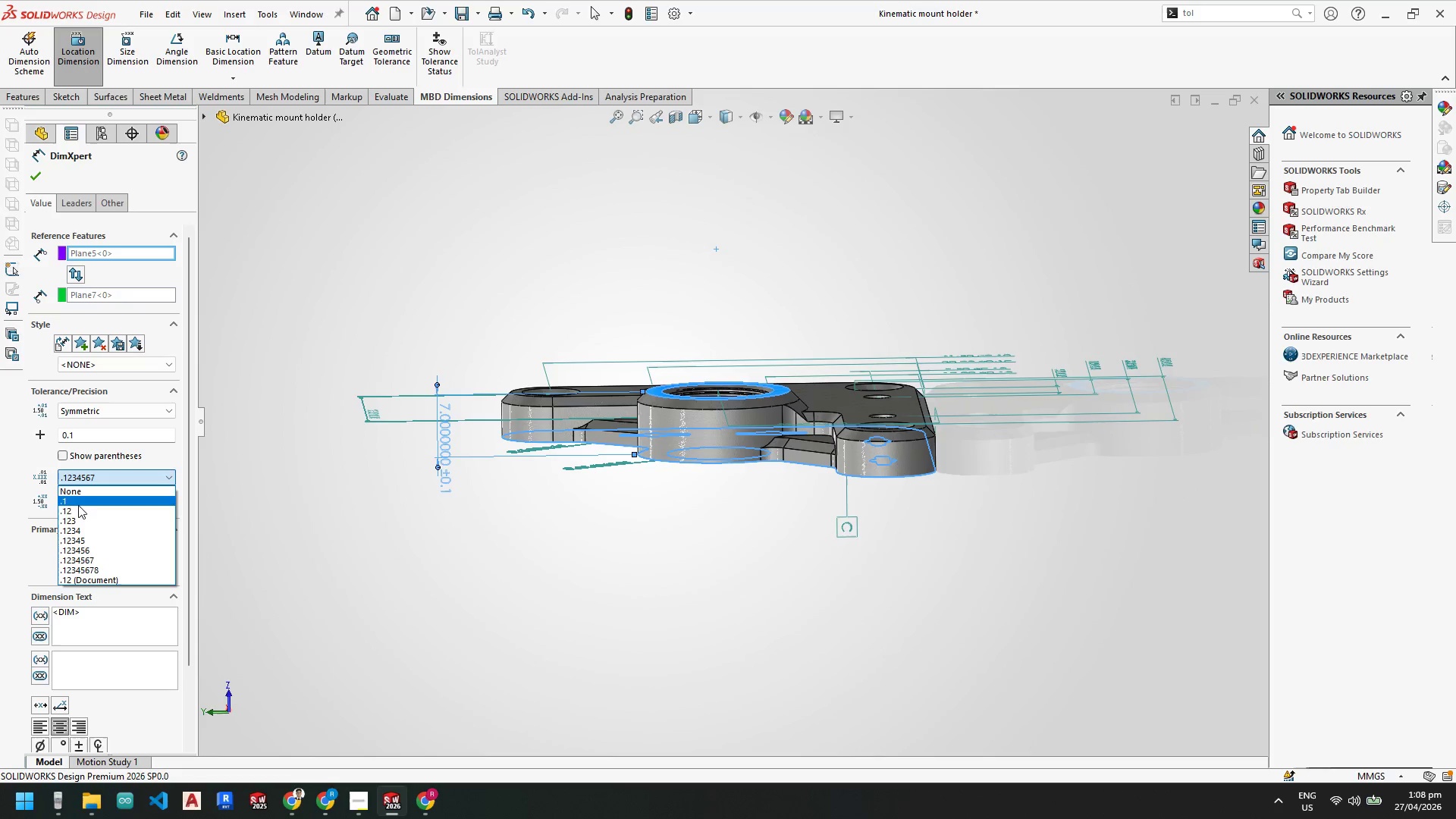 
left_click([78, 508])
 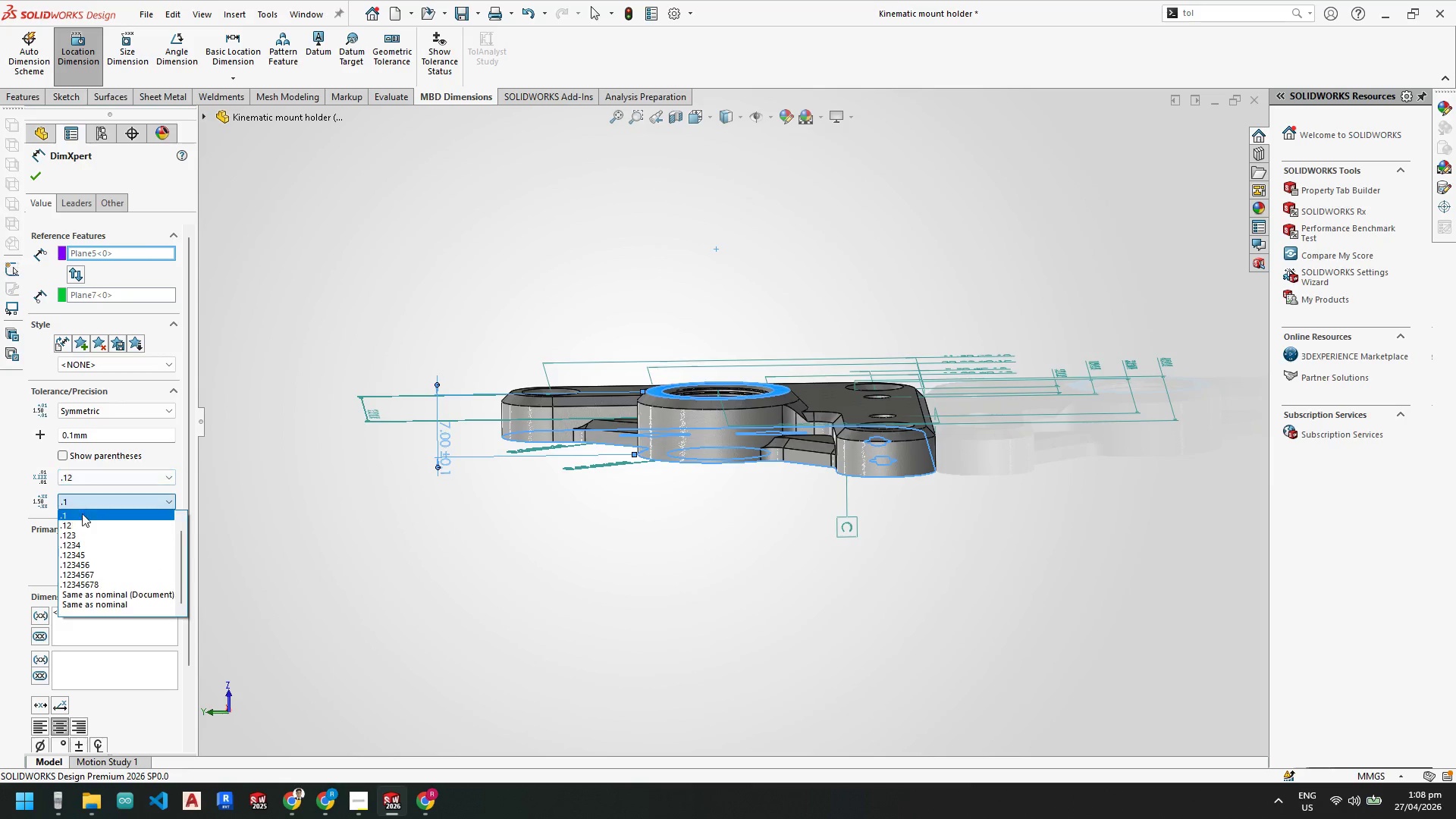 
left_click([79, 526])
 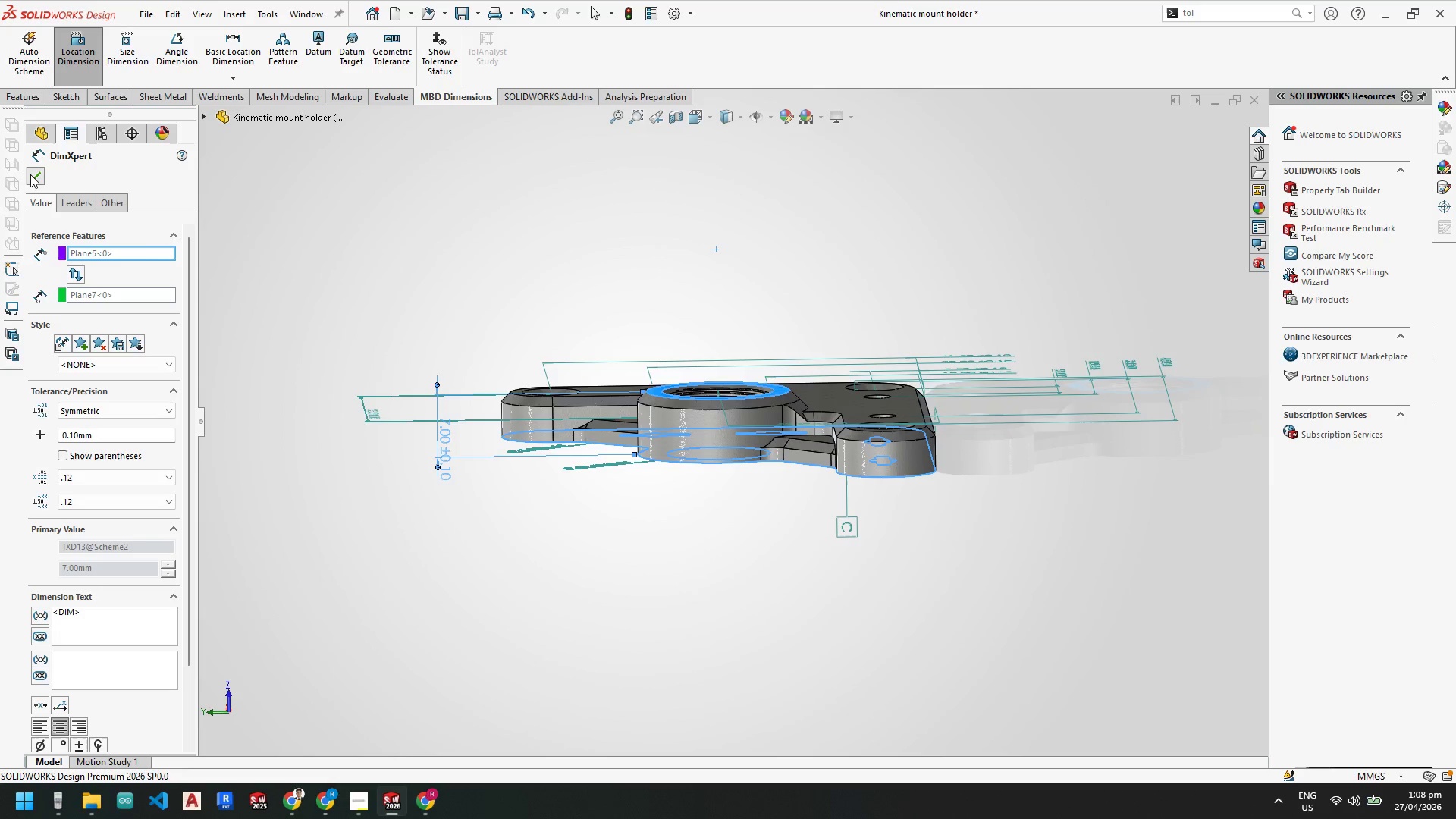 
key(Escape)
 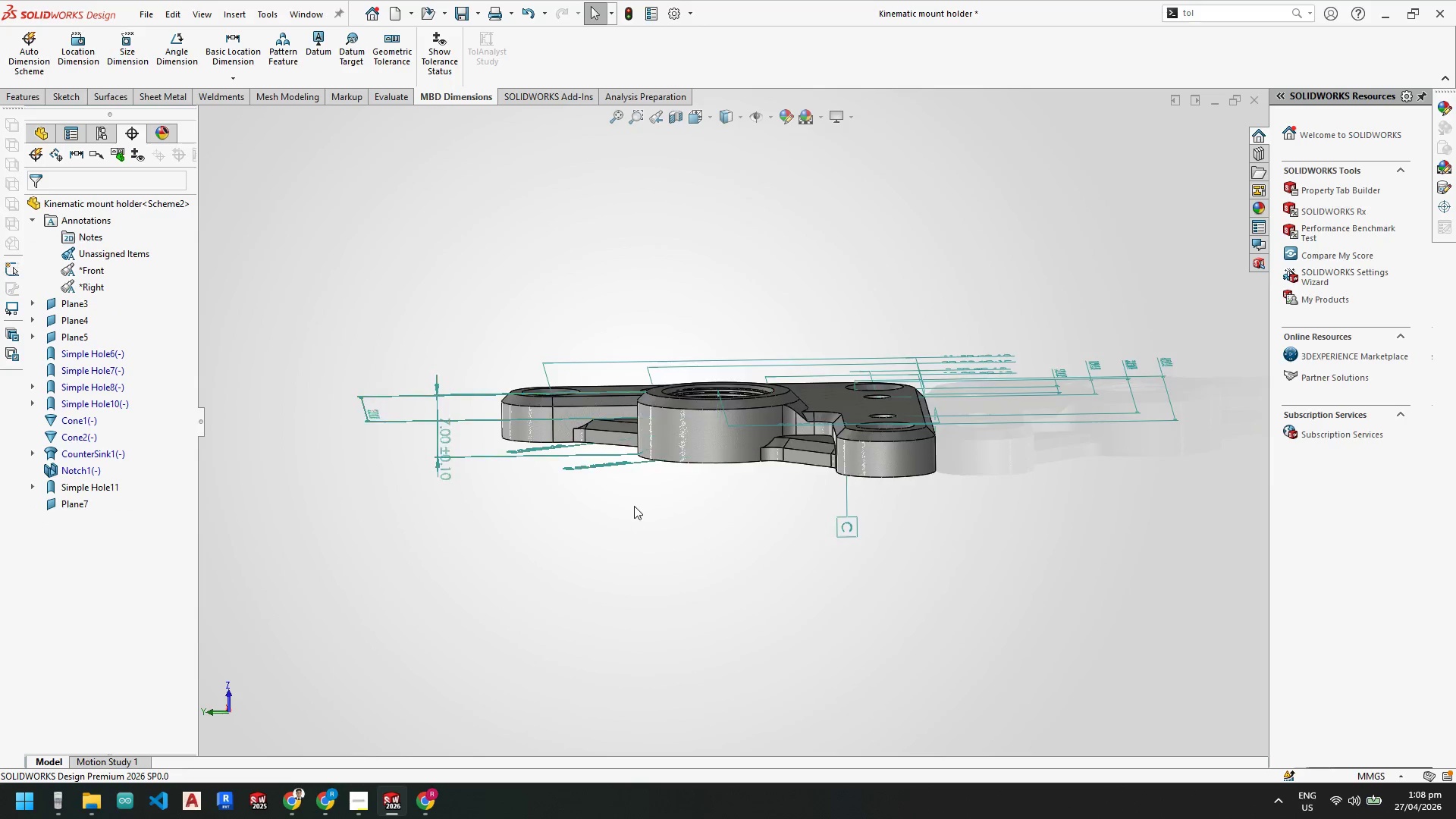 
key(Space)
 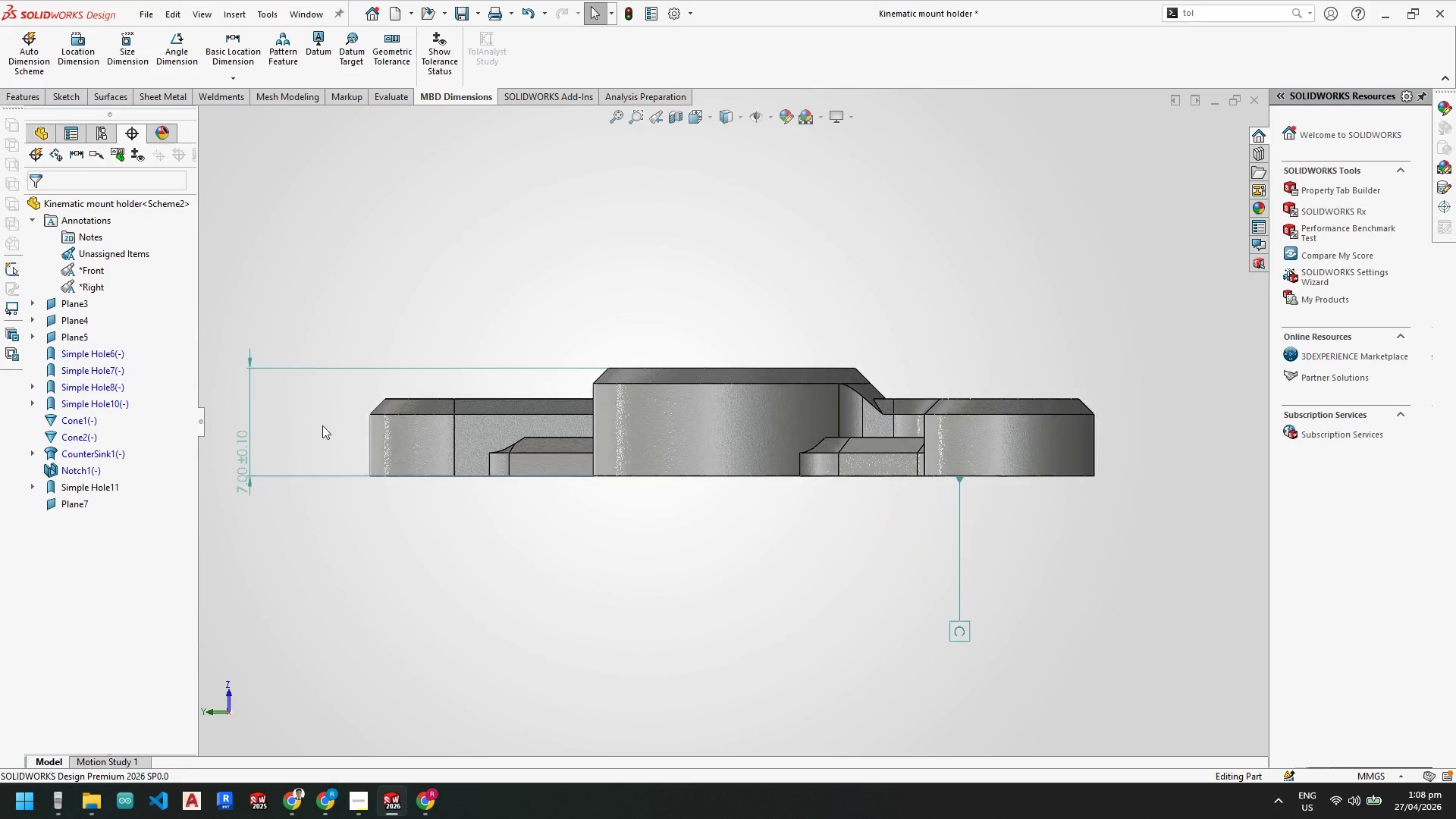 
scroll: coordinate [635, 501], scroll_direction: up, amount: 2.0
 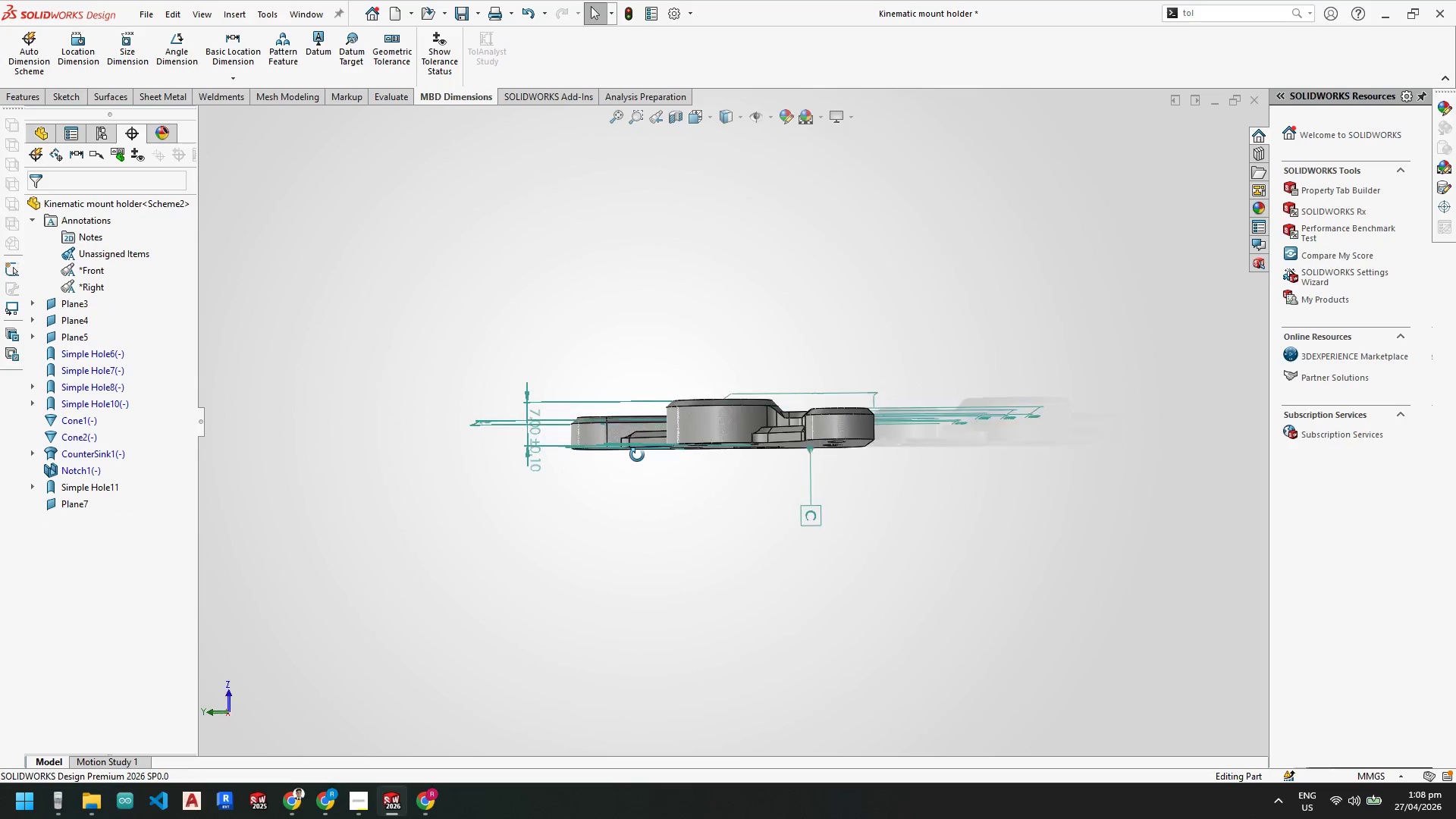 
left_click_drag(start_coordinate=[243, 446], to_coordinate=[246, 414])
 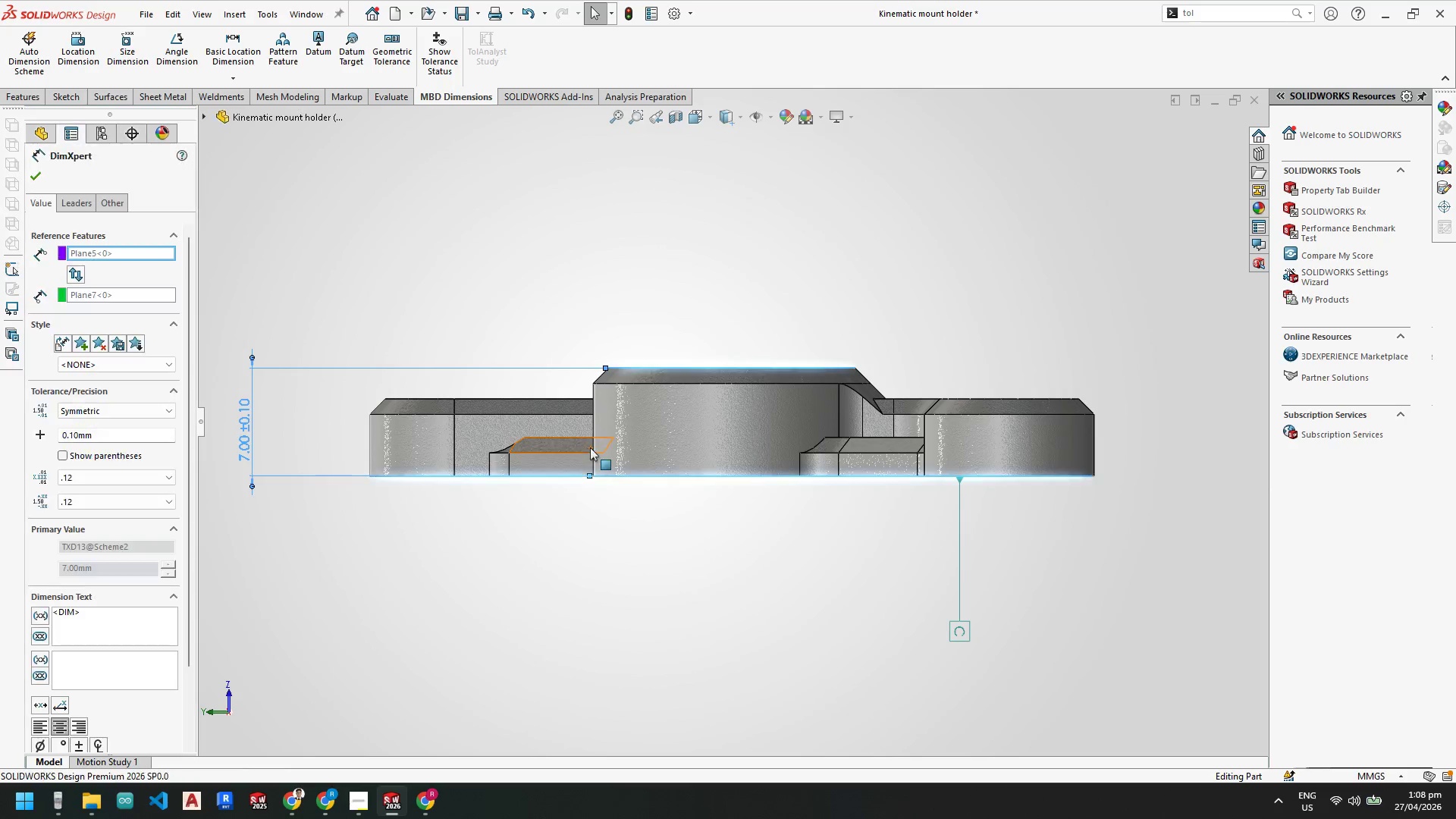 
scroll: coordinate [590, 447], scroll_direction: down, amount: 2.0
 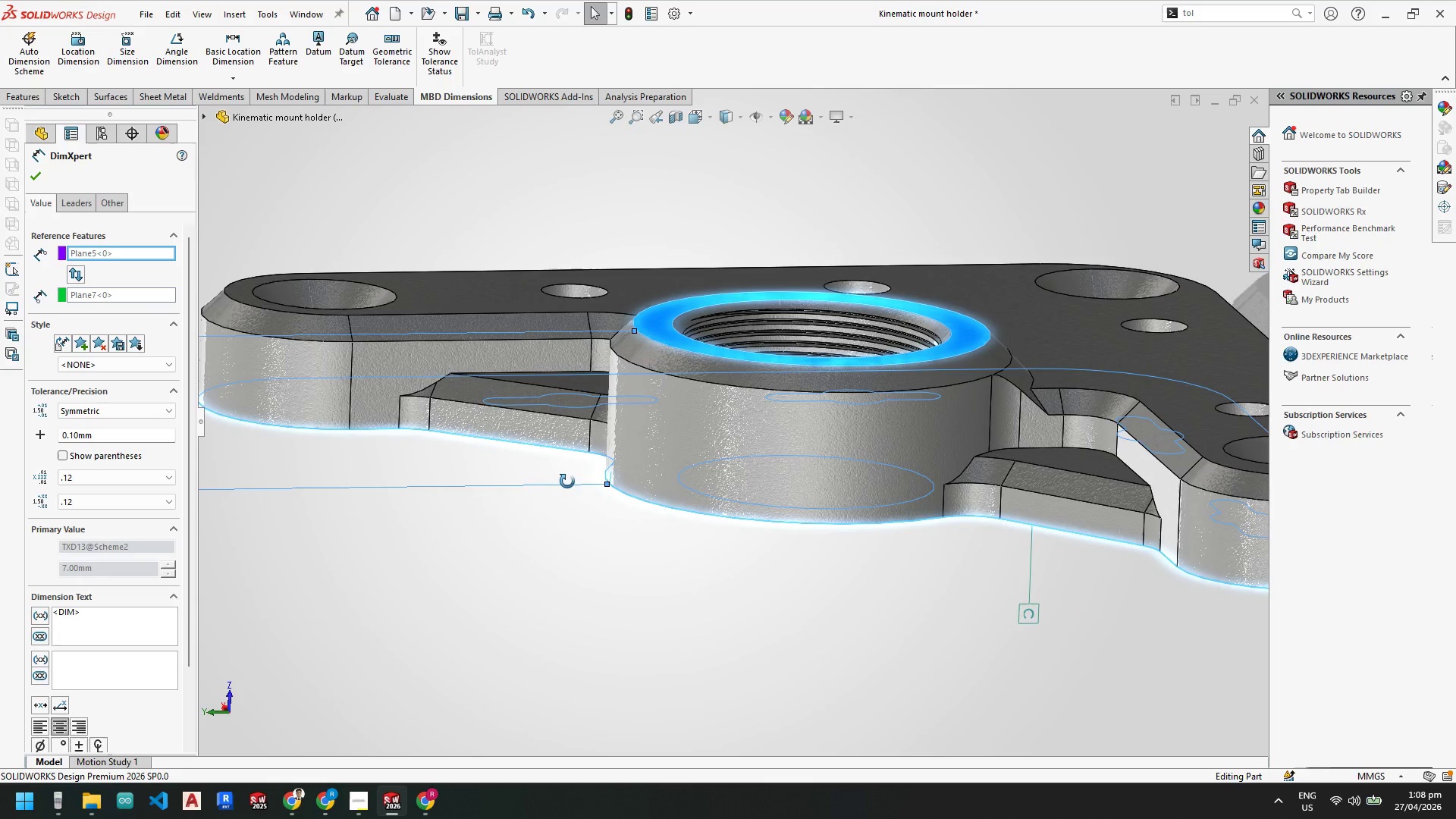 
left_click_drag(start_coordinate=[79, 50], to_coordinate=[81, 54])
 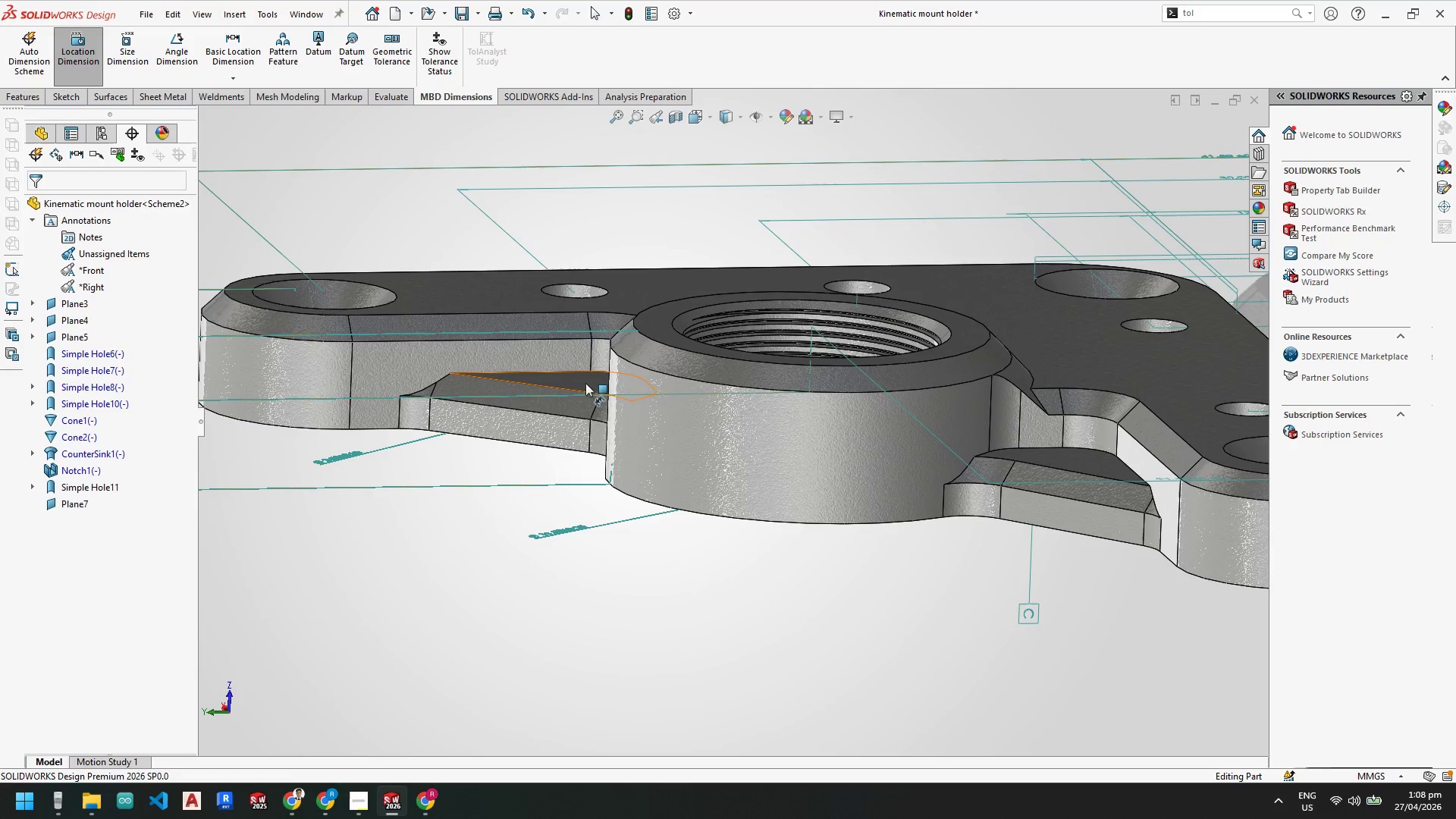 
left_click([584, 383])
 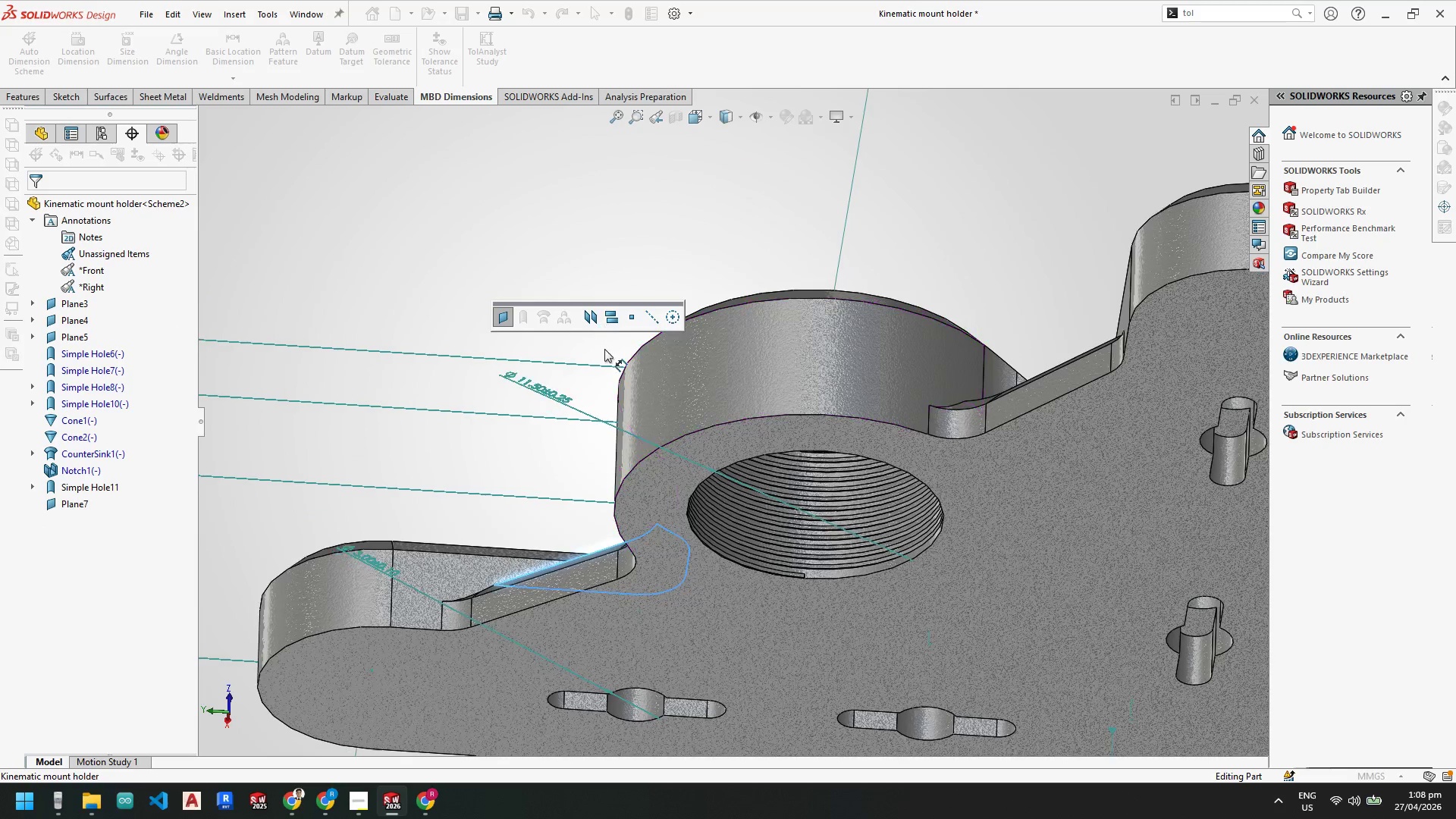 
left_click([682, 617])
 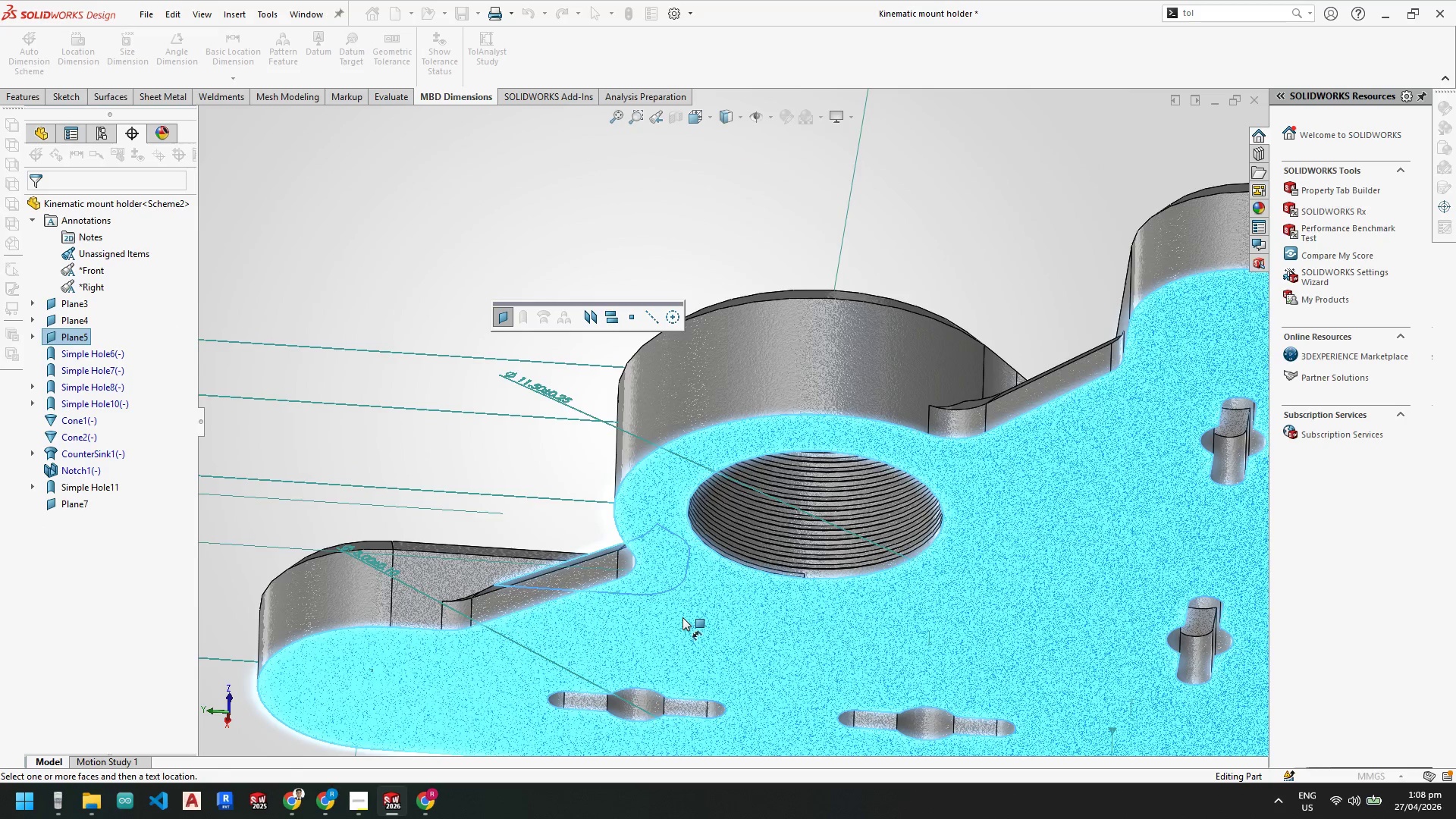 
scroll: coordinate [677, 599], scroll_direction: up, amount: 4.0
 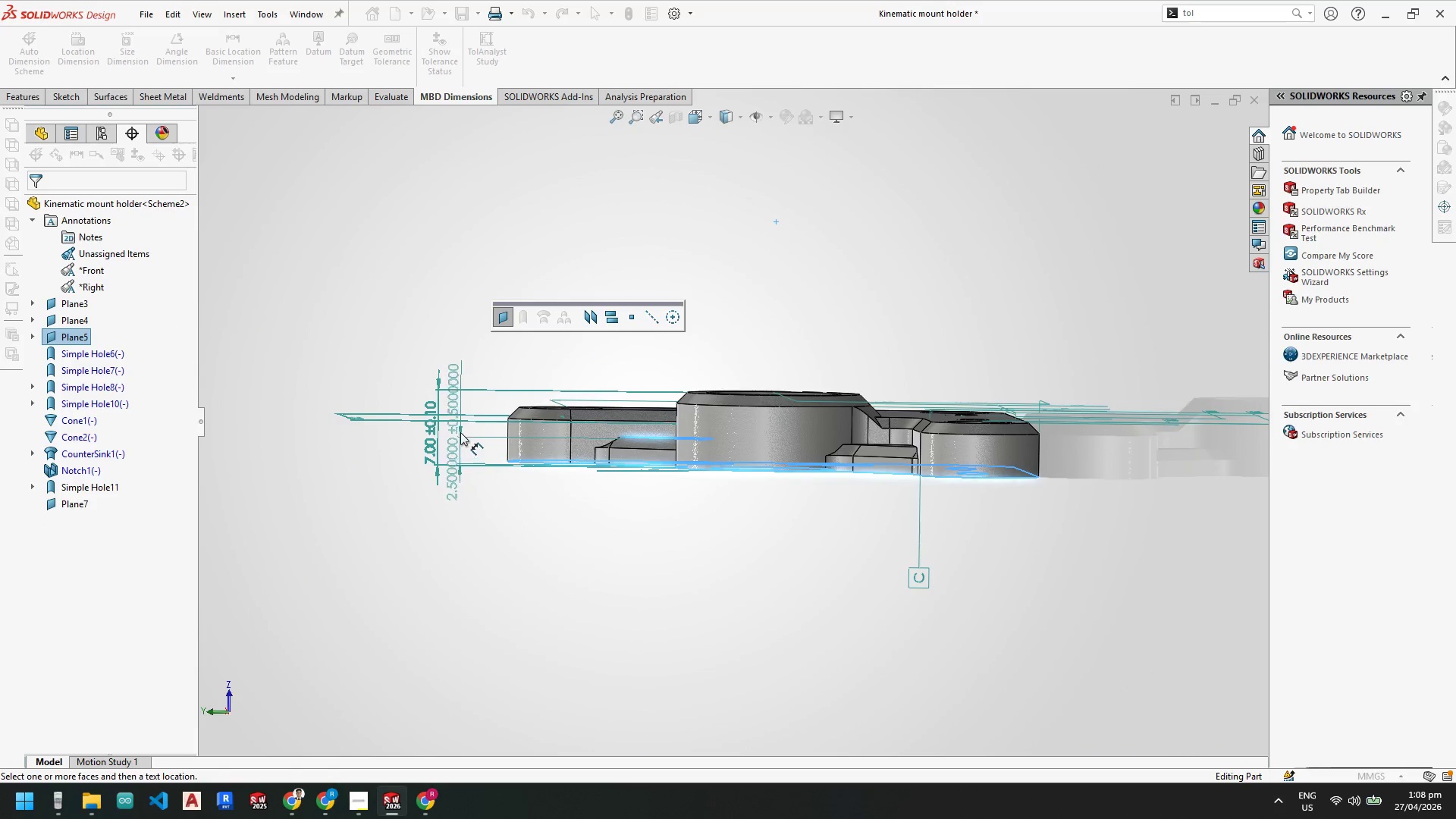 
left_click([460, 432])
 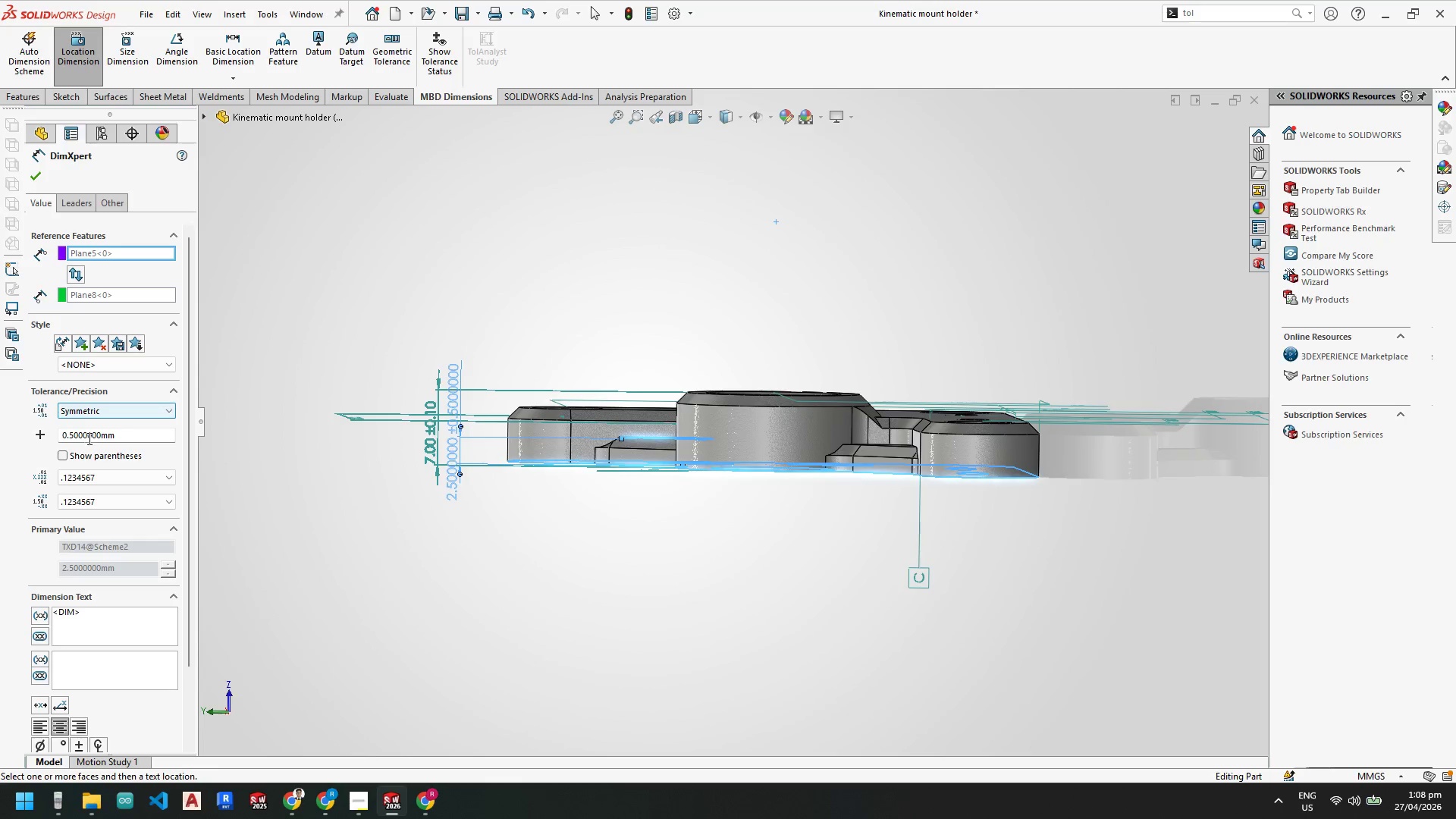 
left_click_drag(start_coordinate=[128, 434], to_coordinate=[0, 418])
 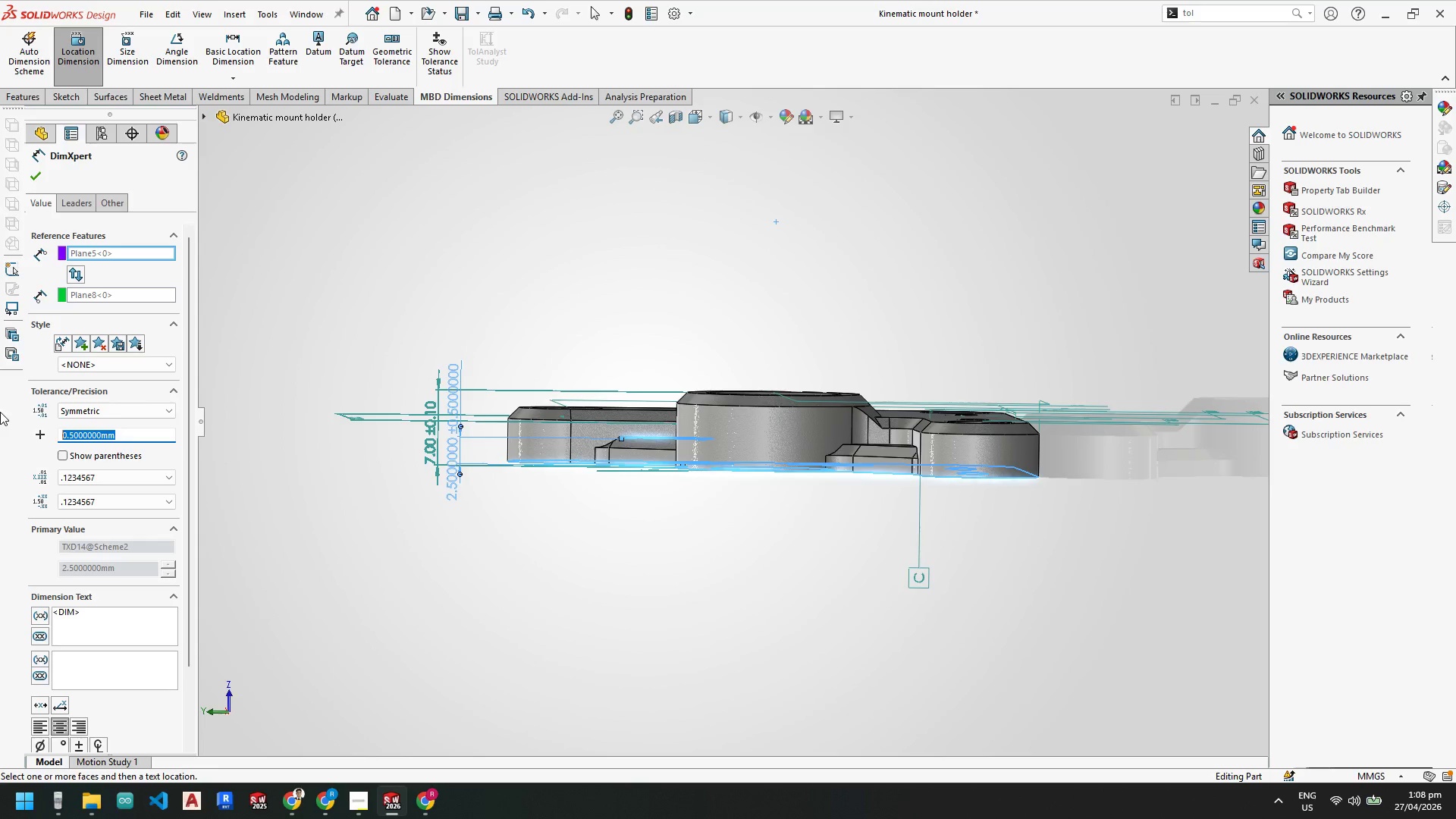 
key(Numpad0)
 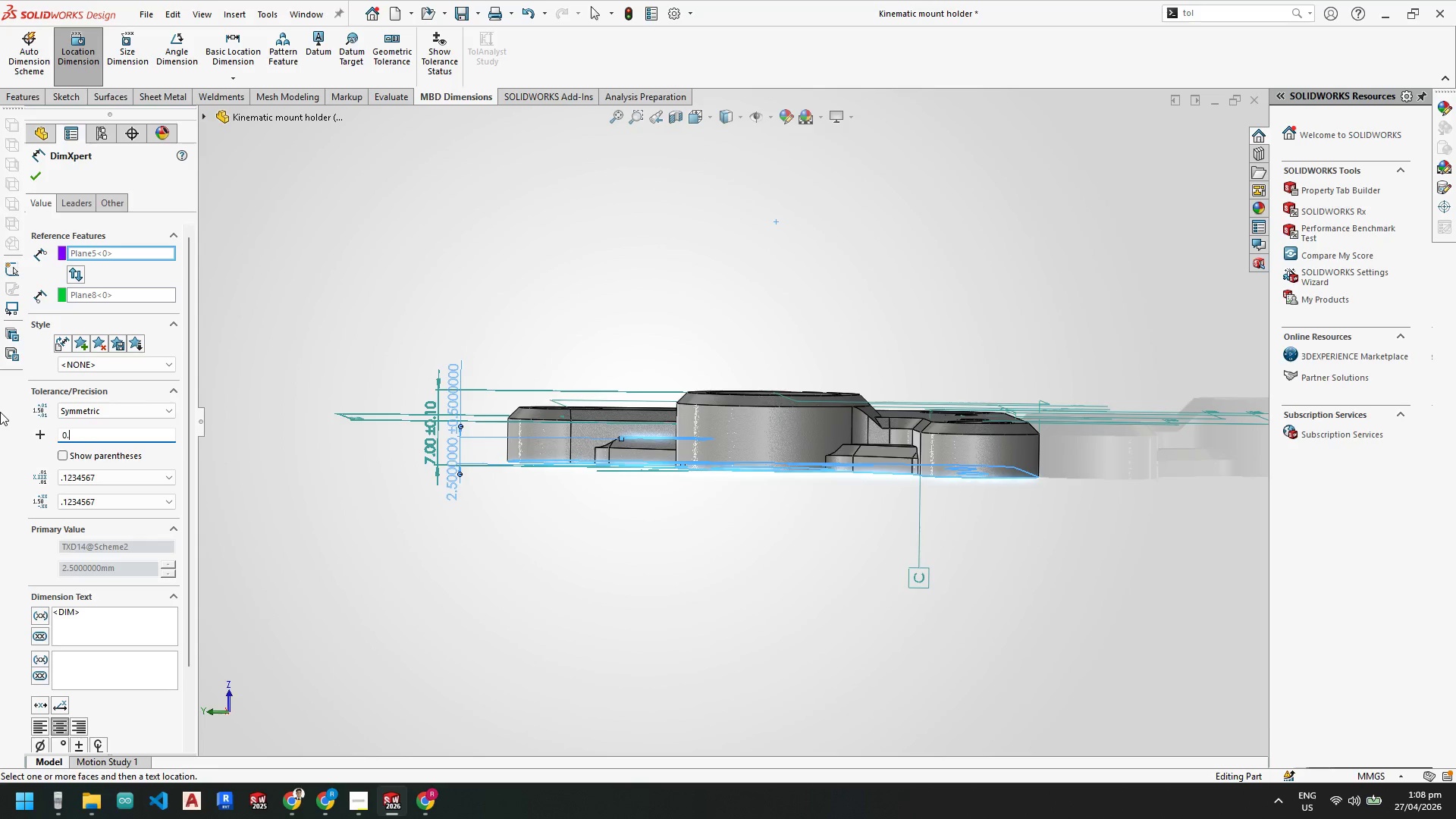 
key(NumpadDecimal)
 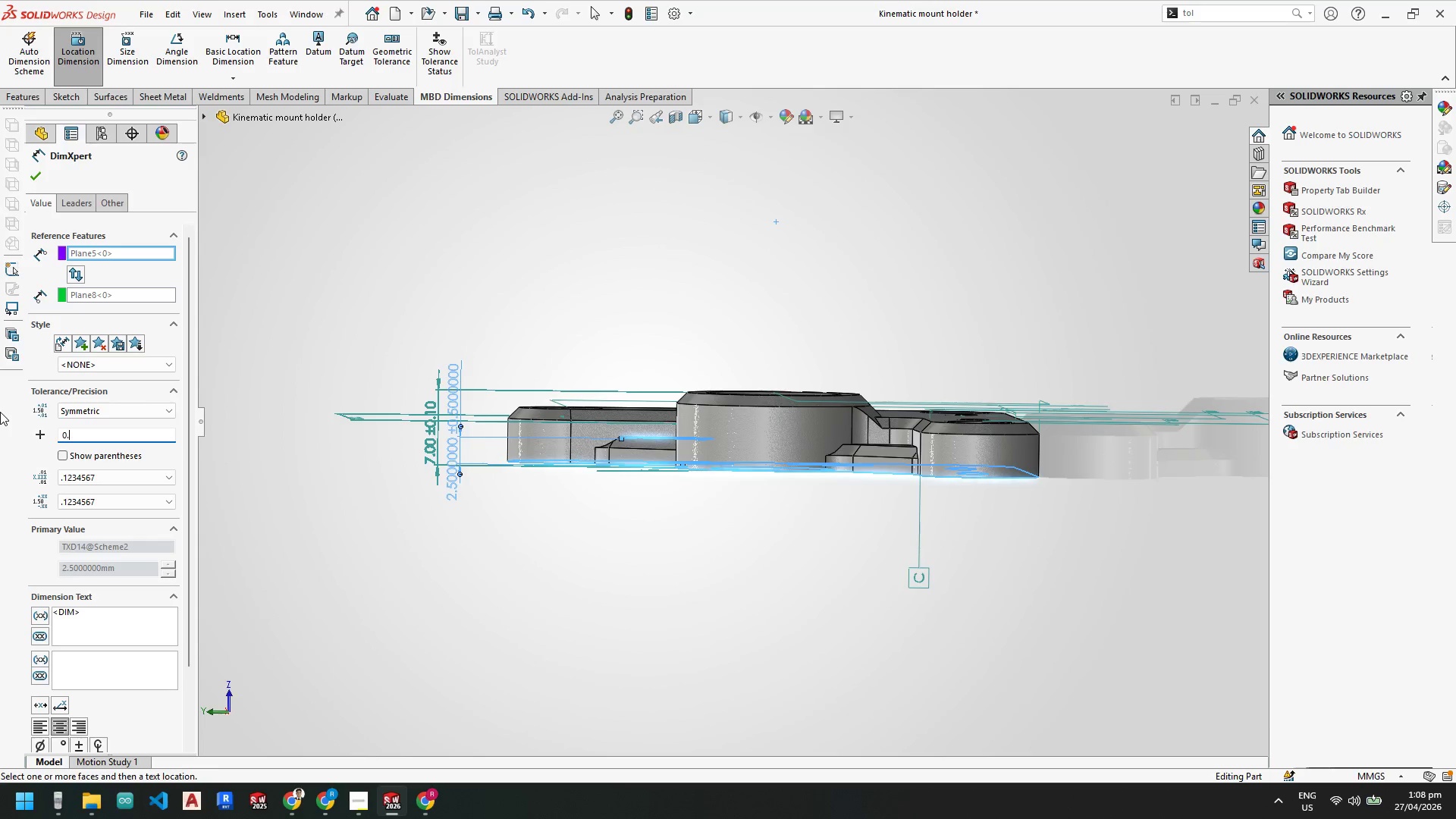 
key(Numpad2)
 